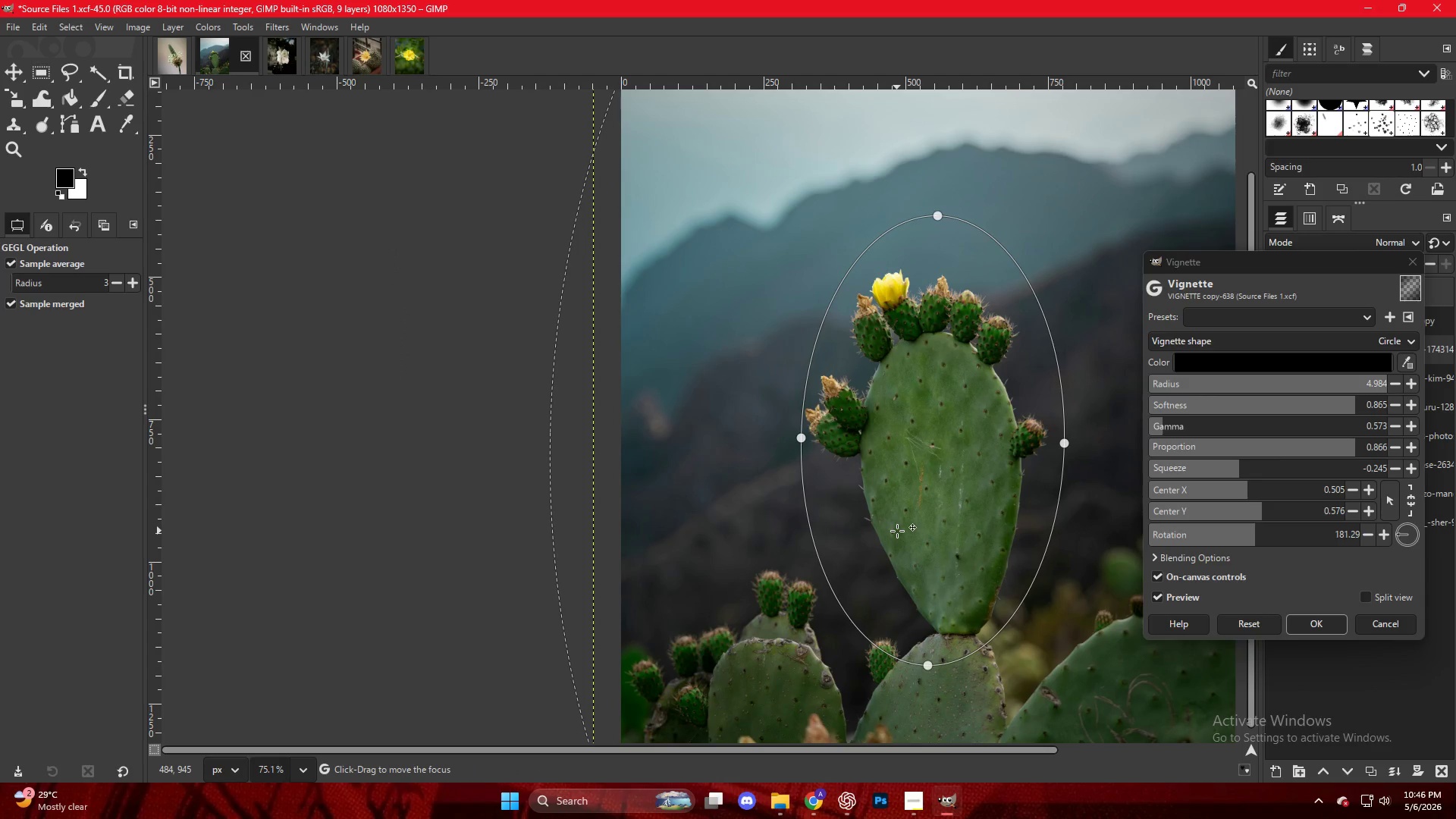 
wait(8.14)
 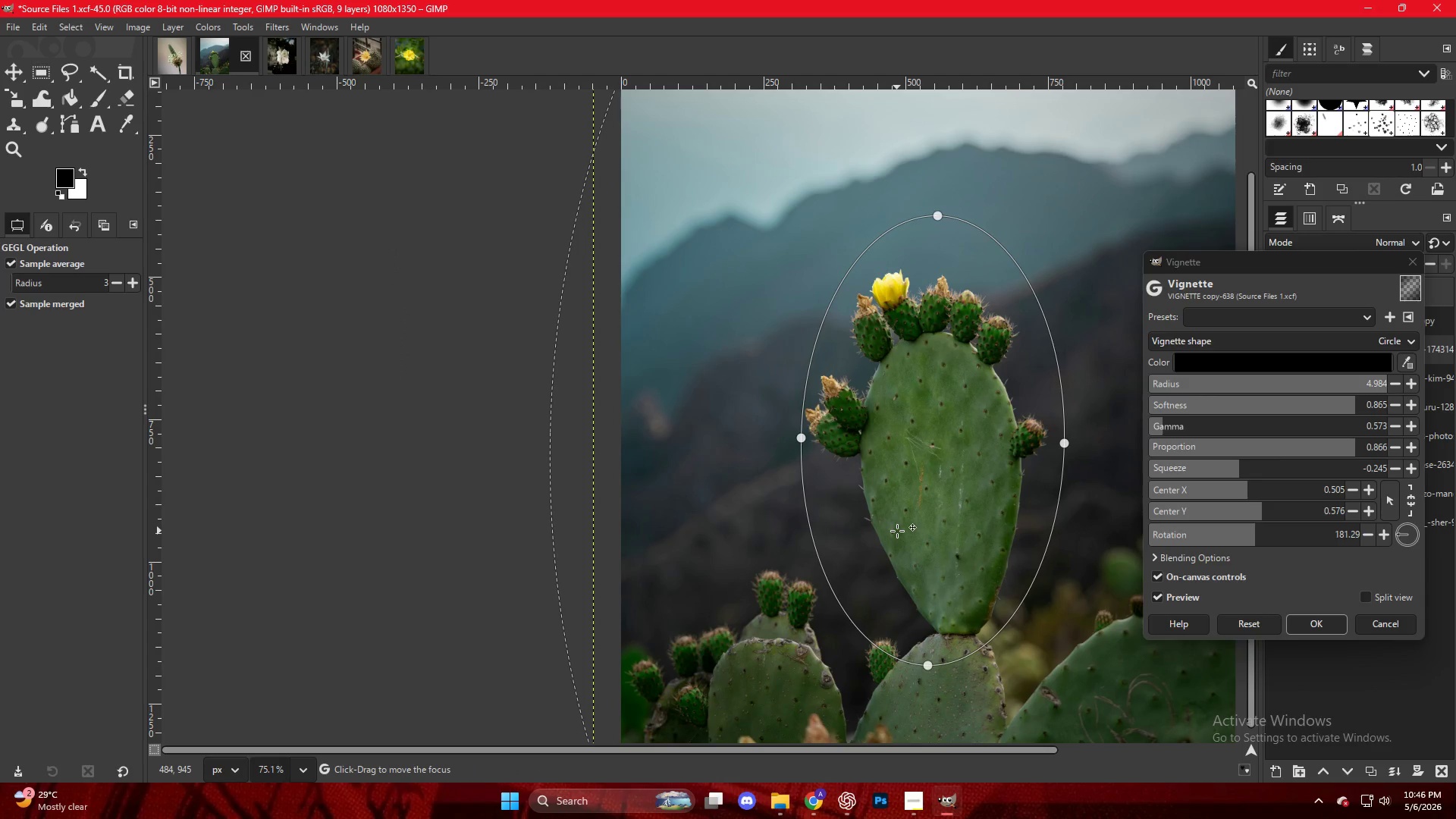 
left_click([1324, 623])
 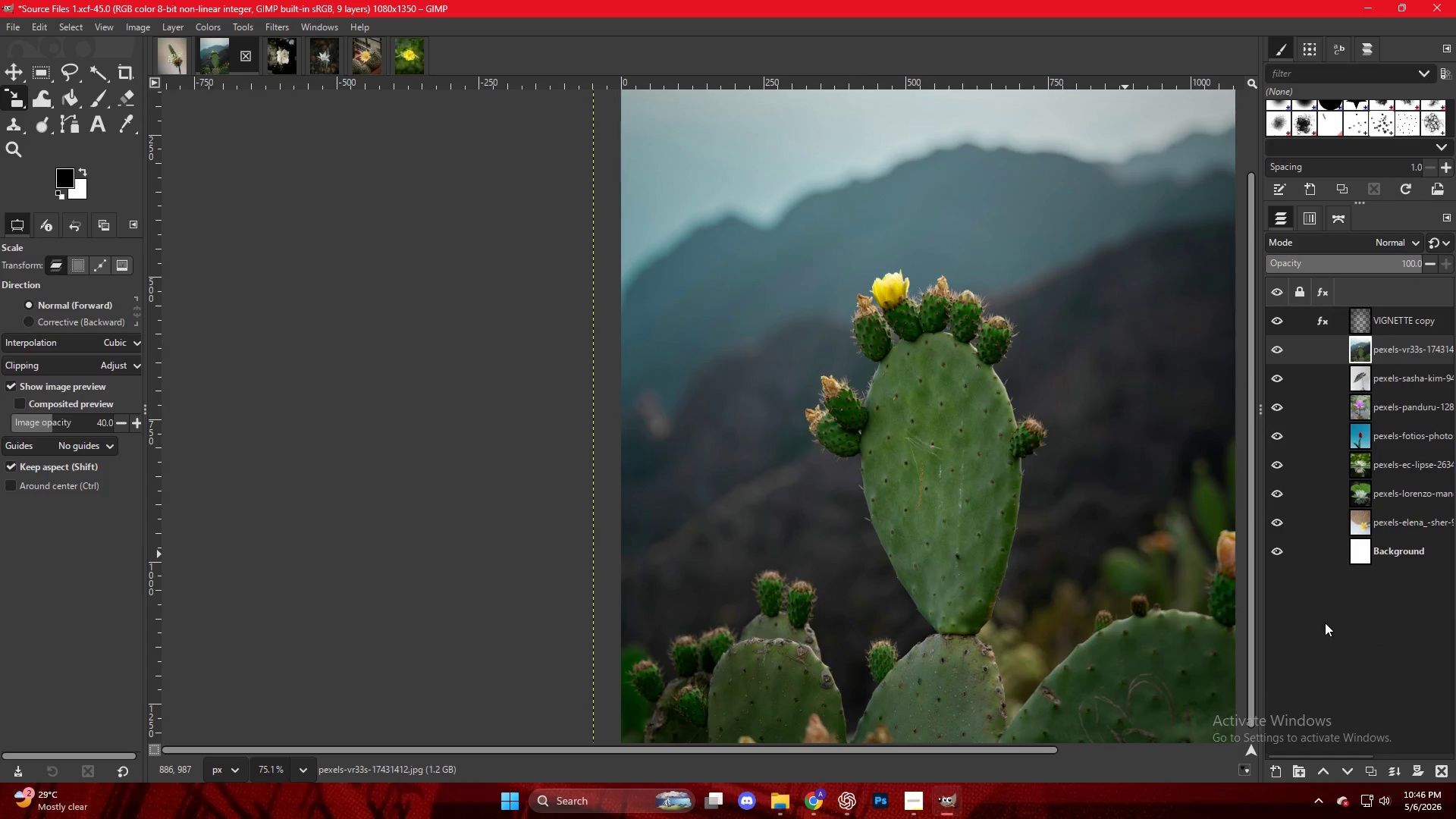 
hold_key(key=ControlLeft, duration=0.53)
hold_key(key=ControlLeft, duration=0.53)
scroll: coordinate [1207, 404], scroll_direction: down, amount: 10.0
 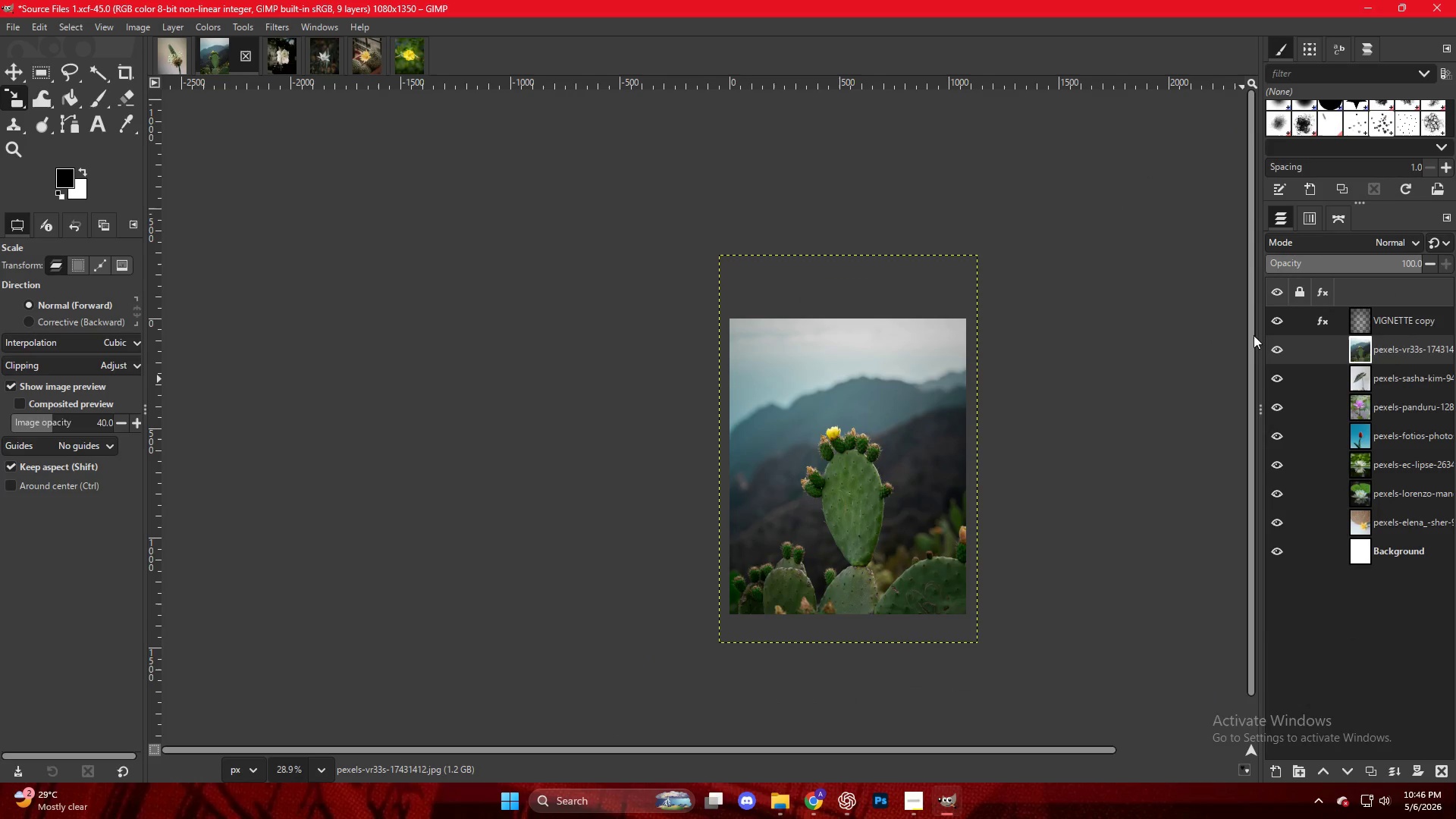 
double_click([1276, 315])
 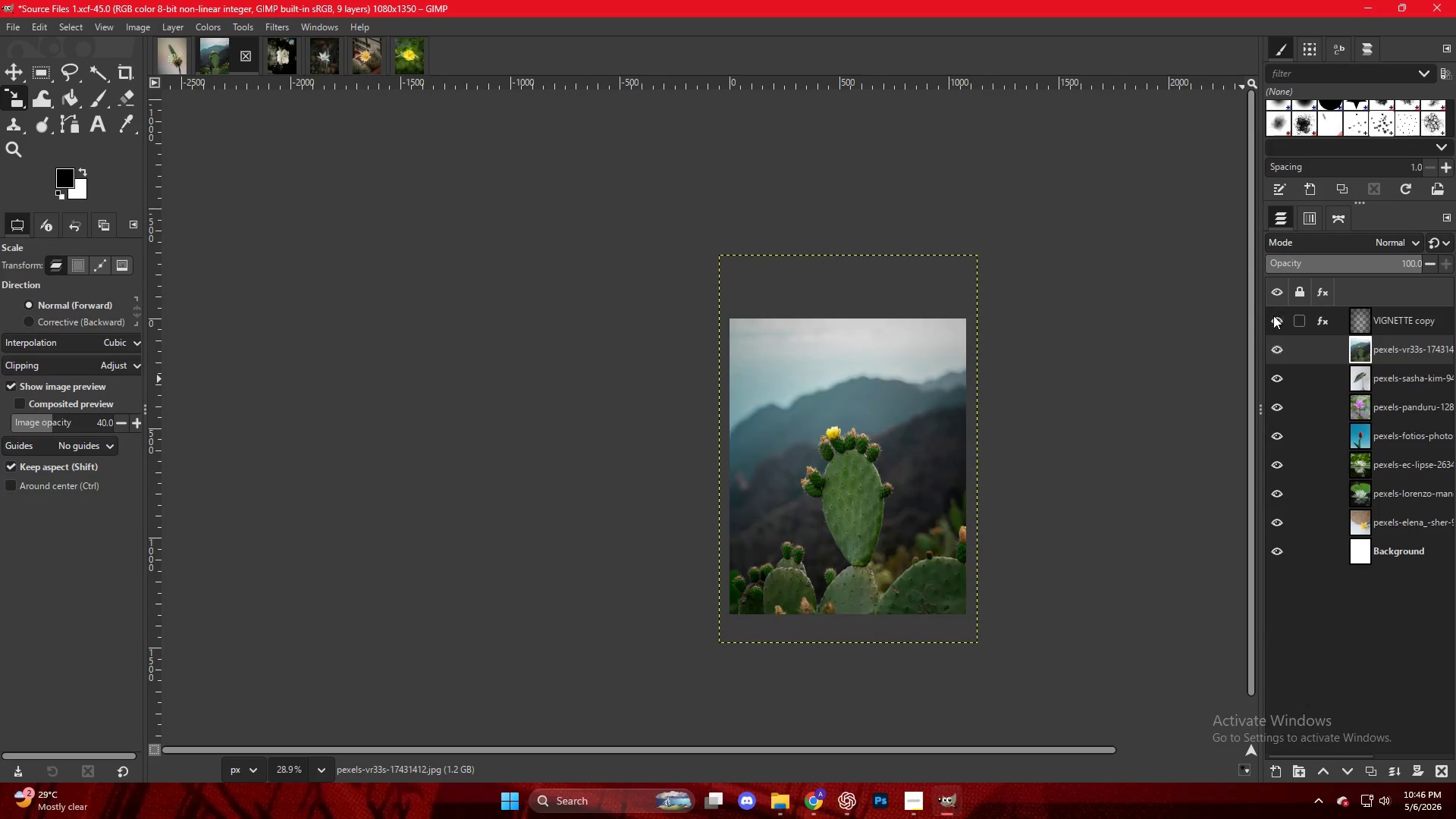 
hold_key(key=ControlLeft, duration=0.61)
 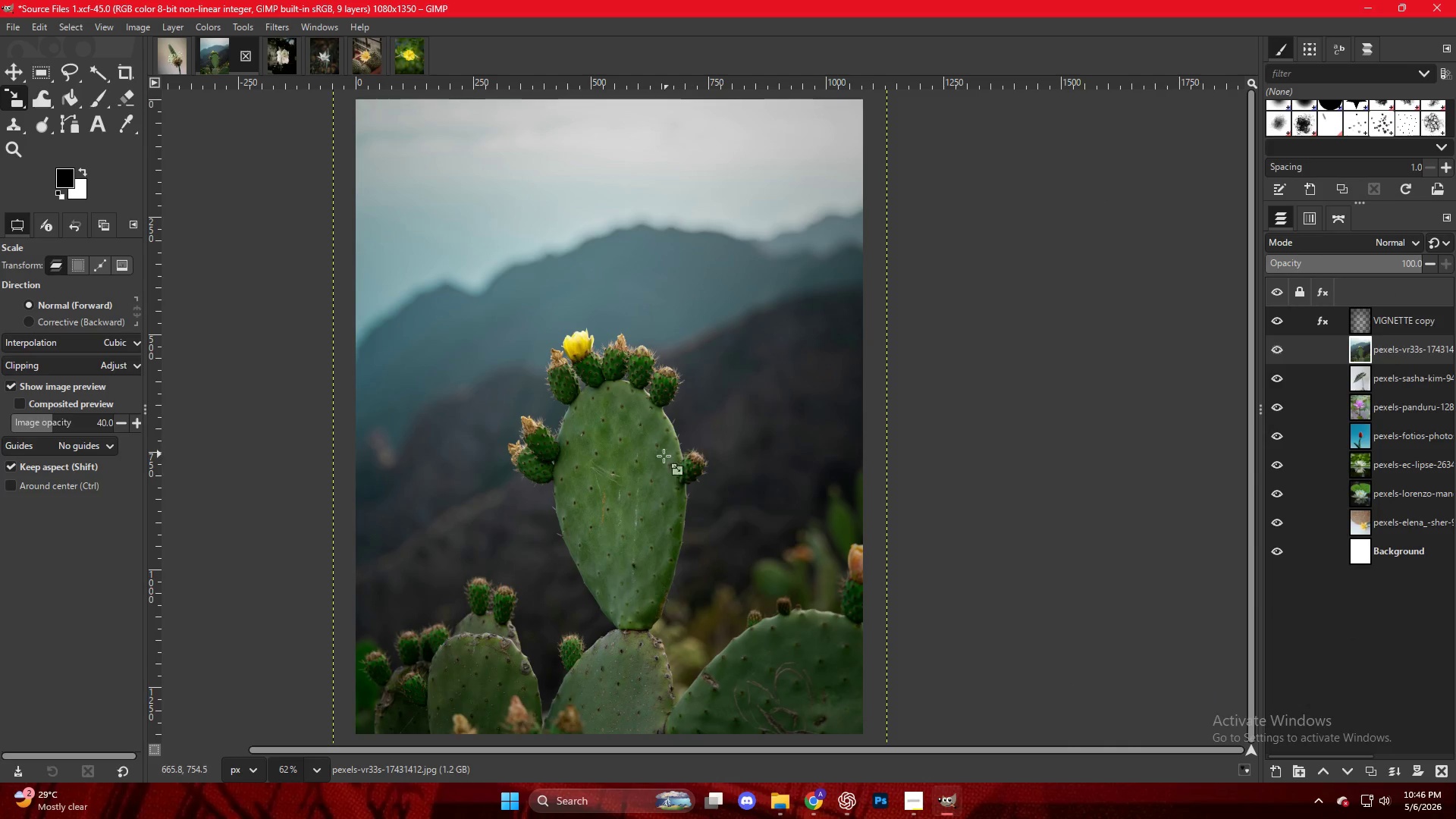 
key(Control+ControlLeft)
 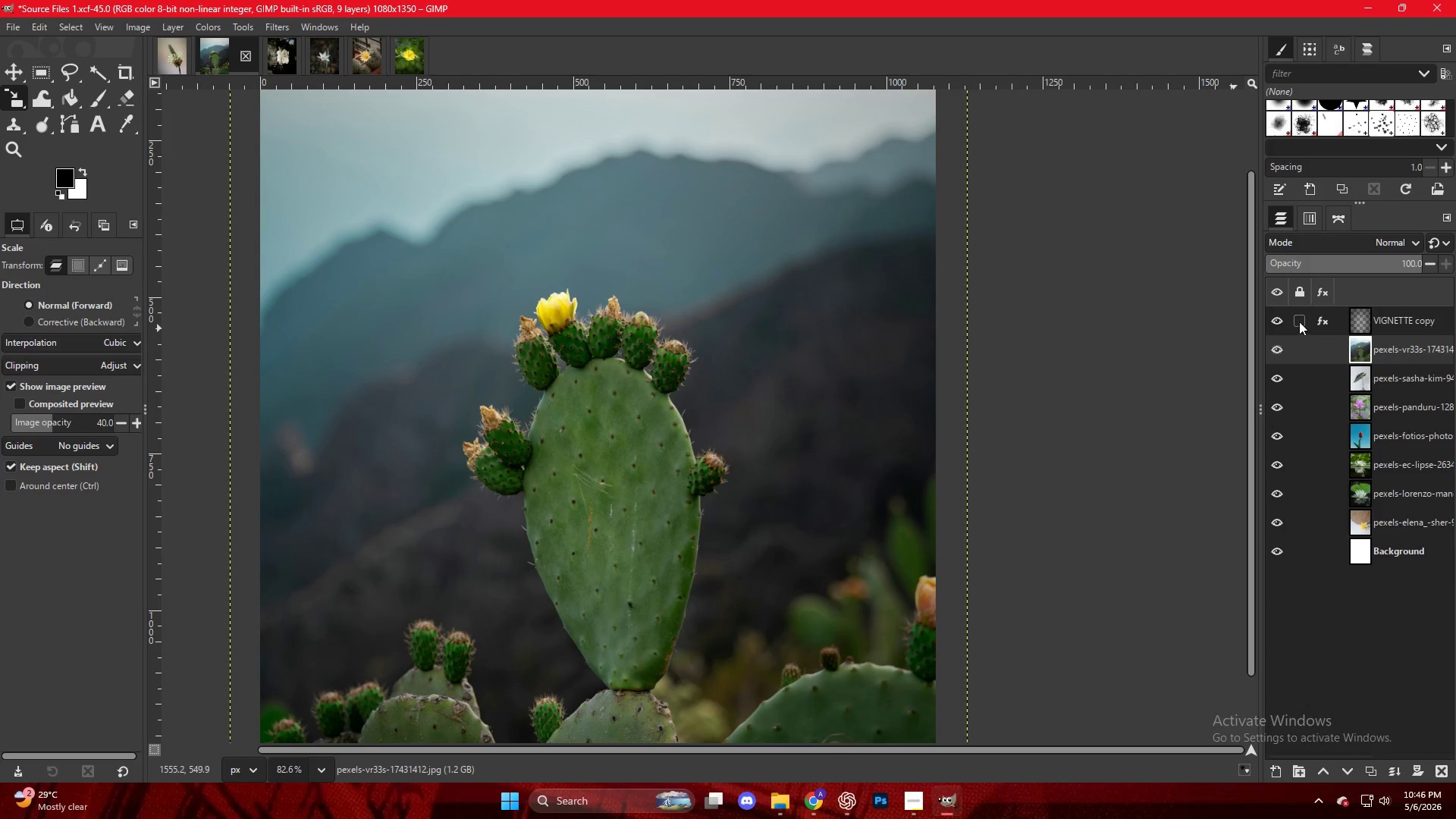 
scroll: coordinate [643, 446], scroll_direction: up, amount: 2.0
 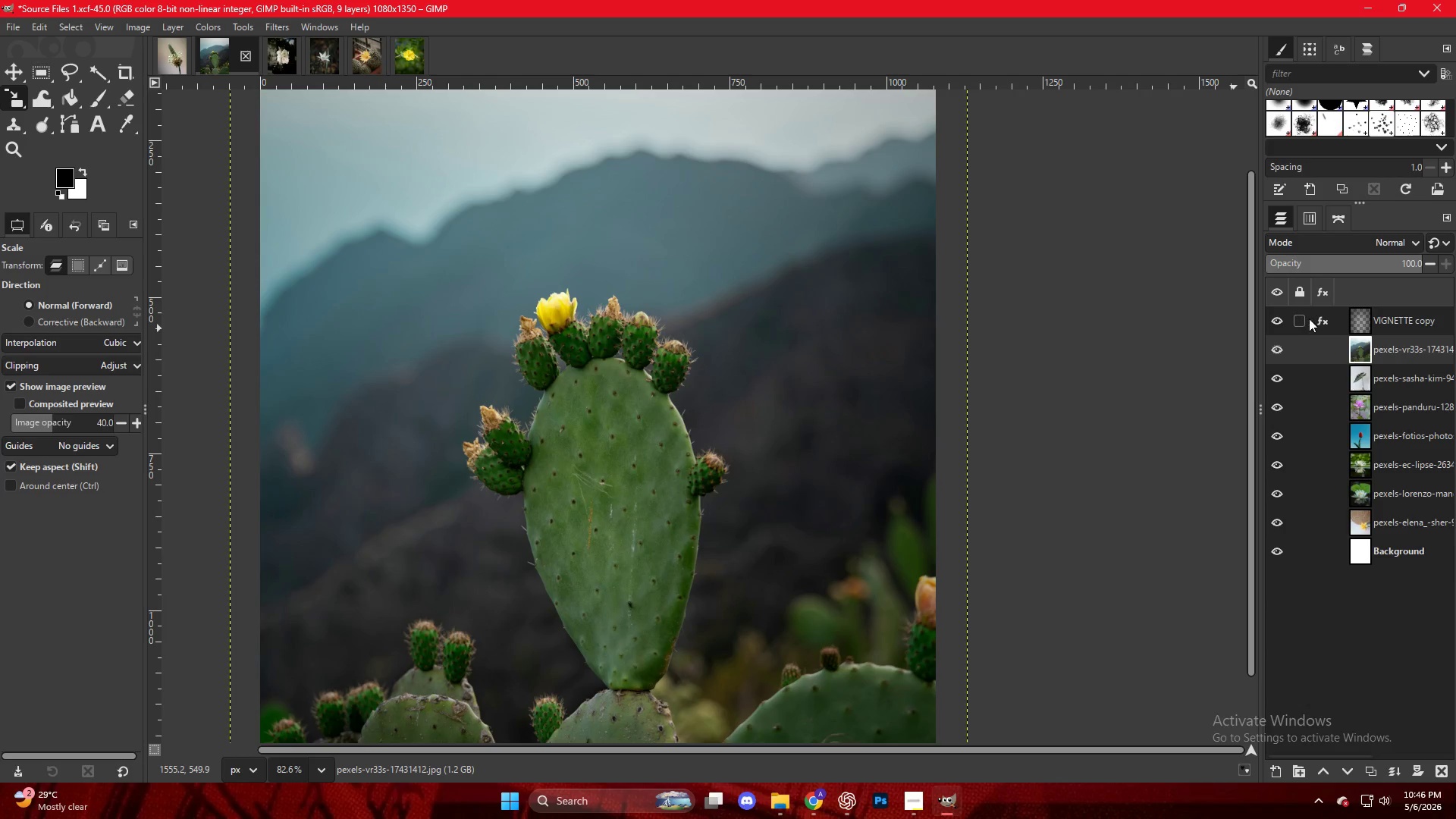 
left_click([1319, 323])
 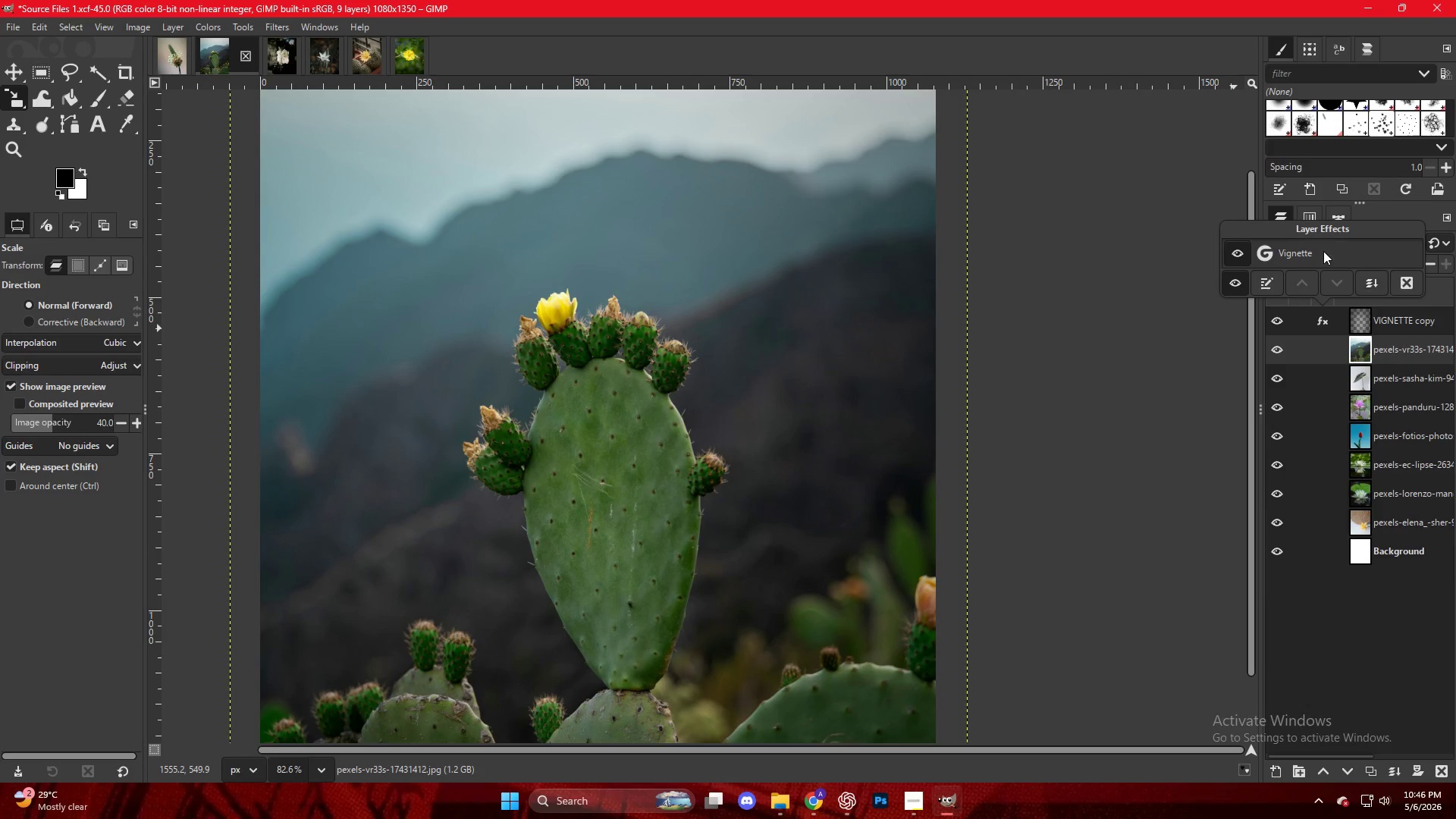 
double_click([1321, 251])
 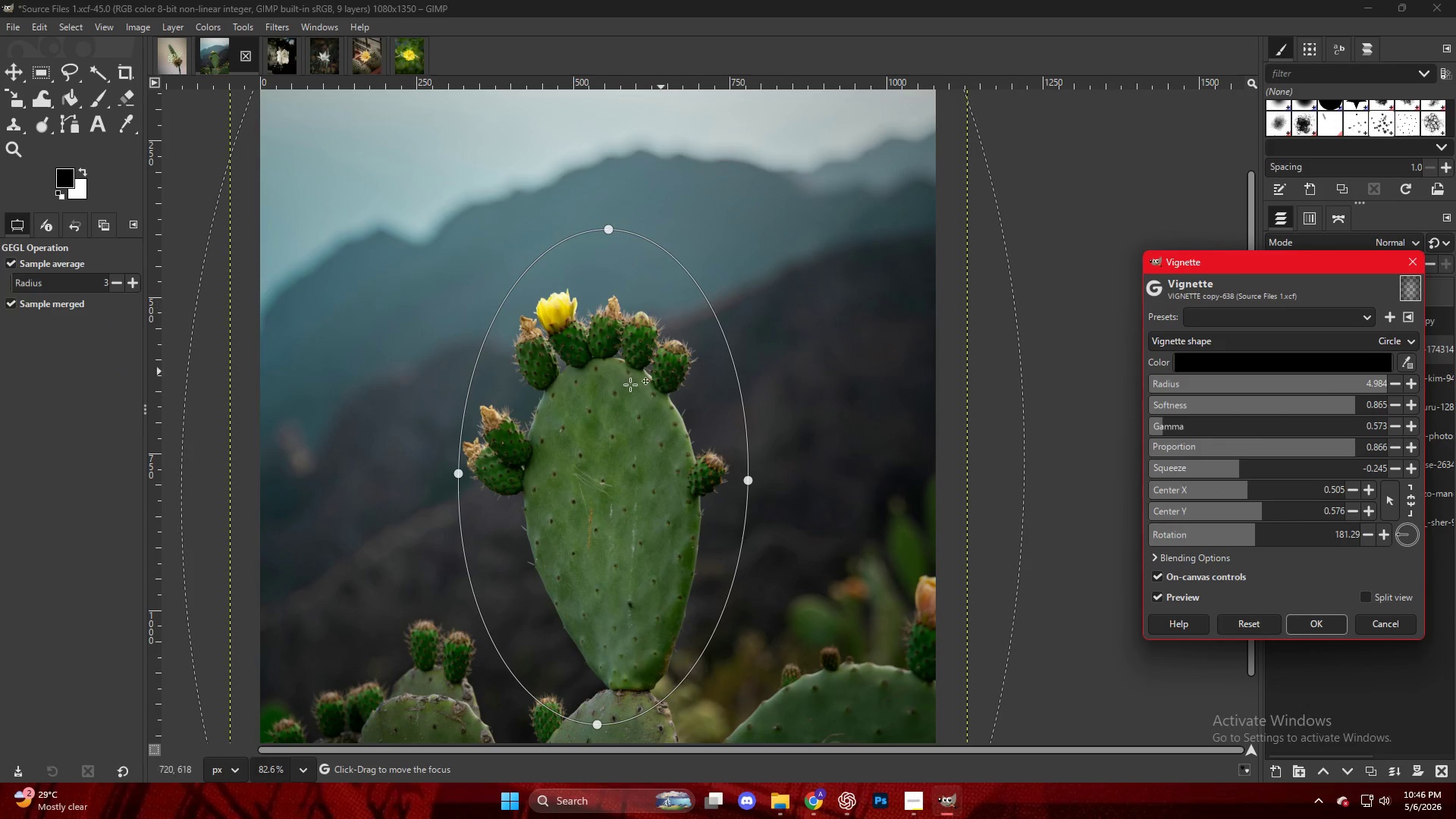 
left_click_drag(start_coordinate=[605, 409], to_coordinate=[603, 432])
 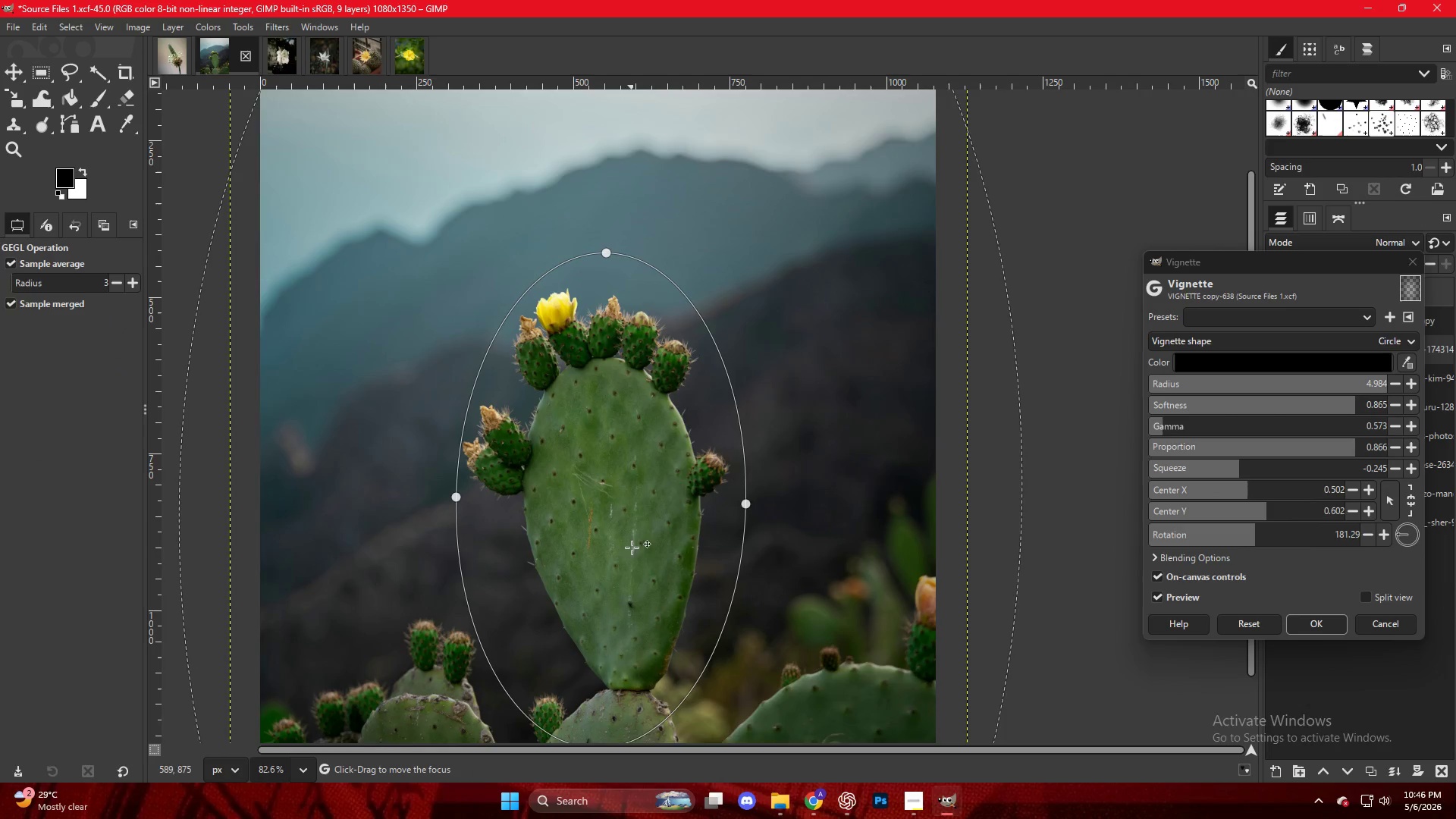 
scroll: coordinate [626, 588], scroll_direction: down, amount: 5.0
 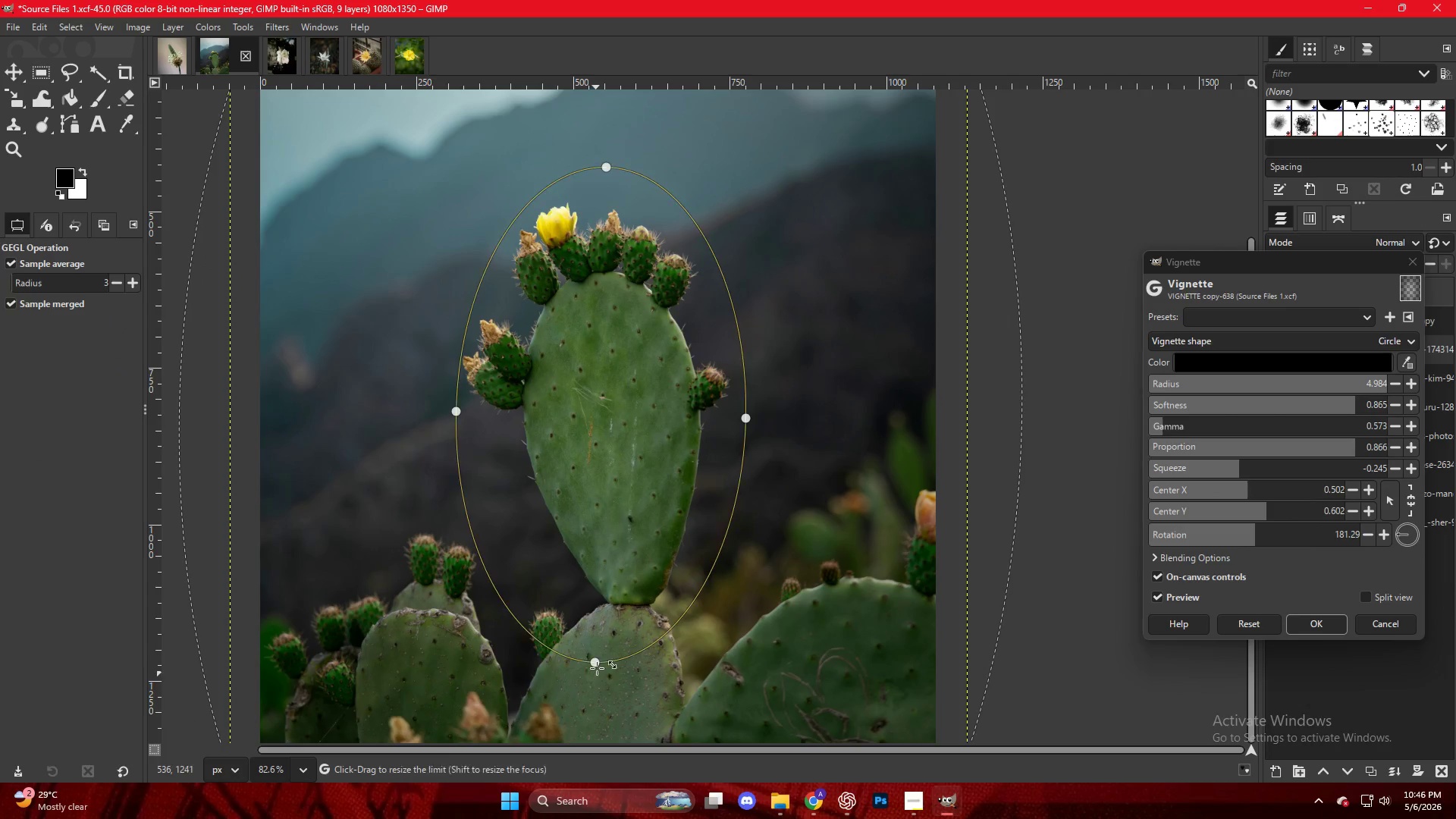 
left_click_drag(start_coordinate=[598, 661], to_coordinate=[598, 645])
 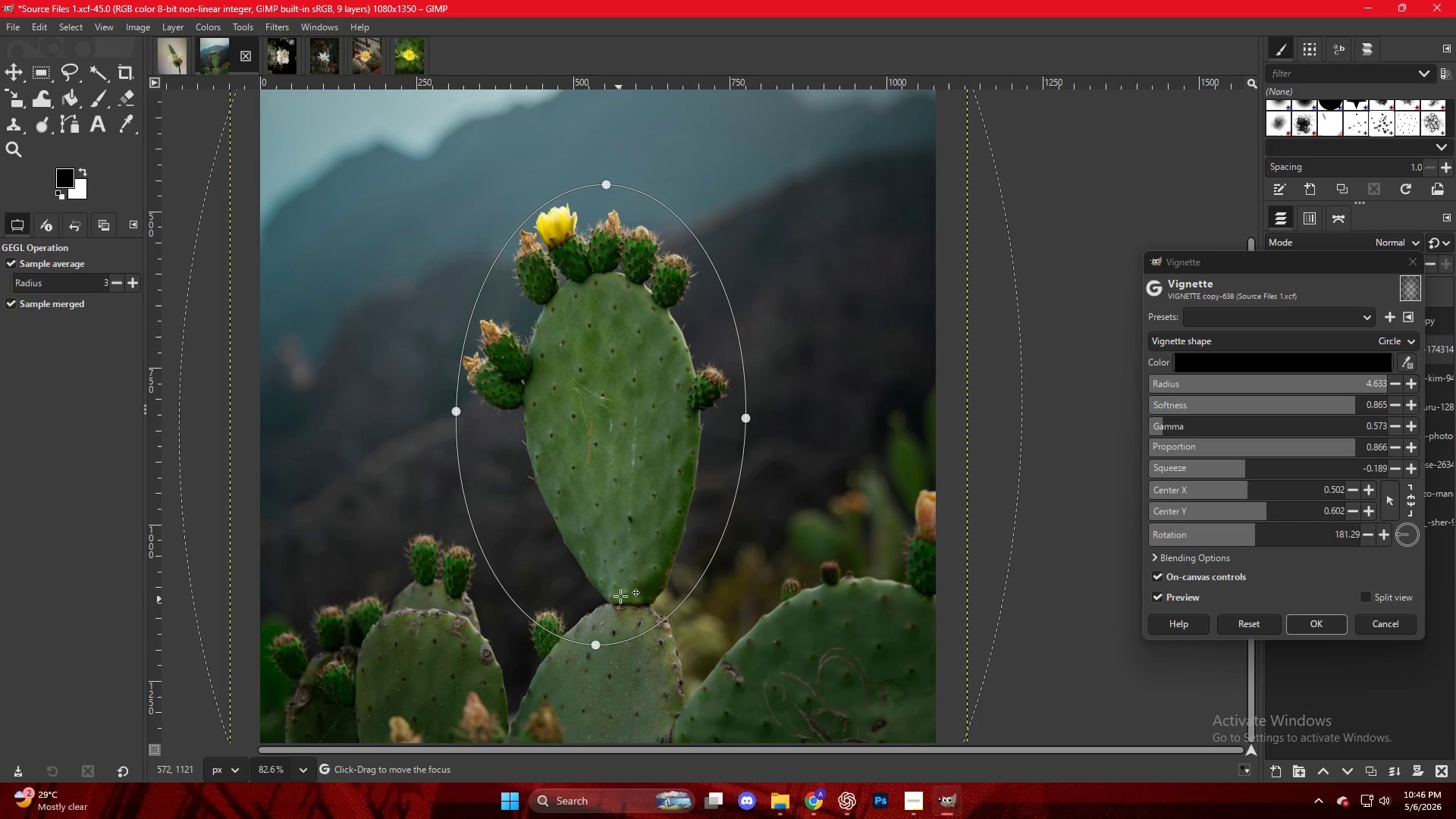 
left_click_drag(start_coordinate=[627, 587], to_coordinate=[636, 574])
 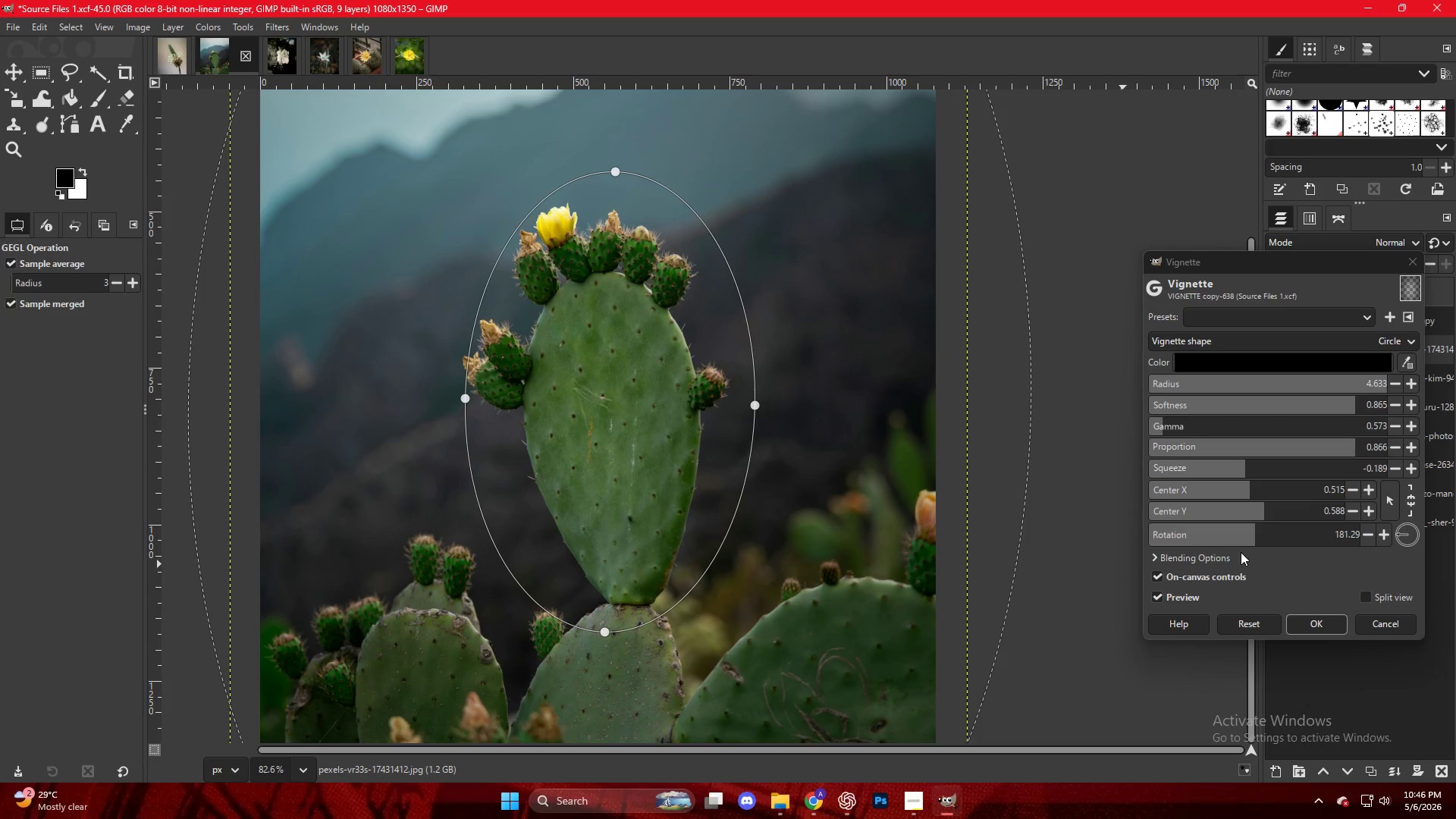 
left_click_drag(start_coordinate=[1241, 535], to_coordinate=[1251, 541])
 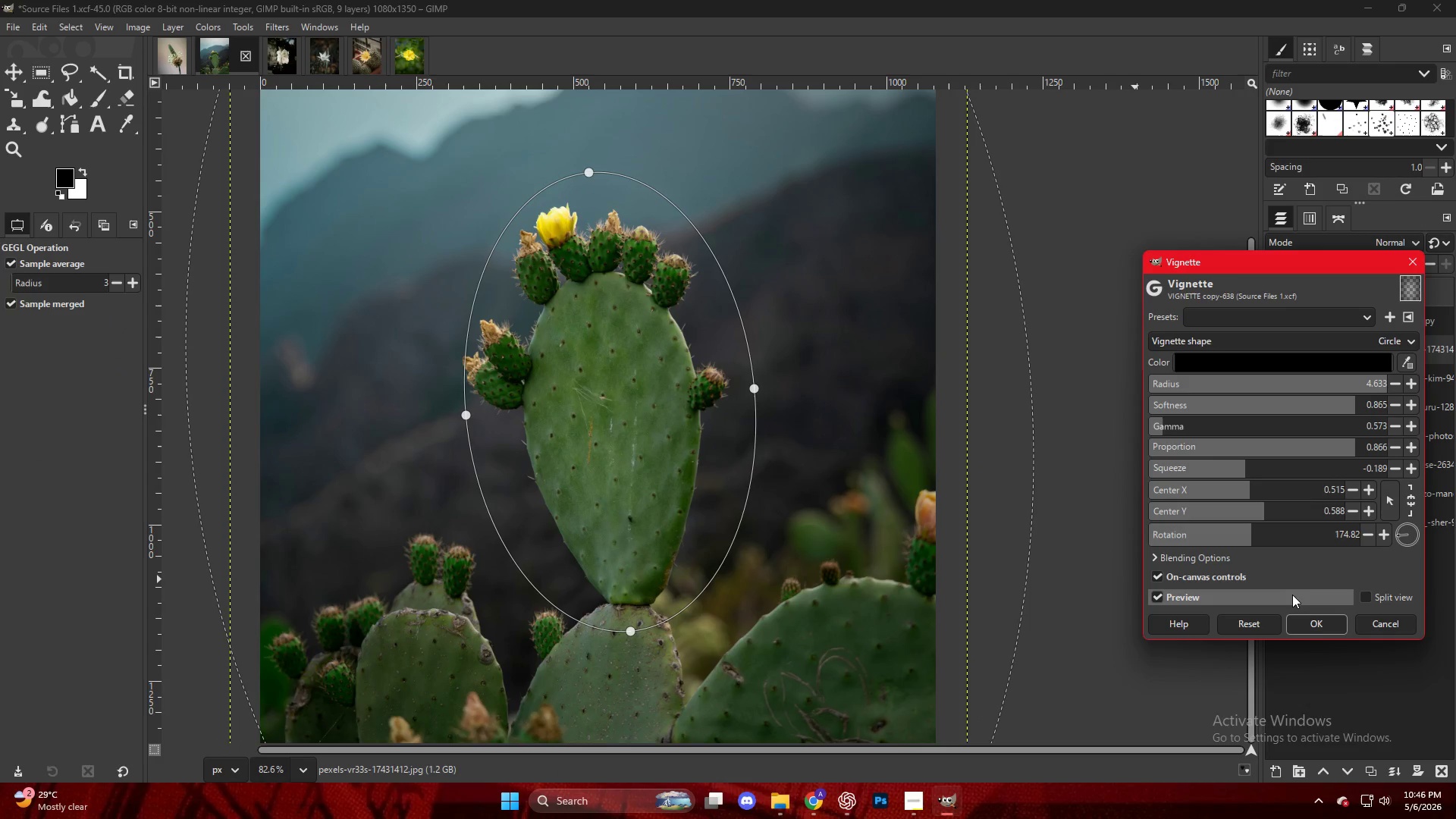 
left_click_drag(start_coordinate=[1316, 616], to_coordinate=[1314, 611])
 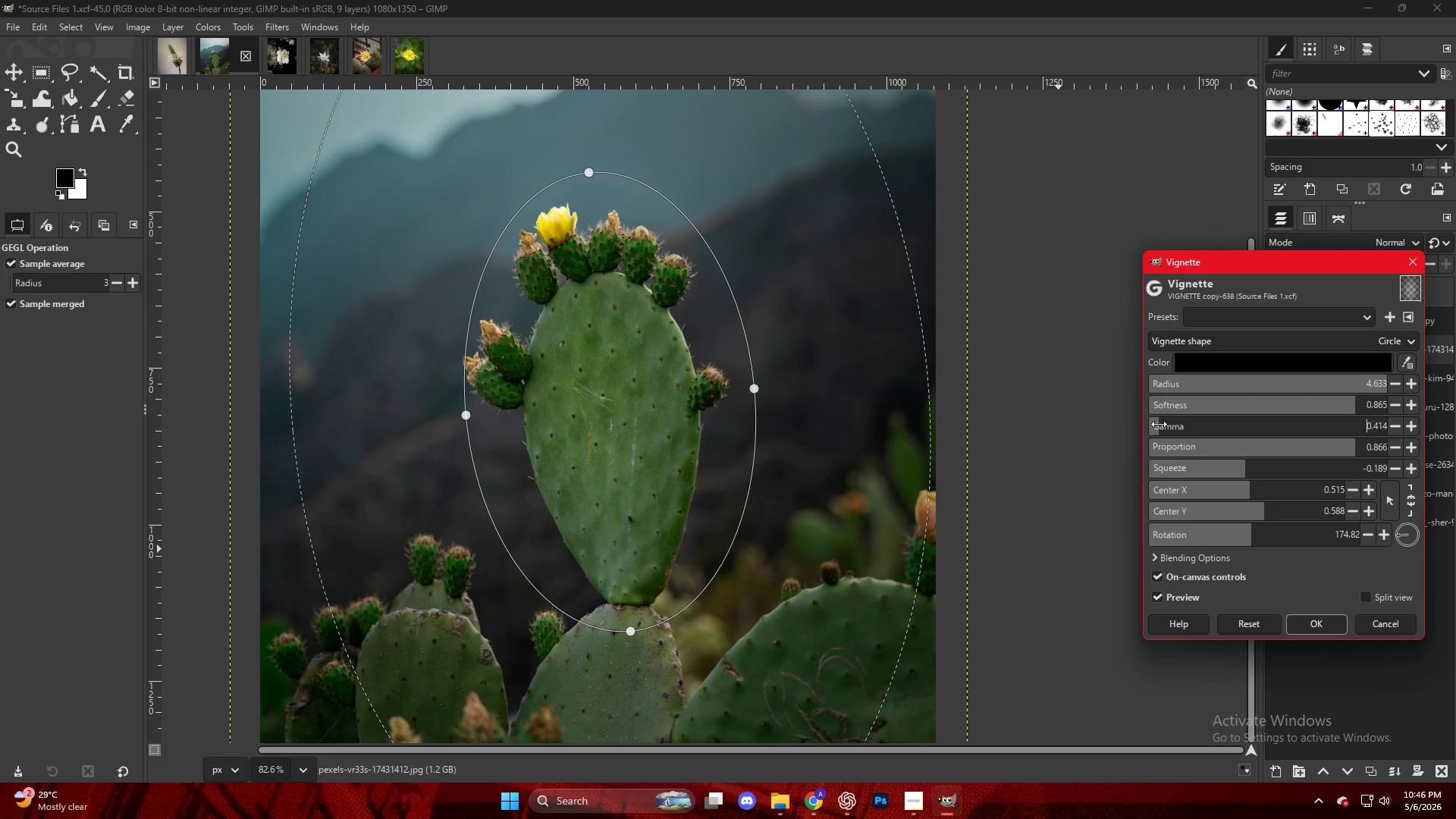 
wait(5.36)
 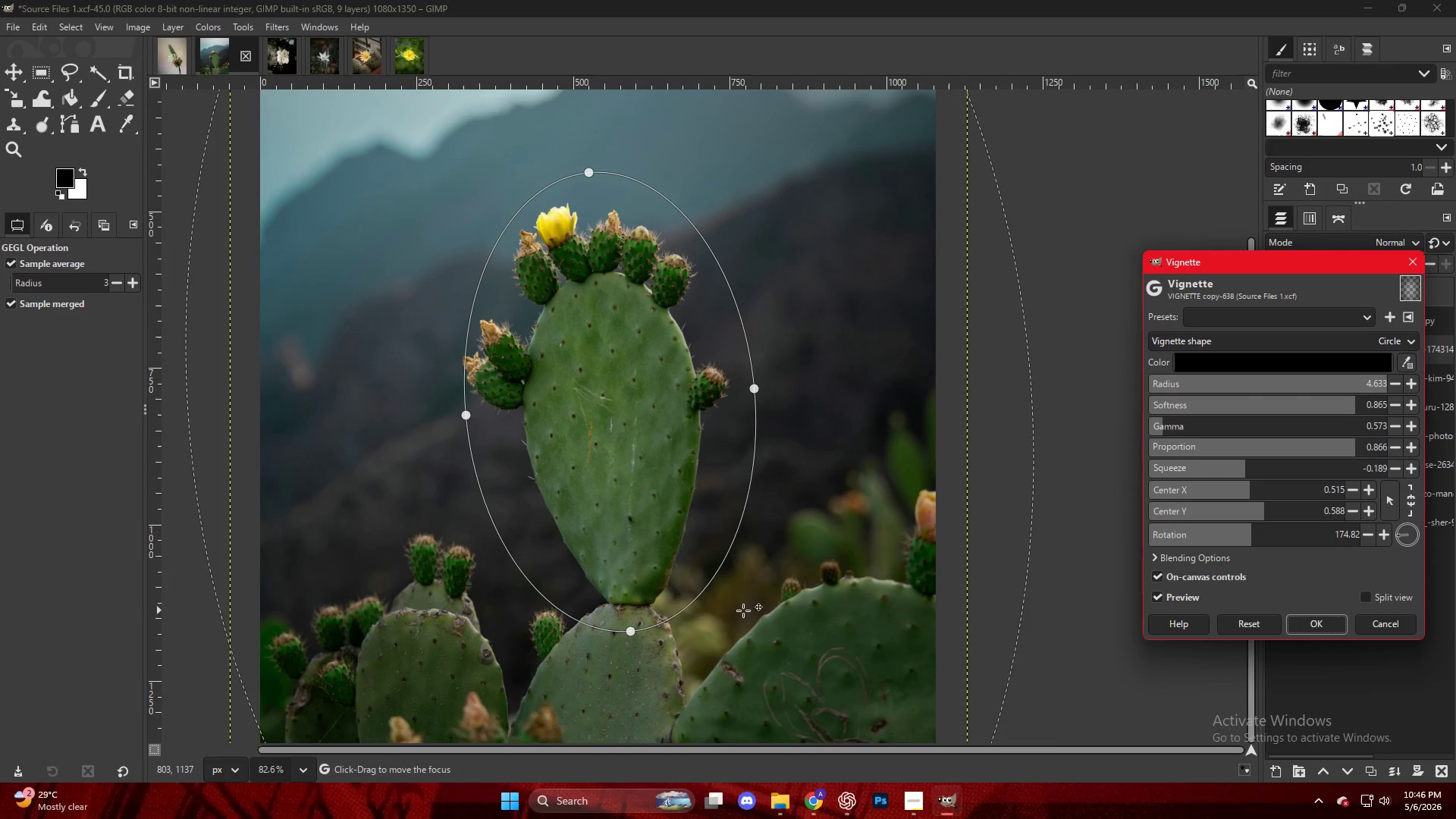 
key(NumpadEnter)
 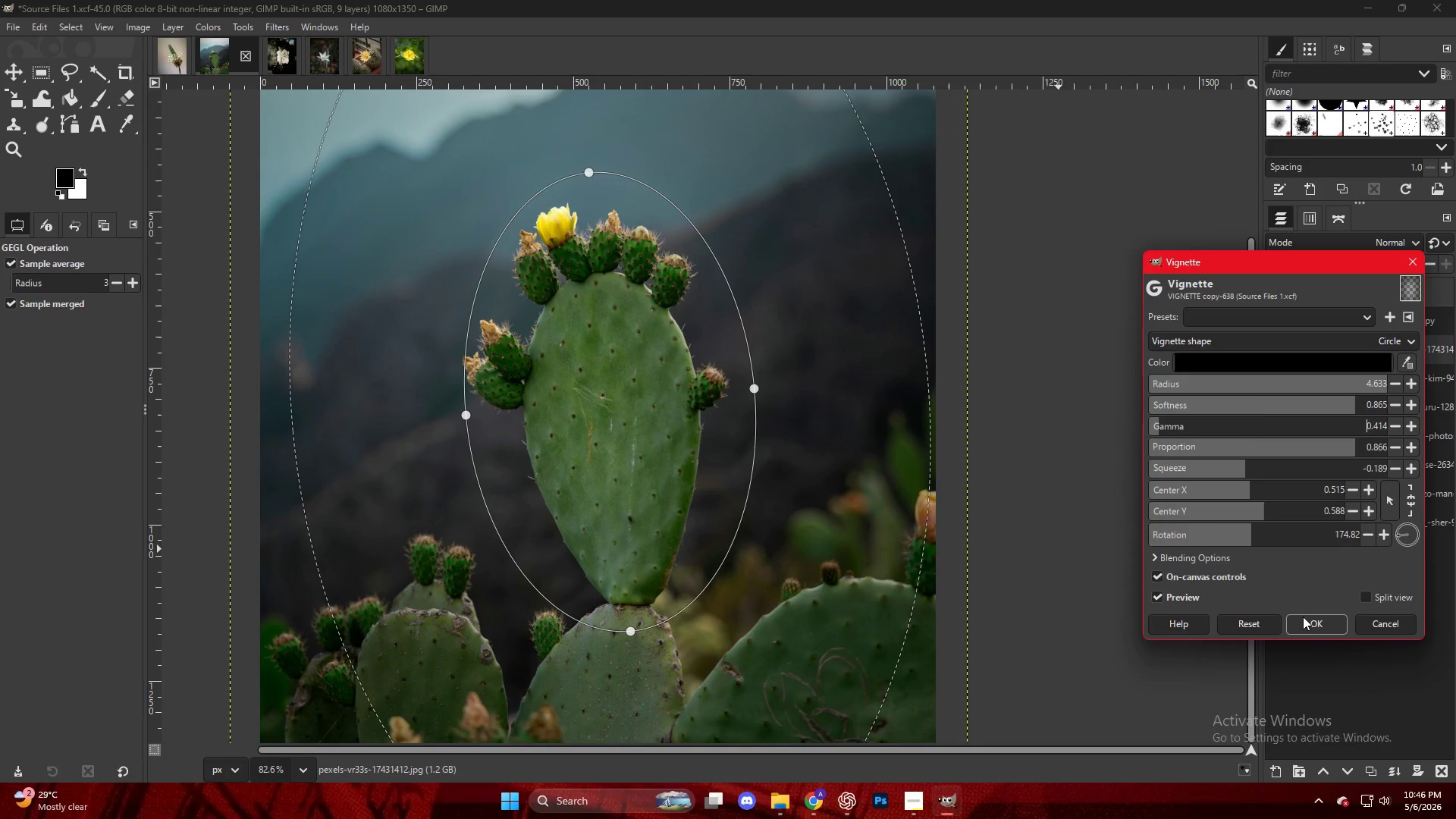 
key(Control+ControlLeft)
 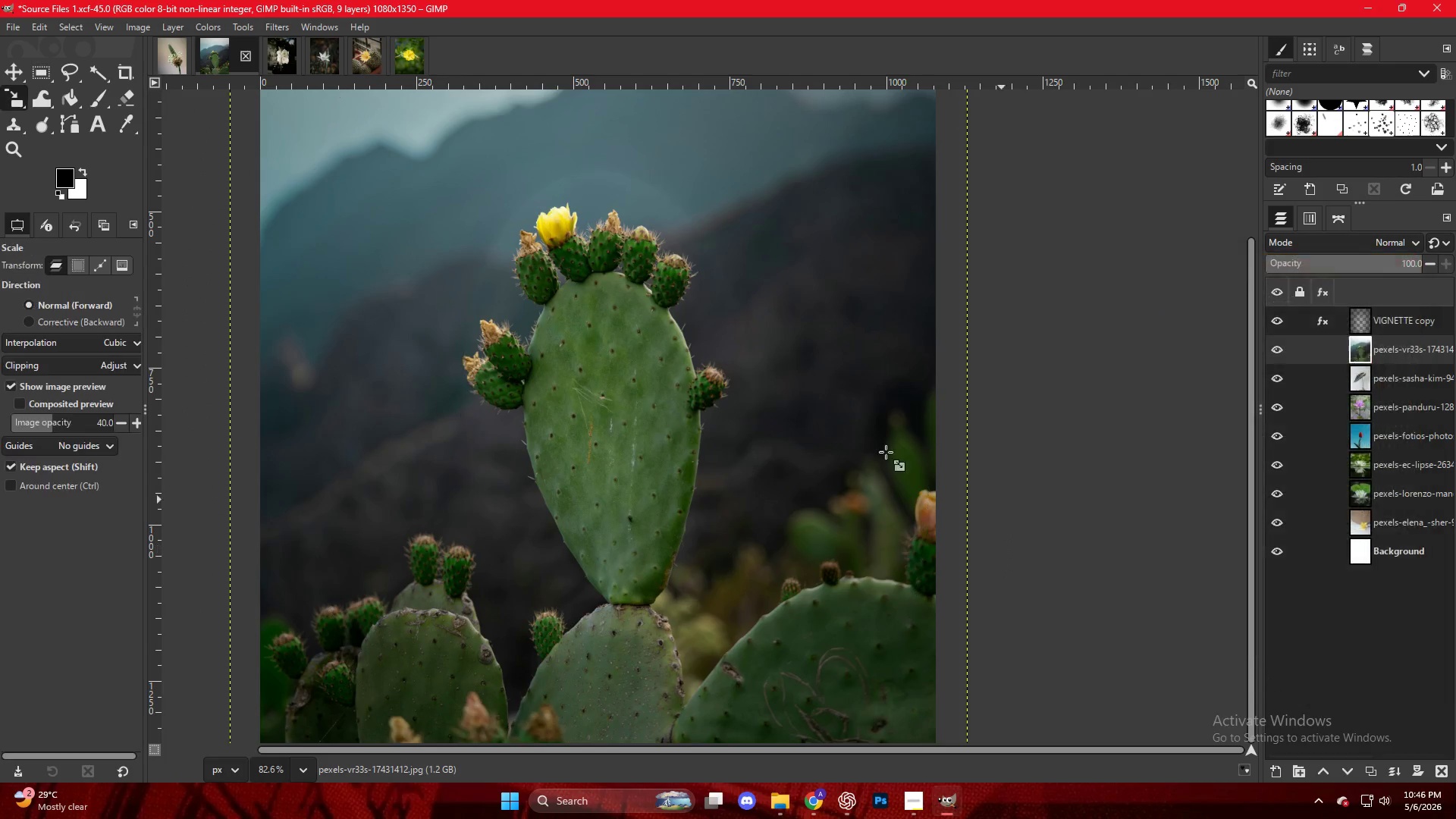 
scroll: coordinate [833, 426], scroll_direction: down, amount: 5.0
 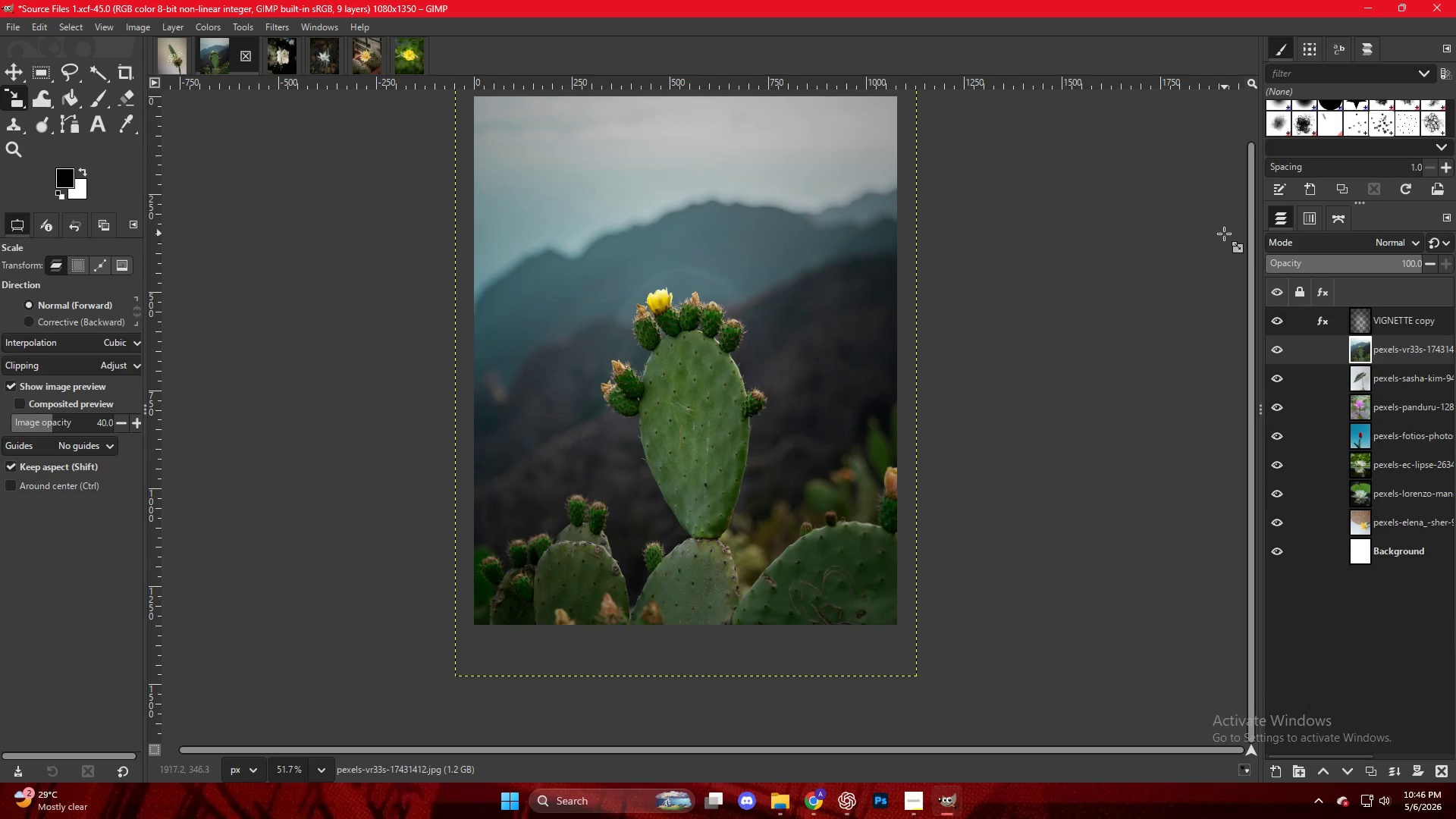 
hold_key(key=ControlLeft, duration=0.31)
scroll: coordinate [783, 364], scroll_direction: up, amount: 4.0
 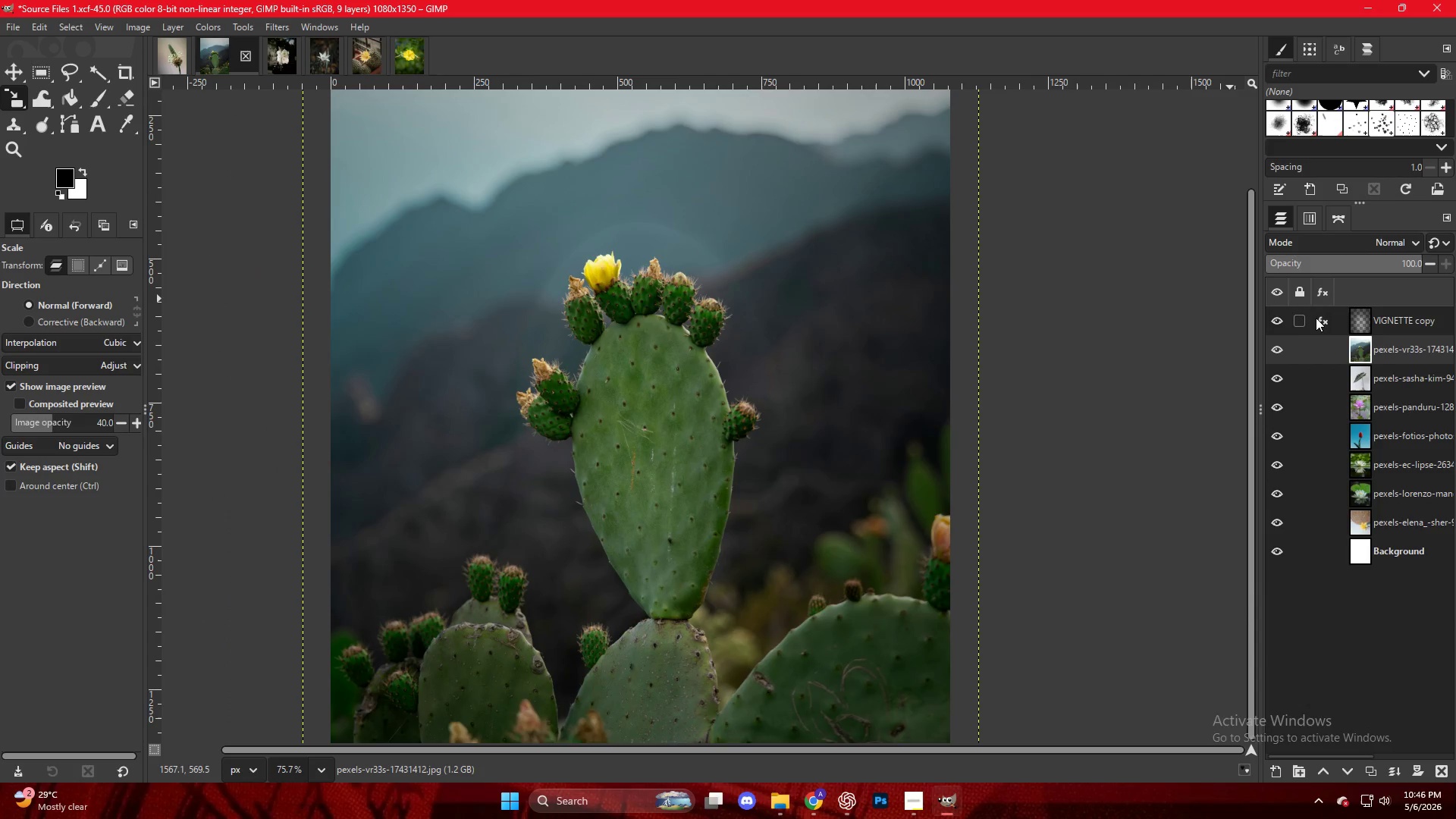 
double_click([1317, 318])
 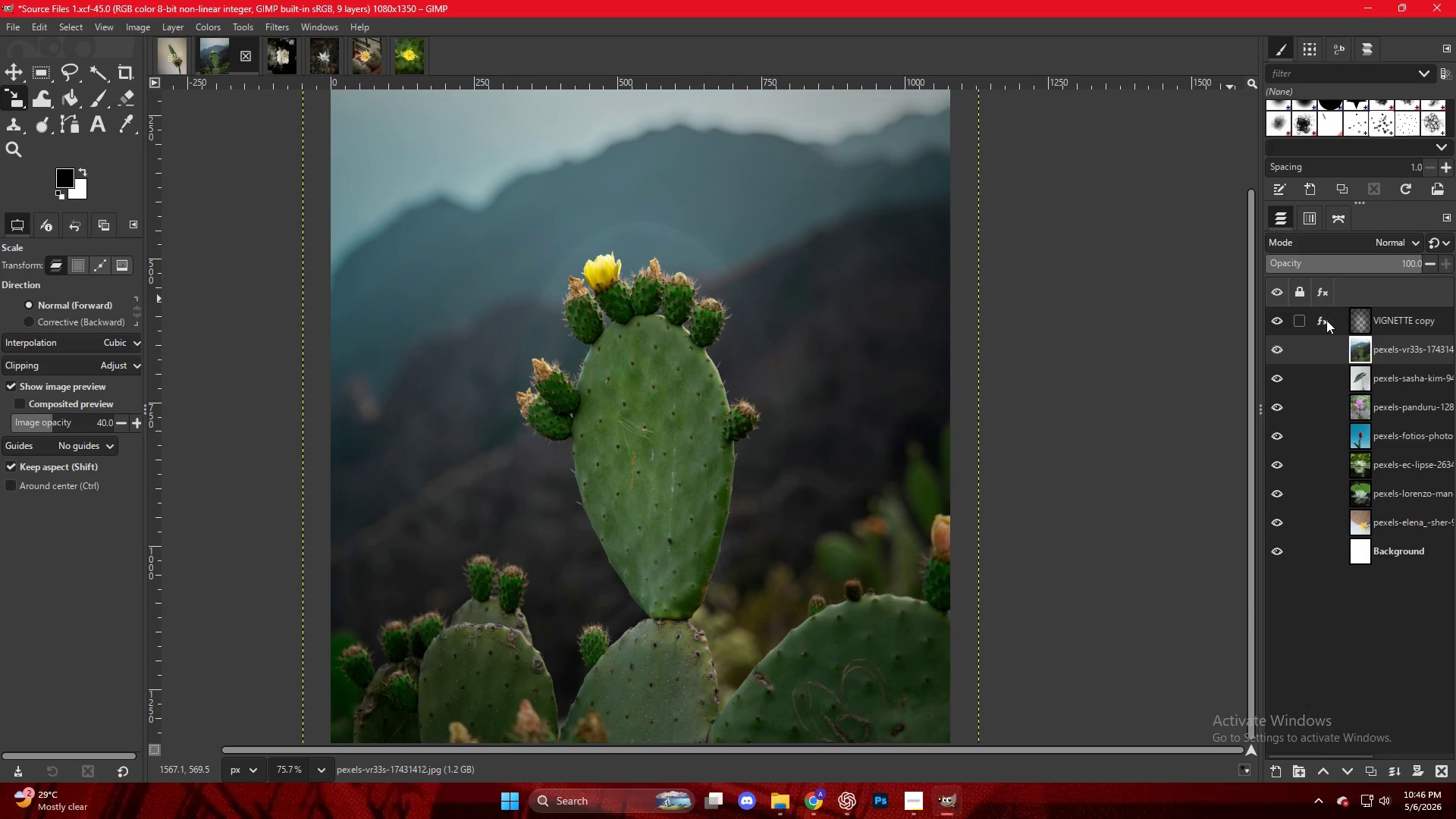 
double_click([1327, 320])
 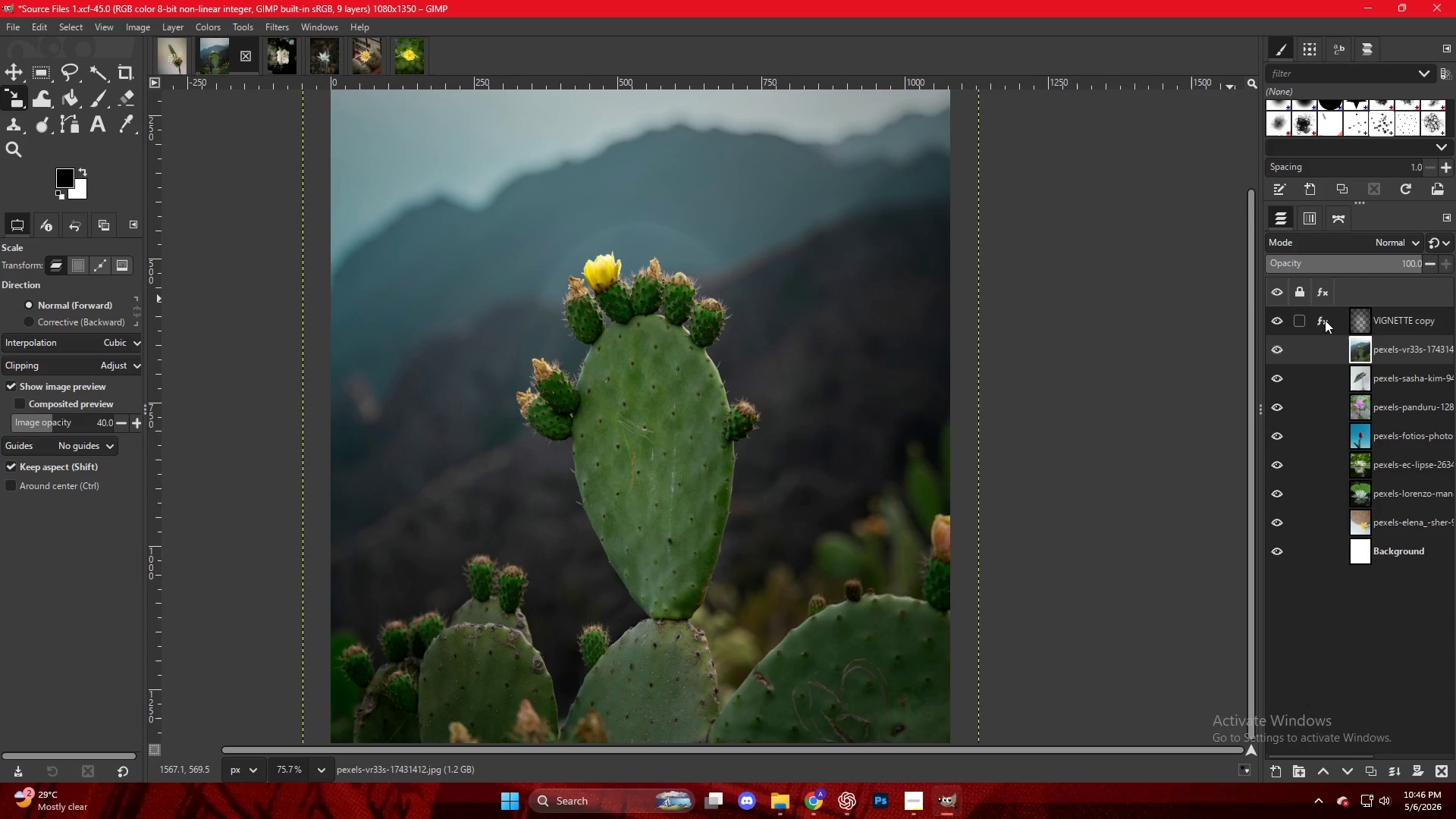 
triple_click([1324, 320])
 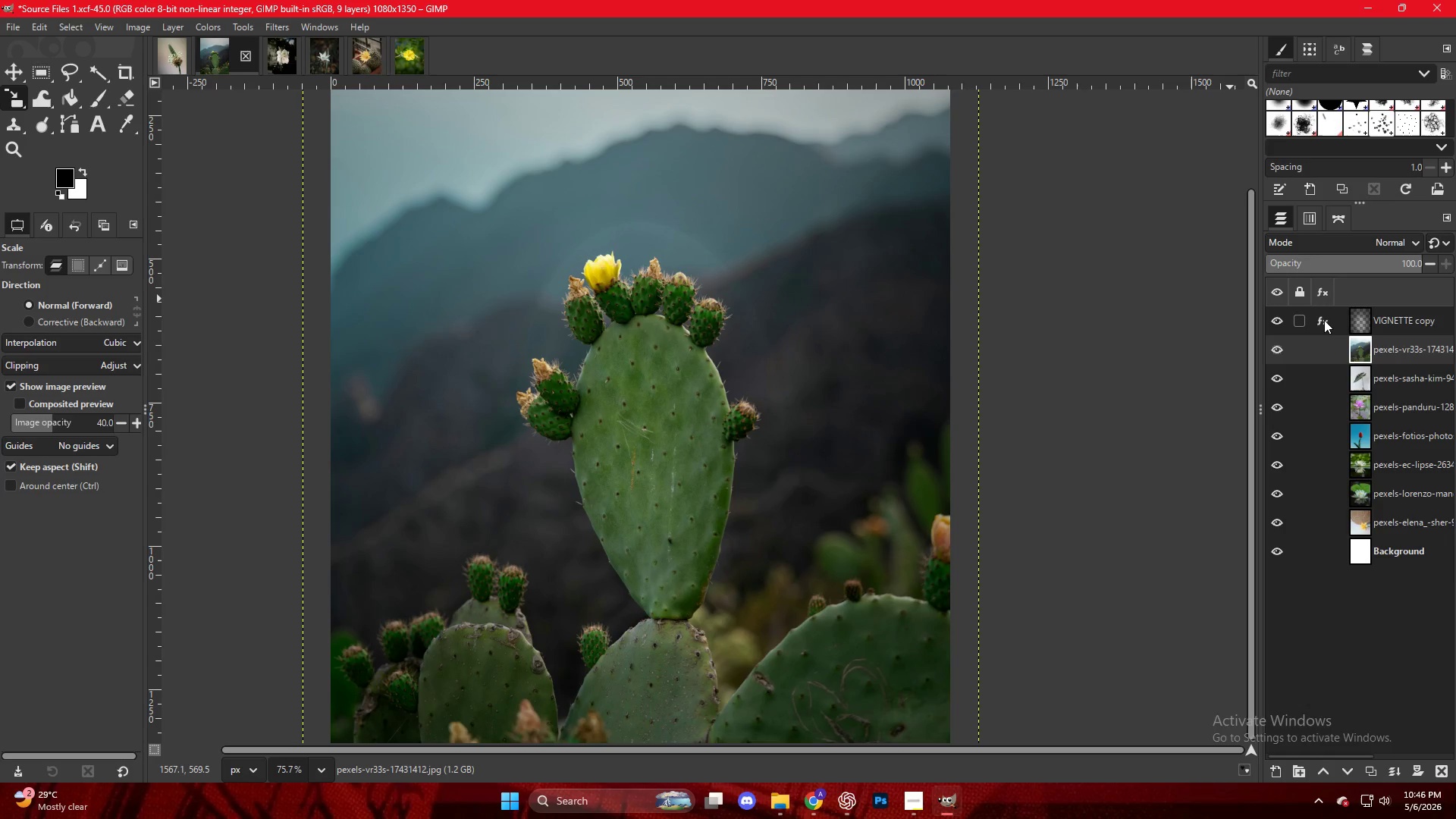 
triple_click([1323, 320])
 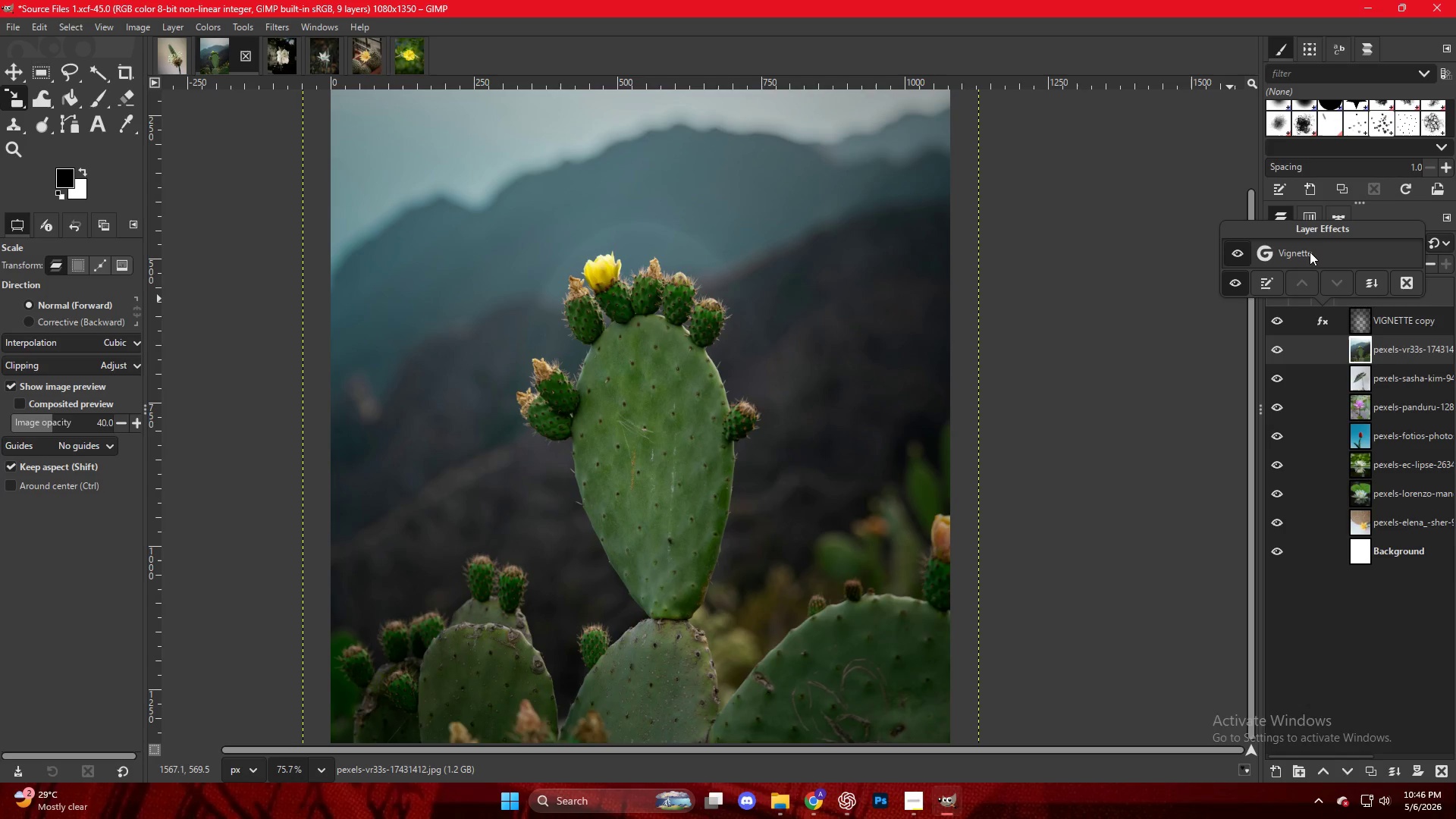 
double_click([1310, 252])
 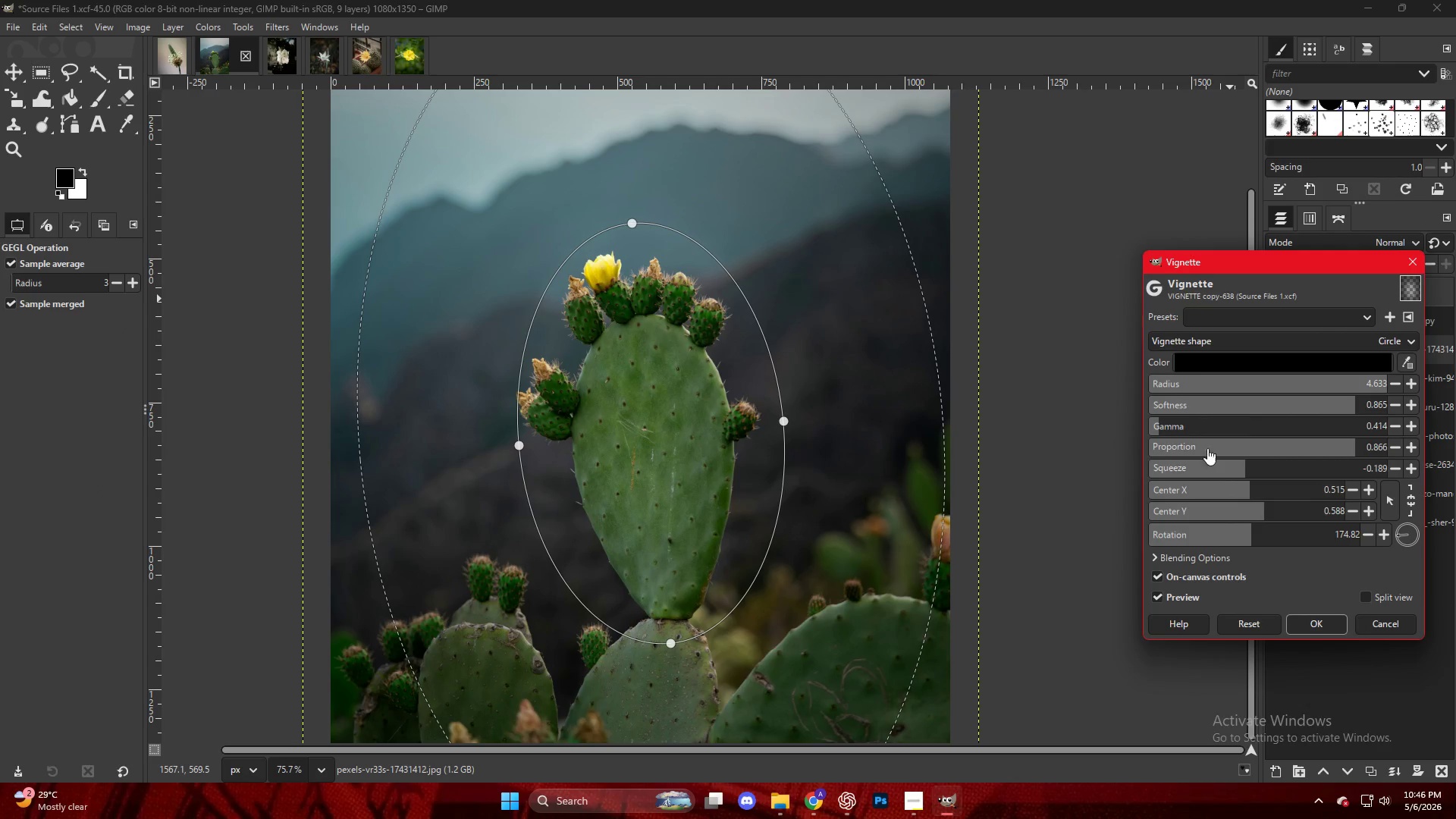 
mouse_move([1150, 408])
 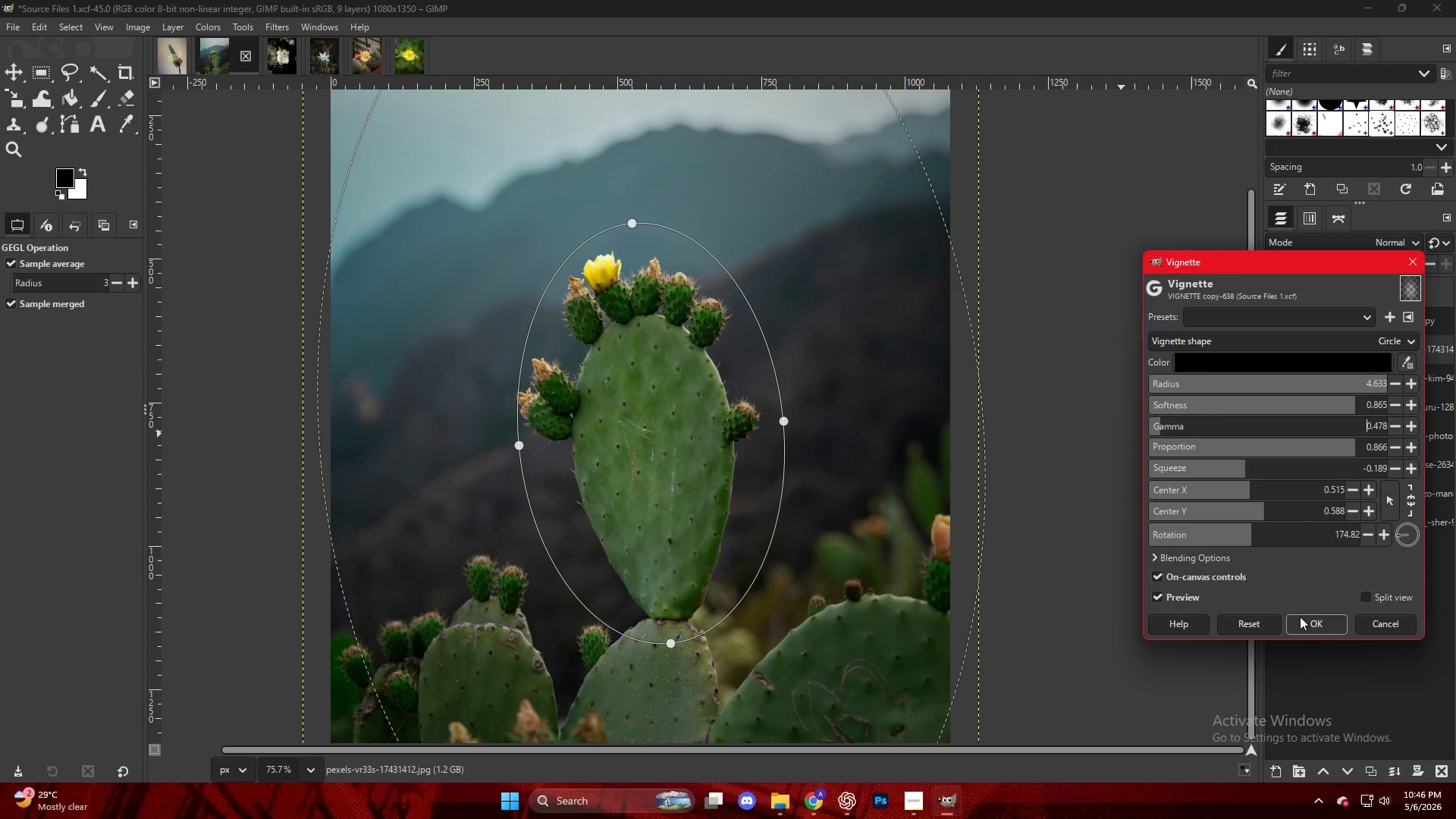 
left_click([1312, 619])
 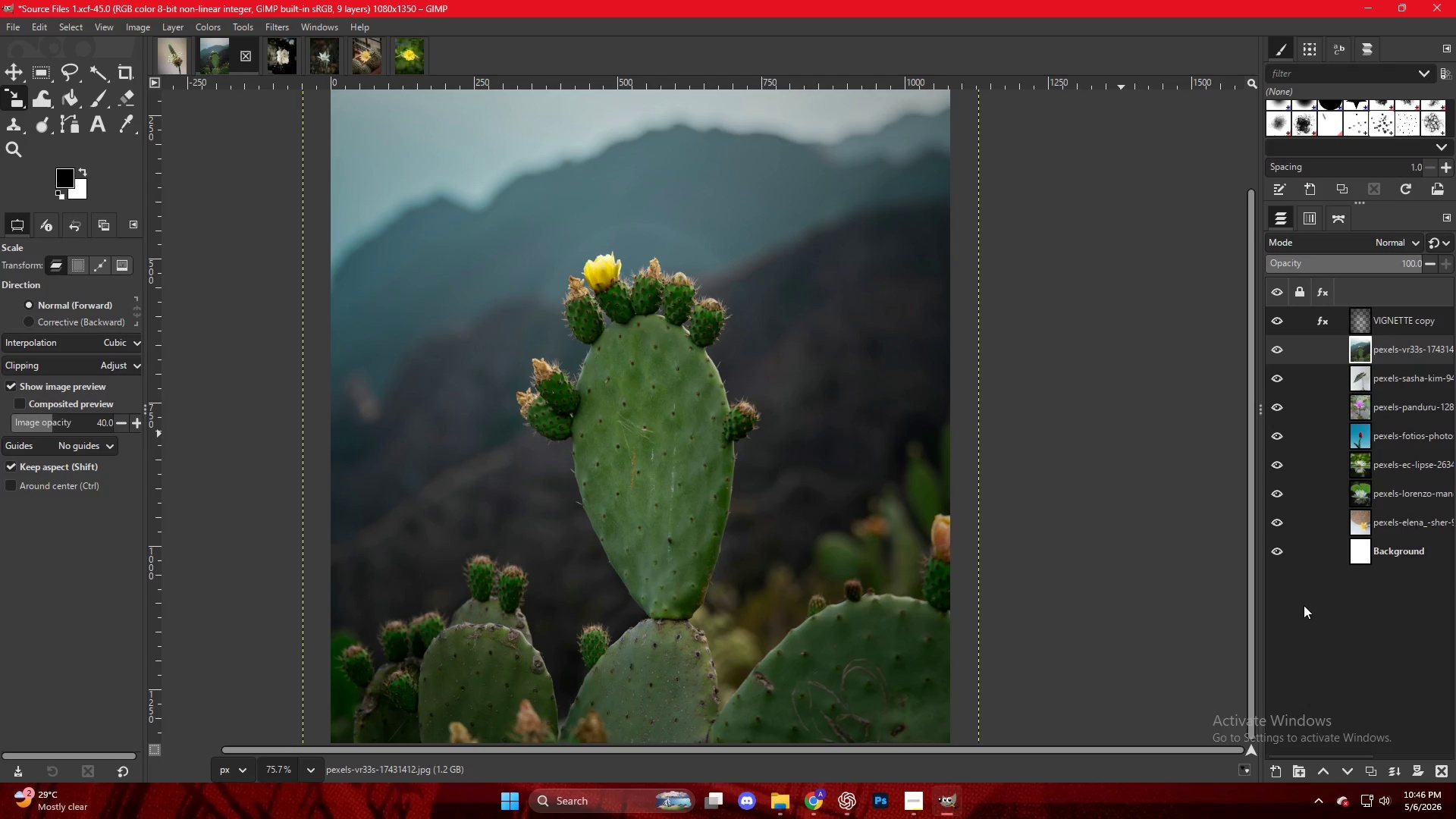 
key(Control+ControlLeft)
 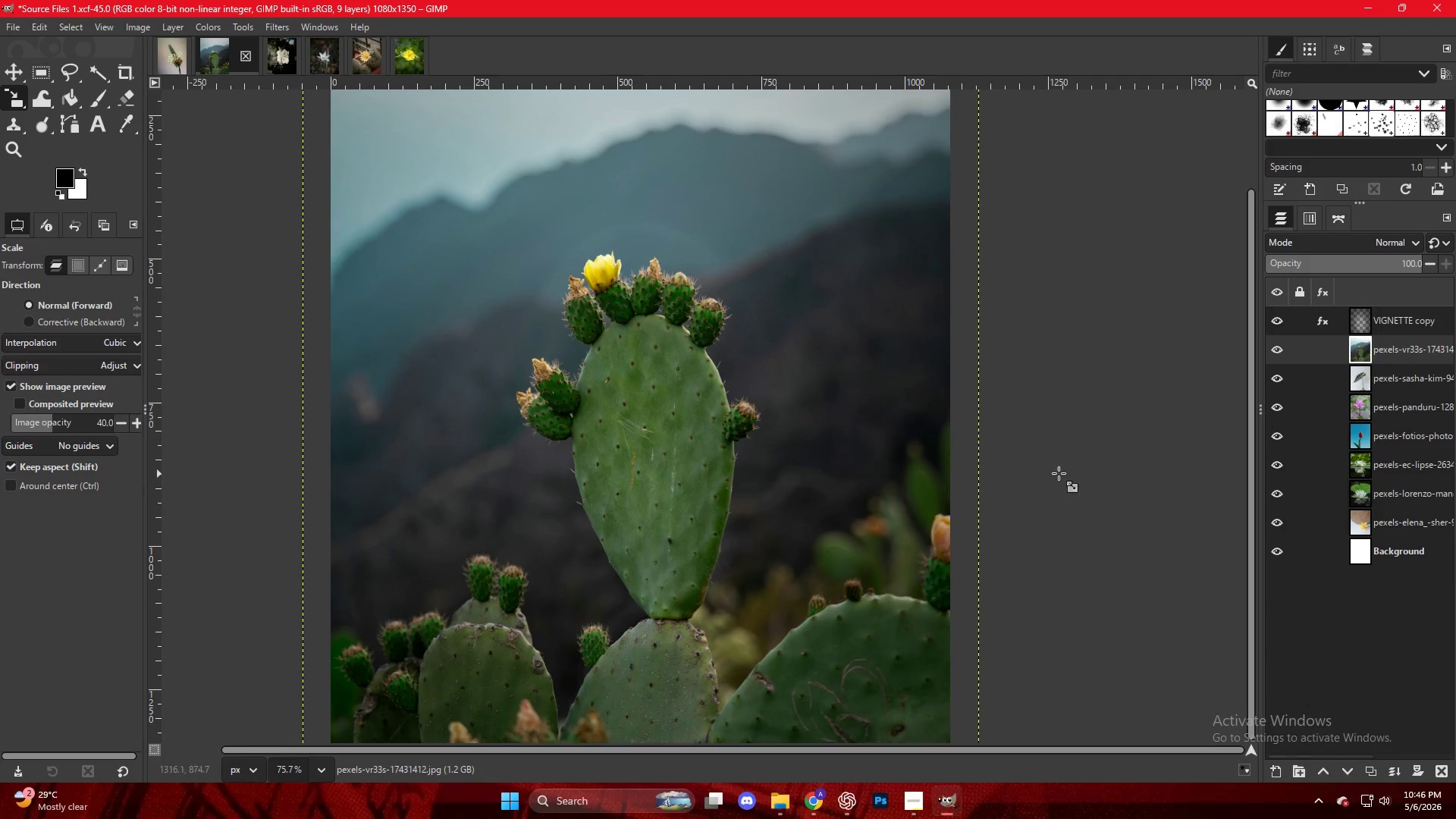 
scroll: coordinate [913, 455], scroll_direction: down, amount: 4.0
 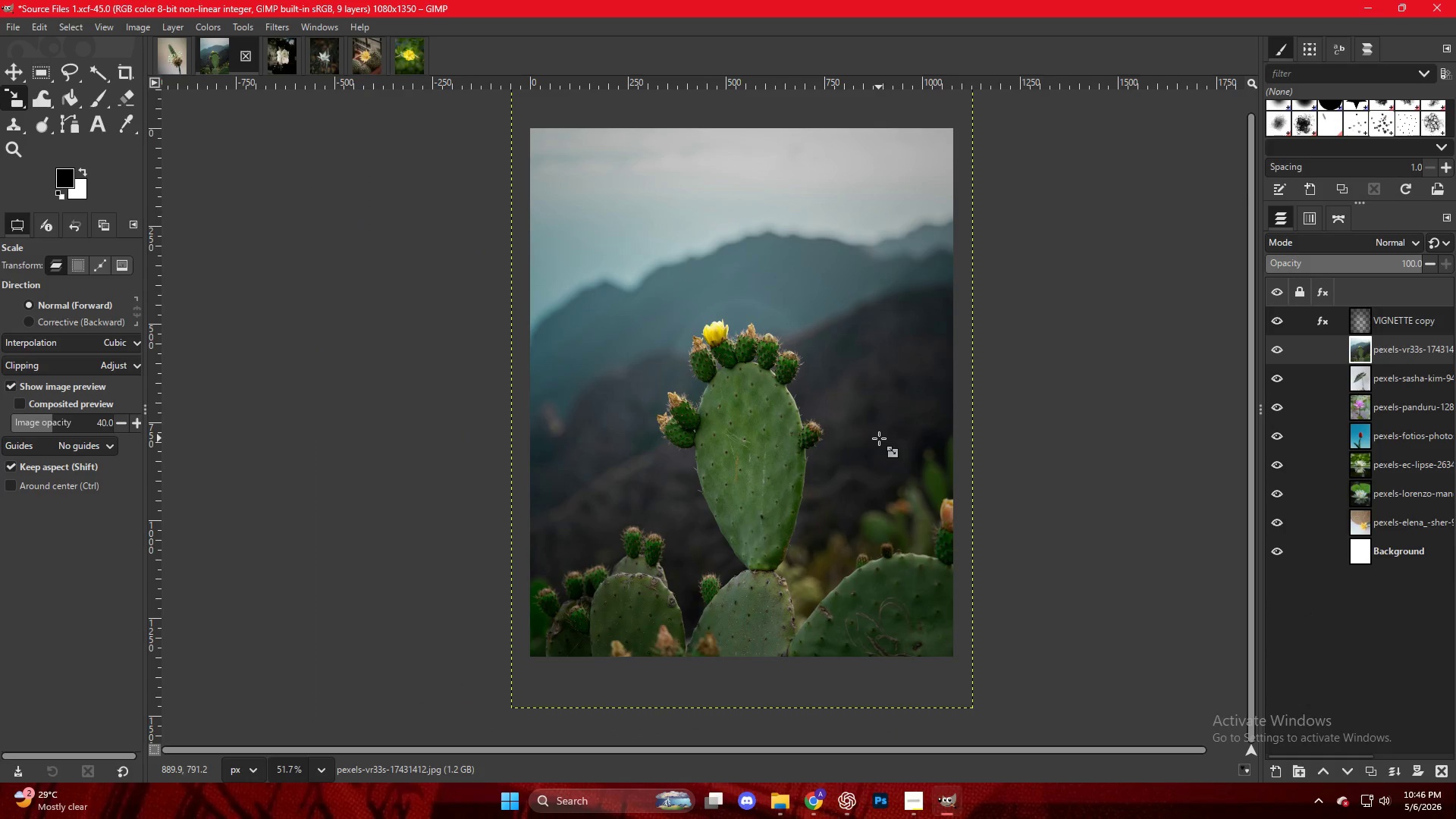 
key(Control+Shift+E)
 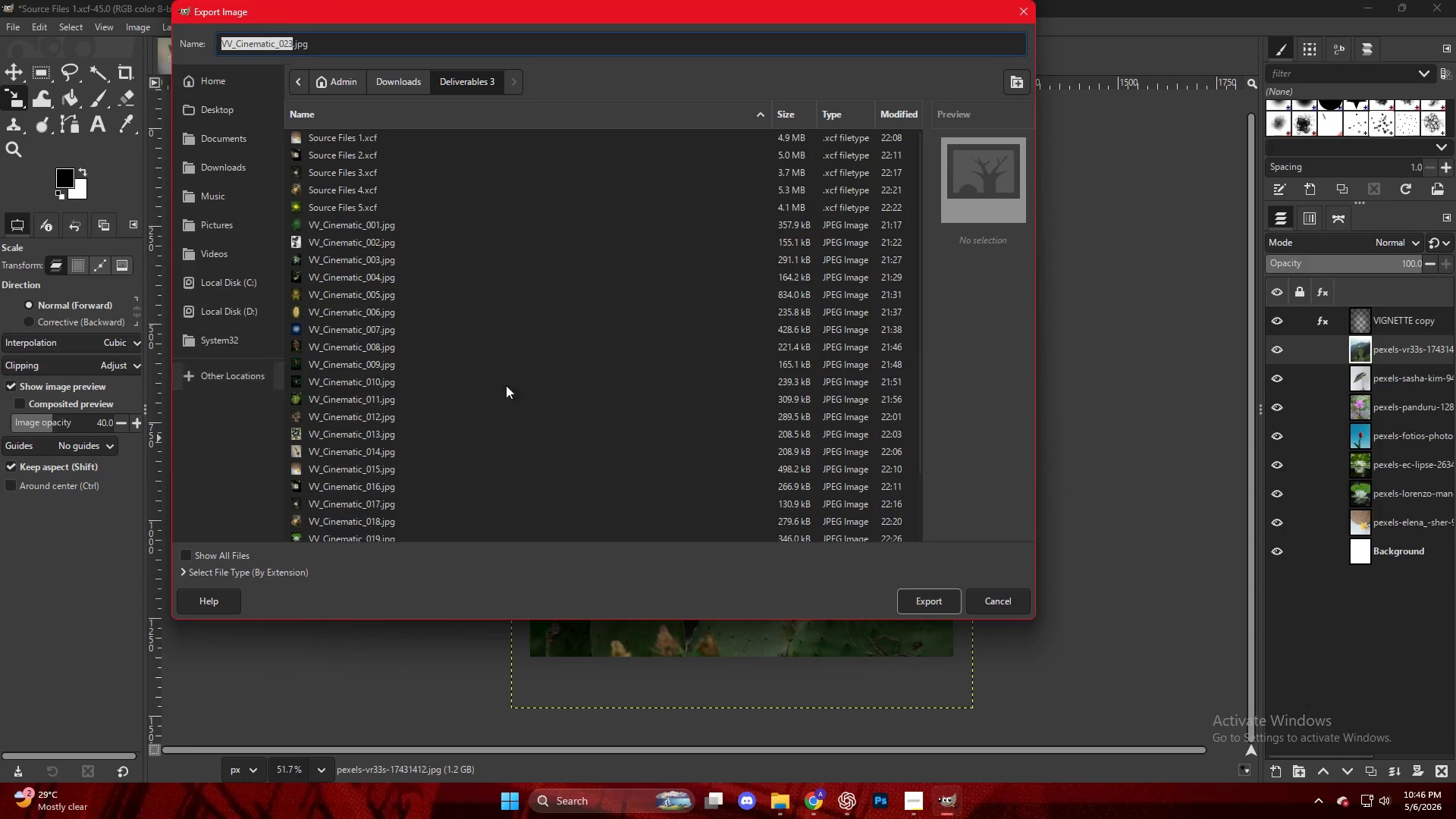 
scroll: coordinate [664, 445], scroll_direction: down, amount: 10.0
 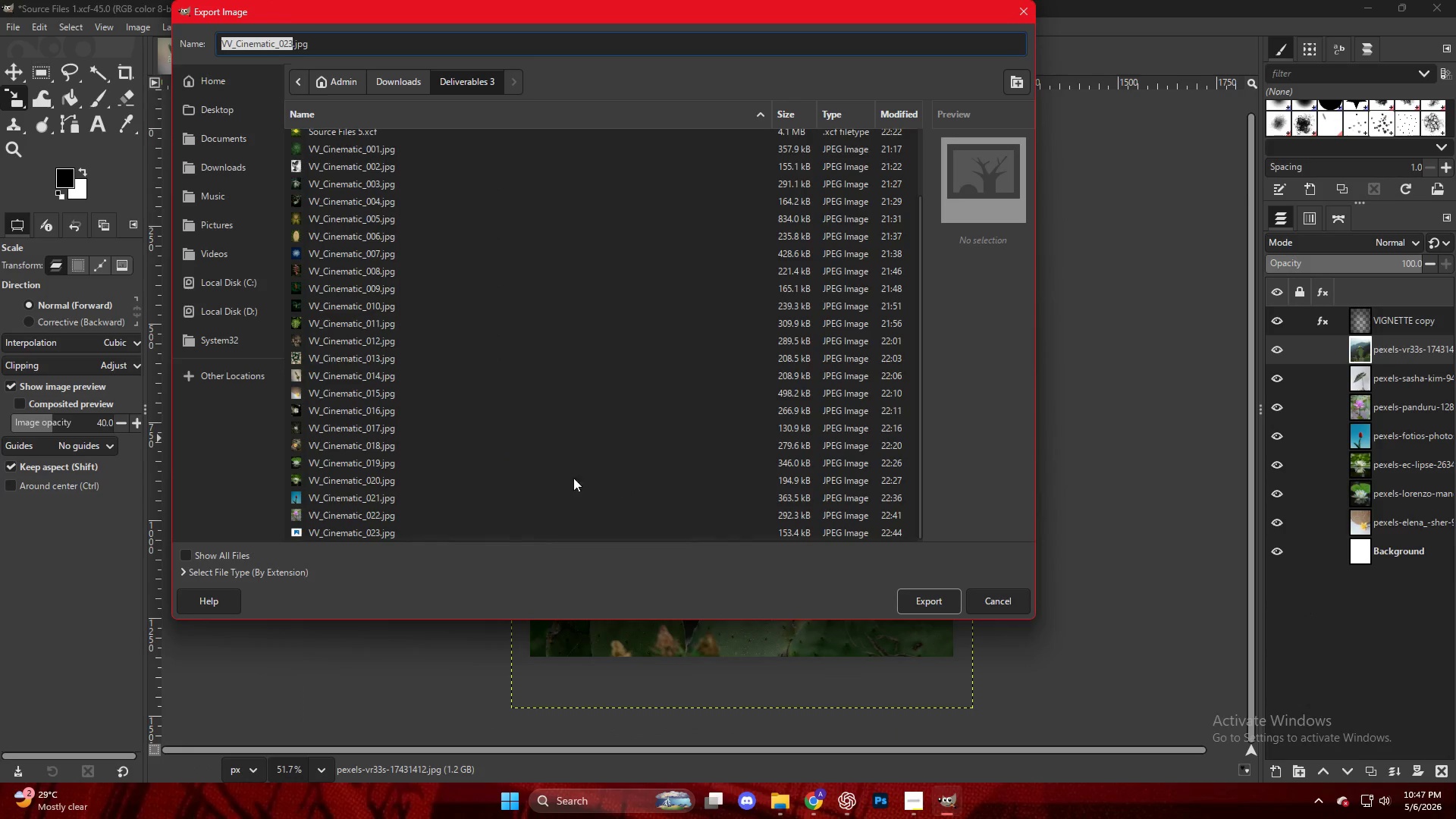 
left_click([367, 530])
 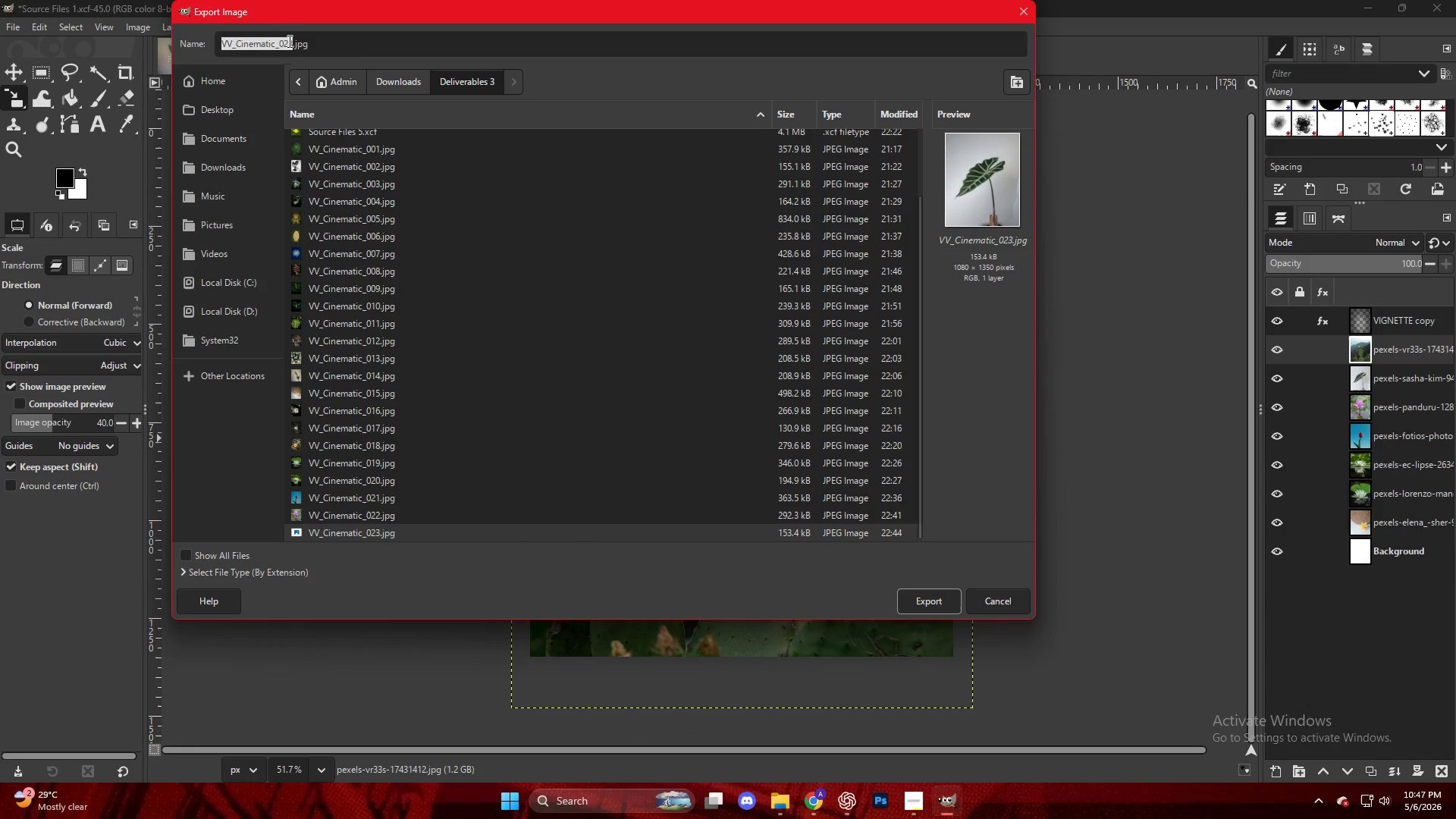 
scroll: coordinate [384, 475], scroll_direction: down, amount: 5.0
 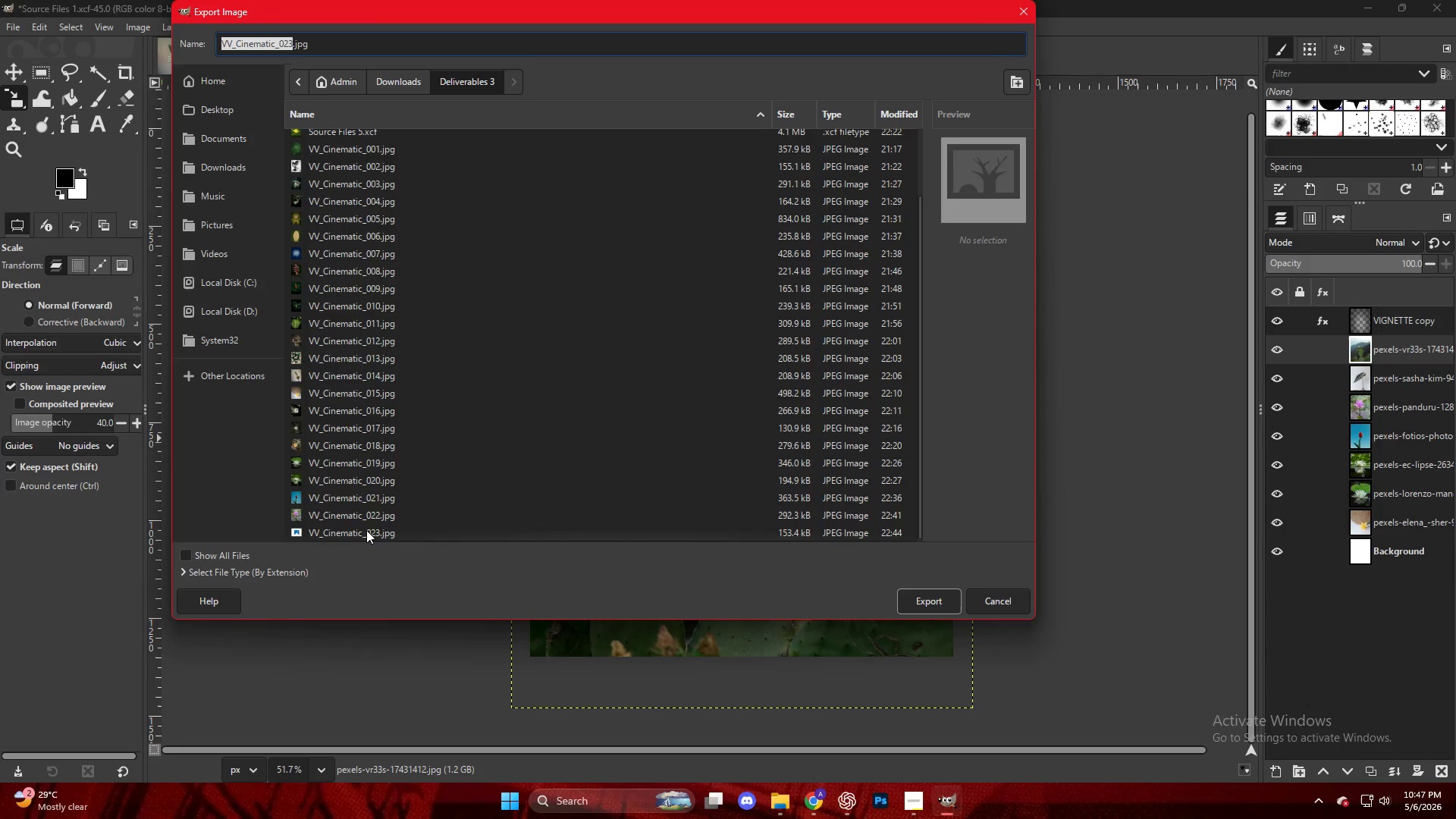 
double_click([291, 46])
 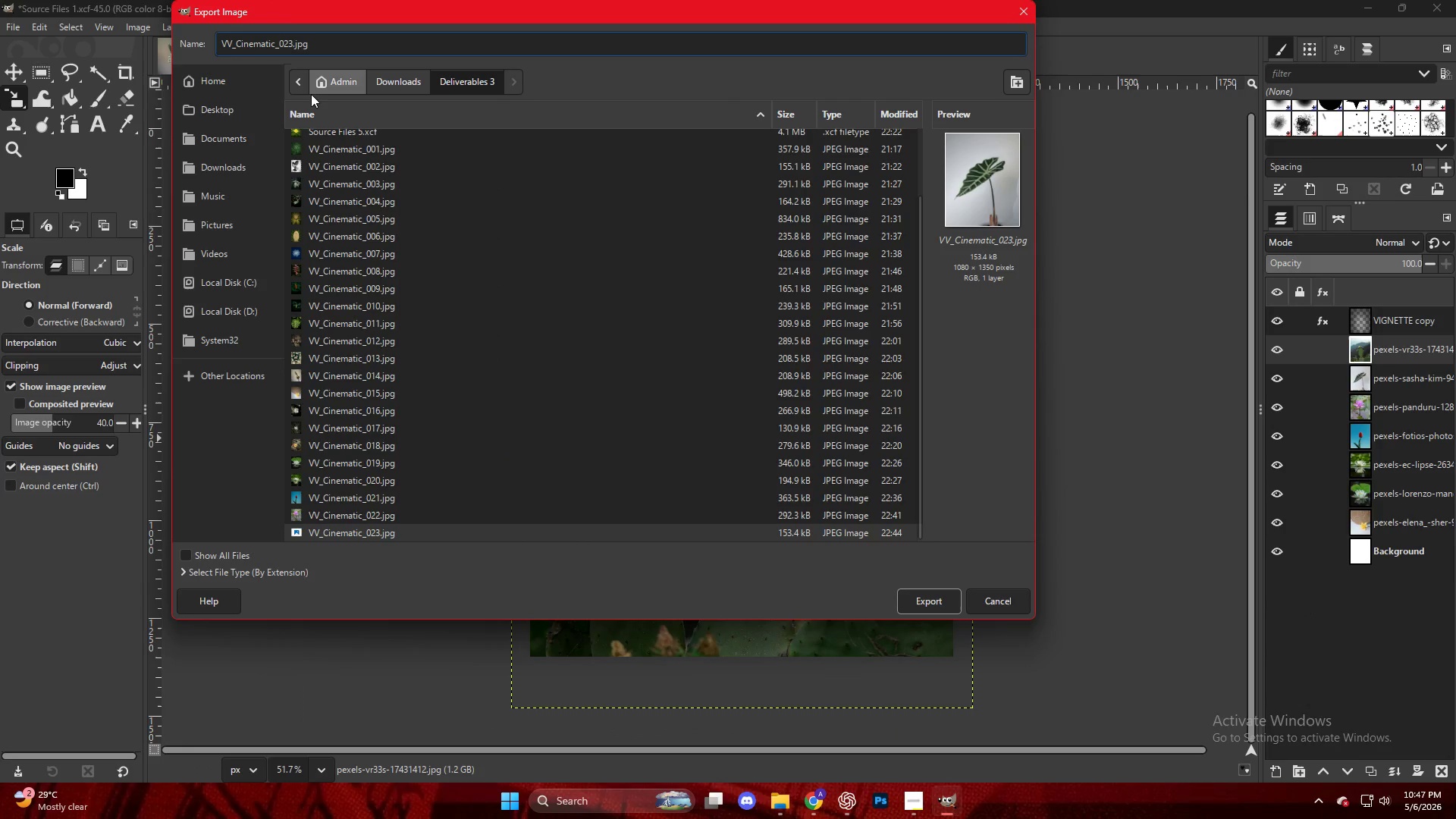 
key(Backspace)
 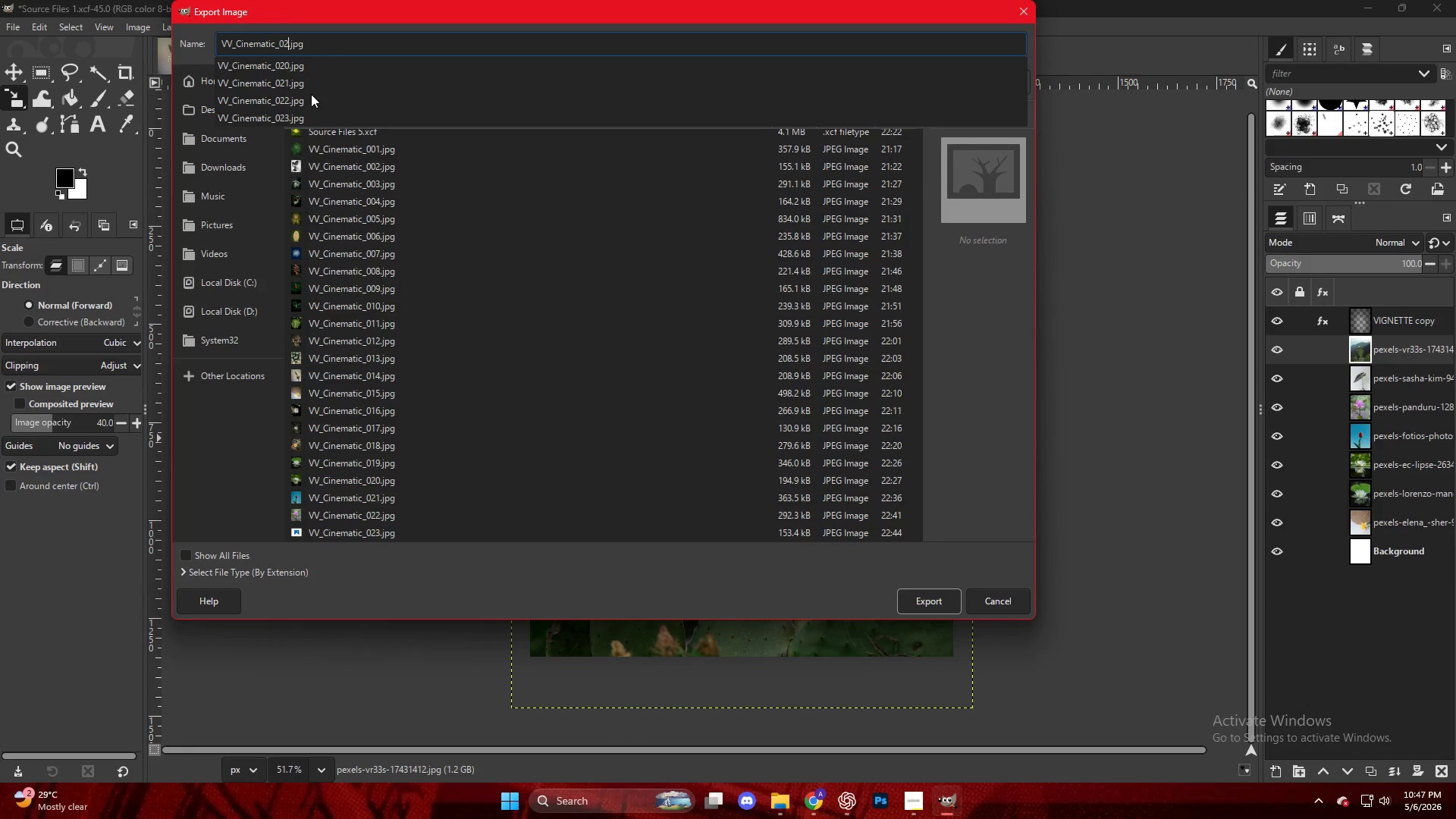 
key(4)
 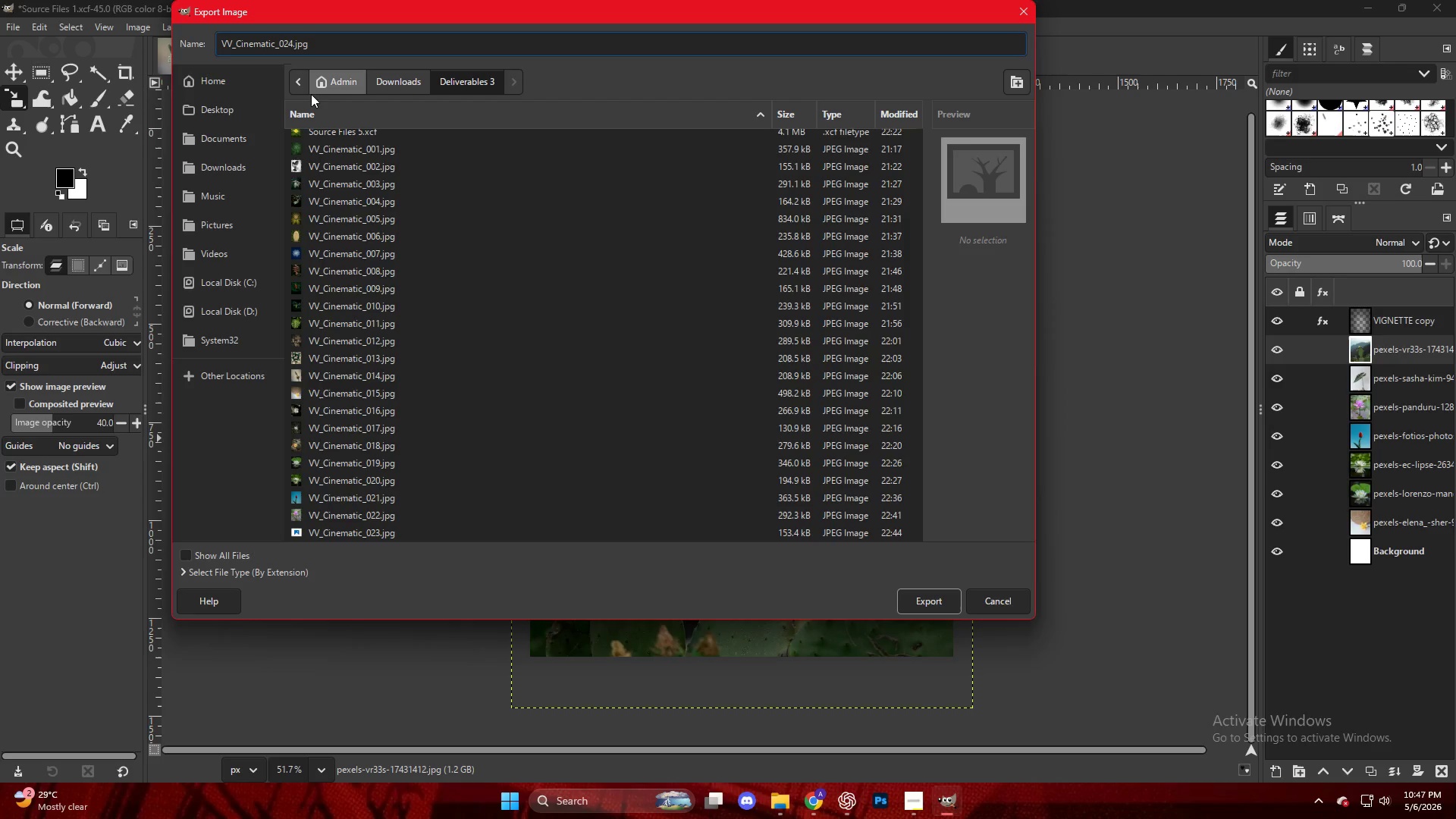 
key(NumpadEnter)
 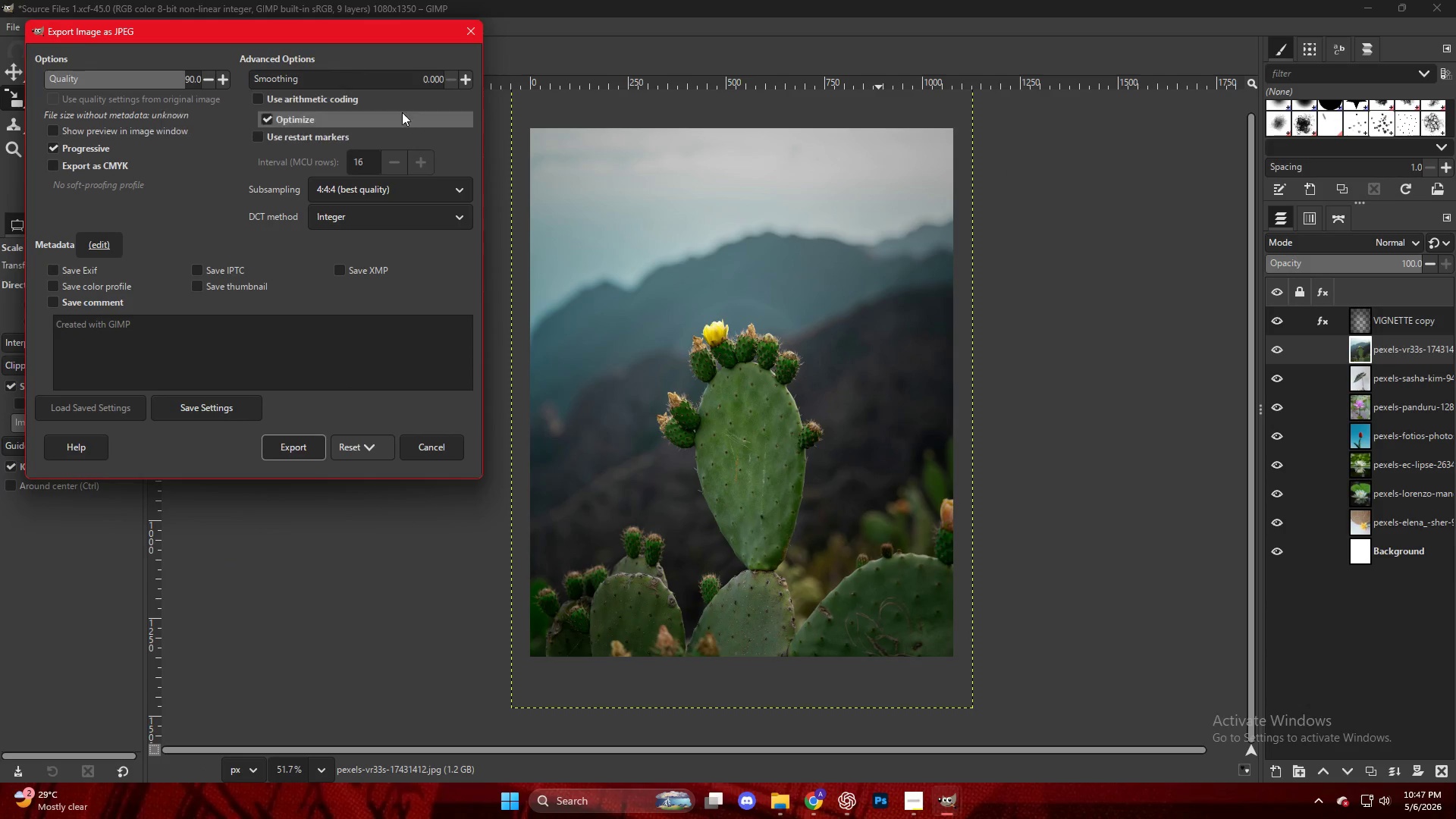 
wait(5.02)
 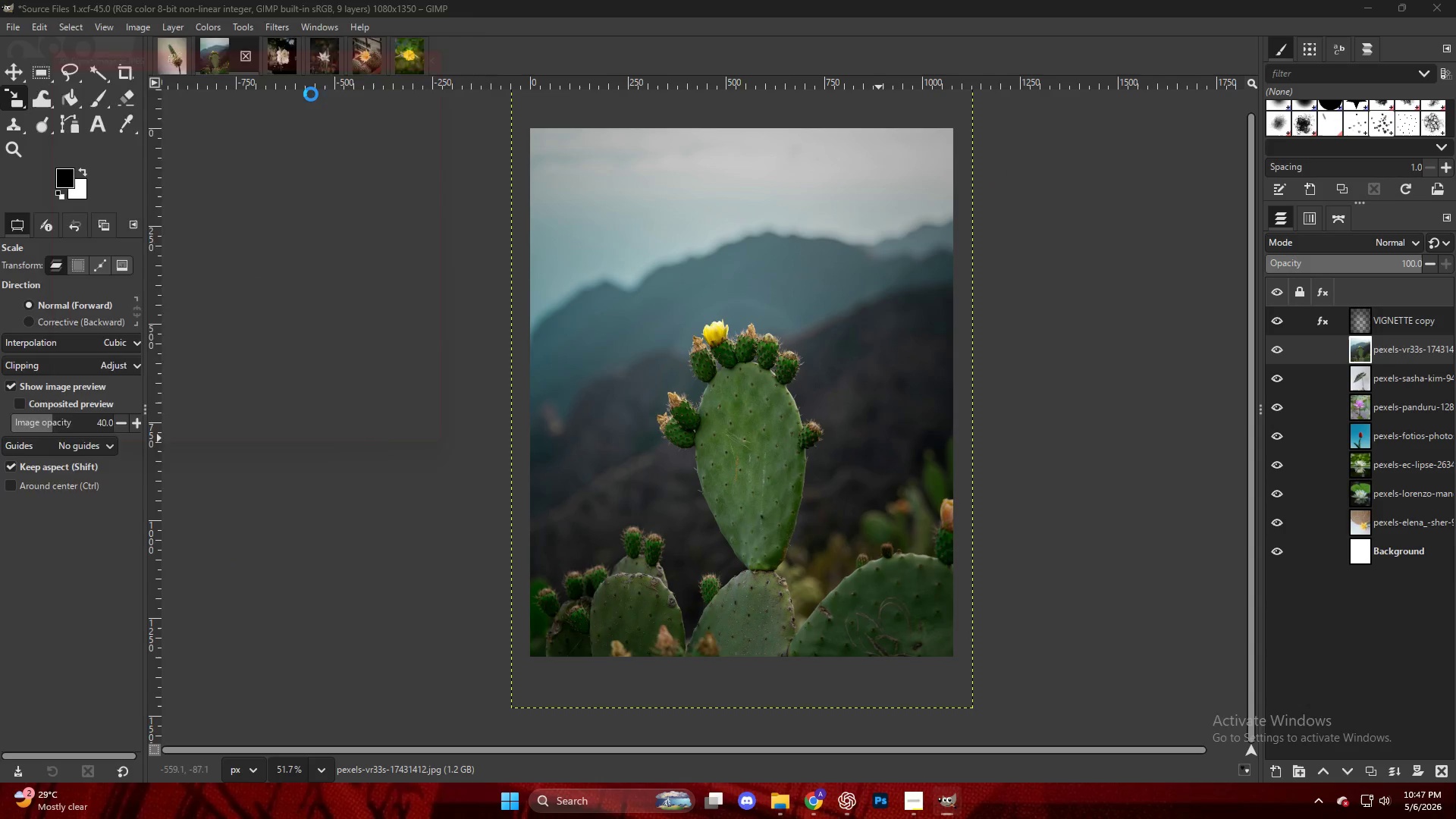 
left_click([300, 444])
 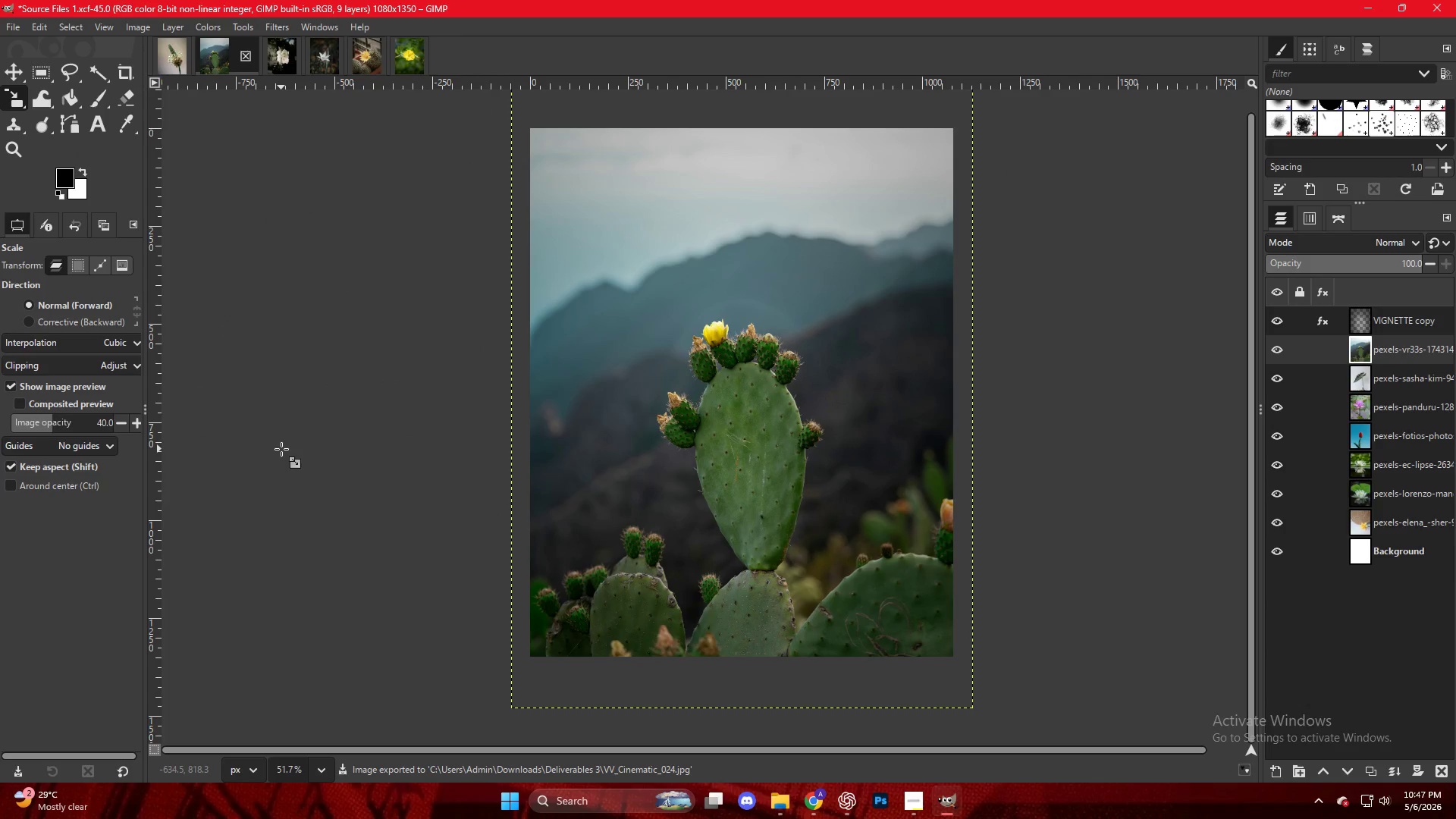 
wait(5.03)
 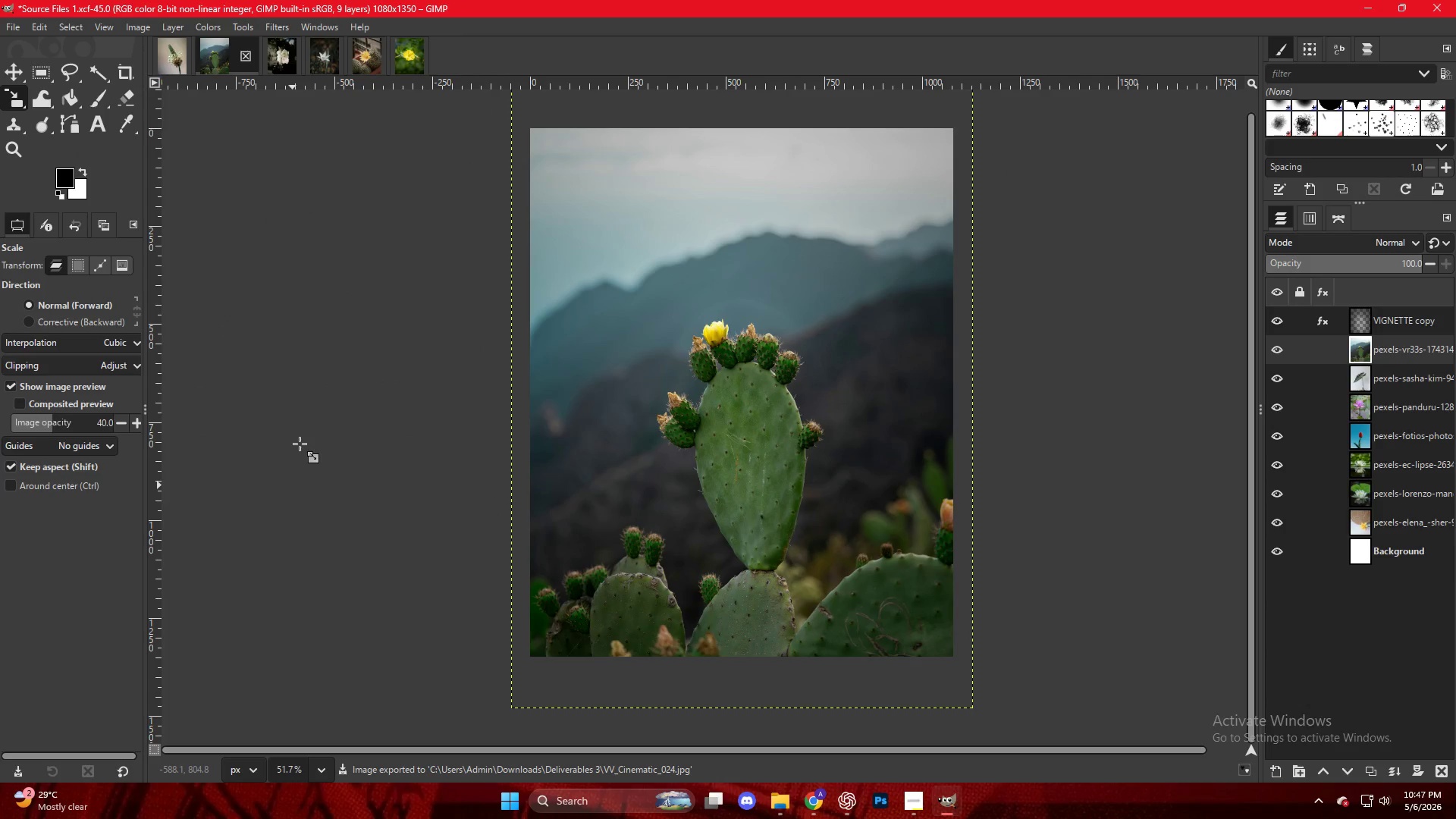 
left_click([800, 807])
 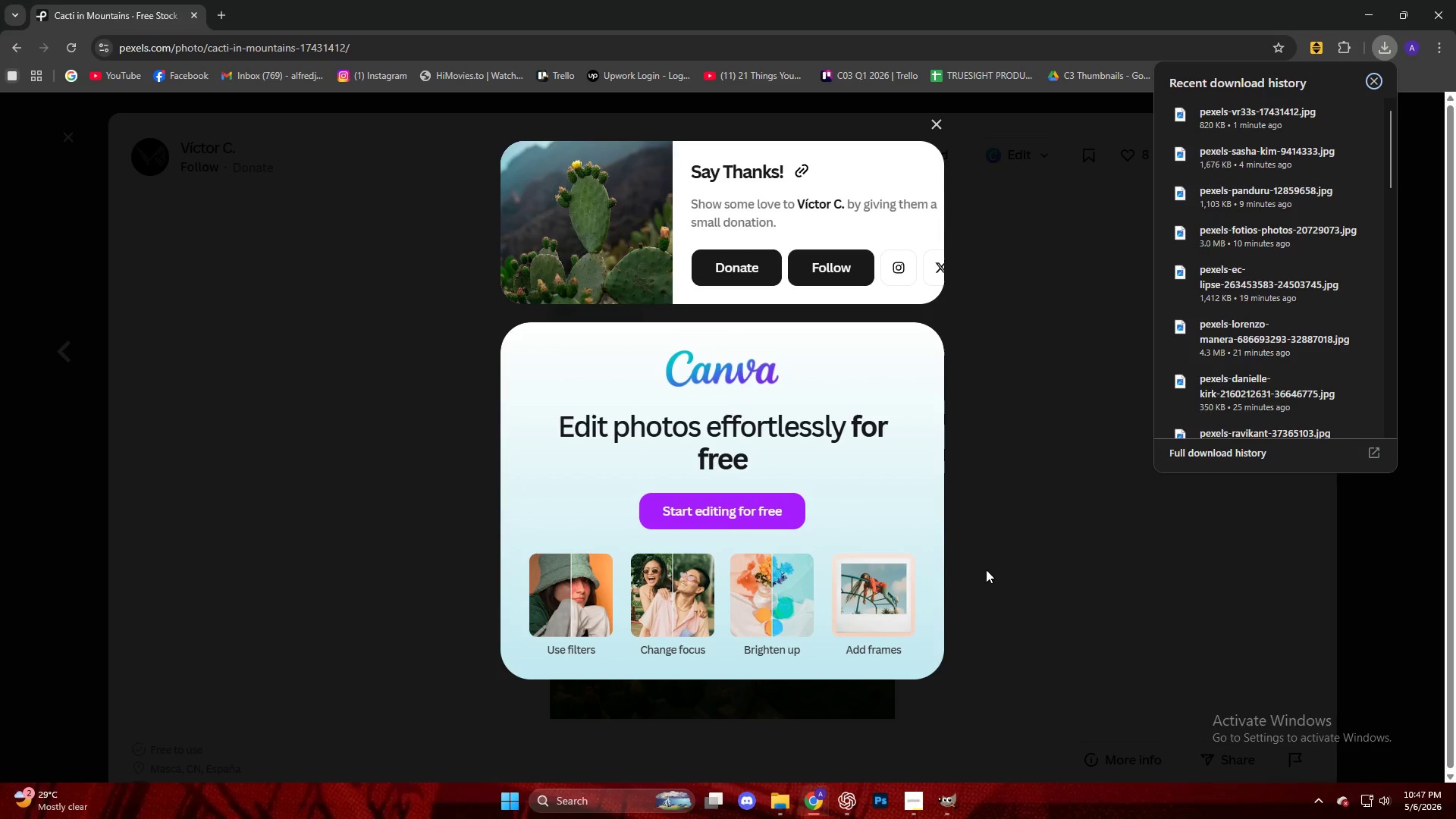 
left_click([1065, 507])
 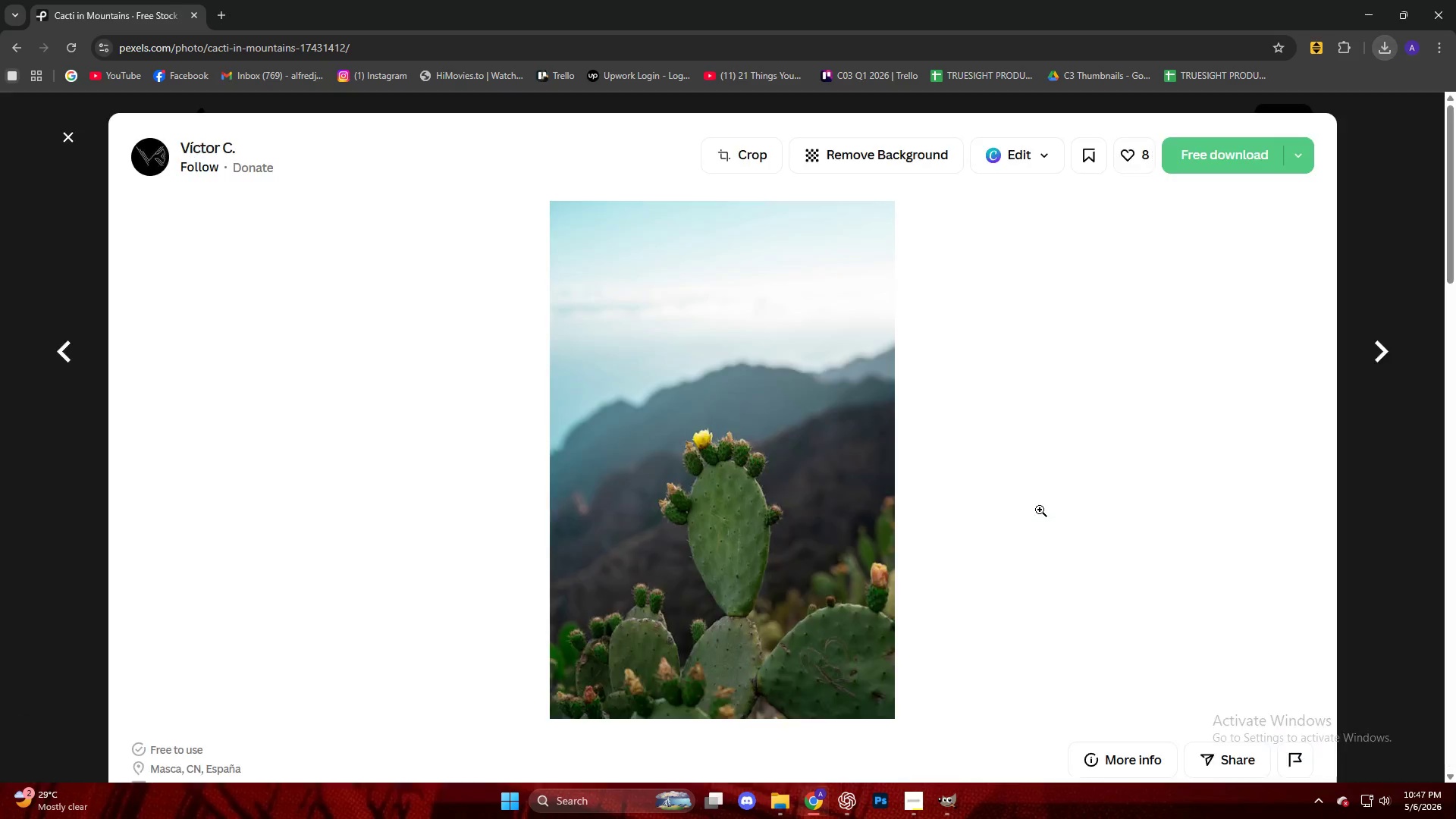 
scroll: coordinate [1004, 494], scroll_direction: down, amount: 30.0
 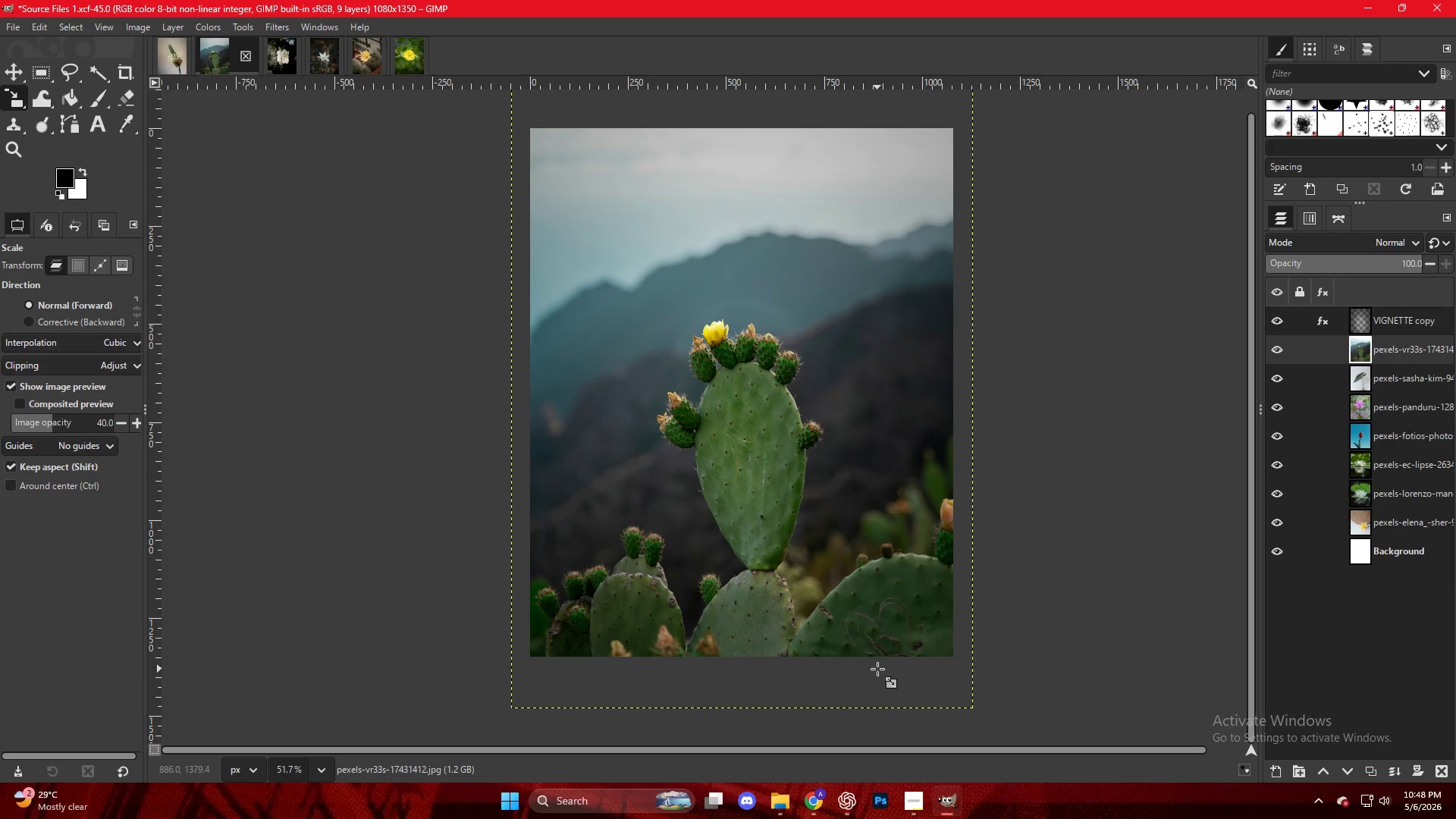 
wait(41.68)
 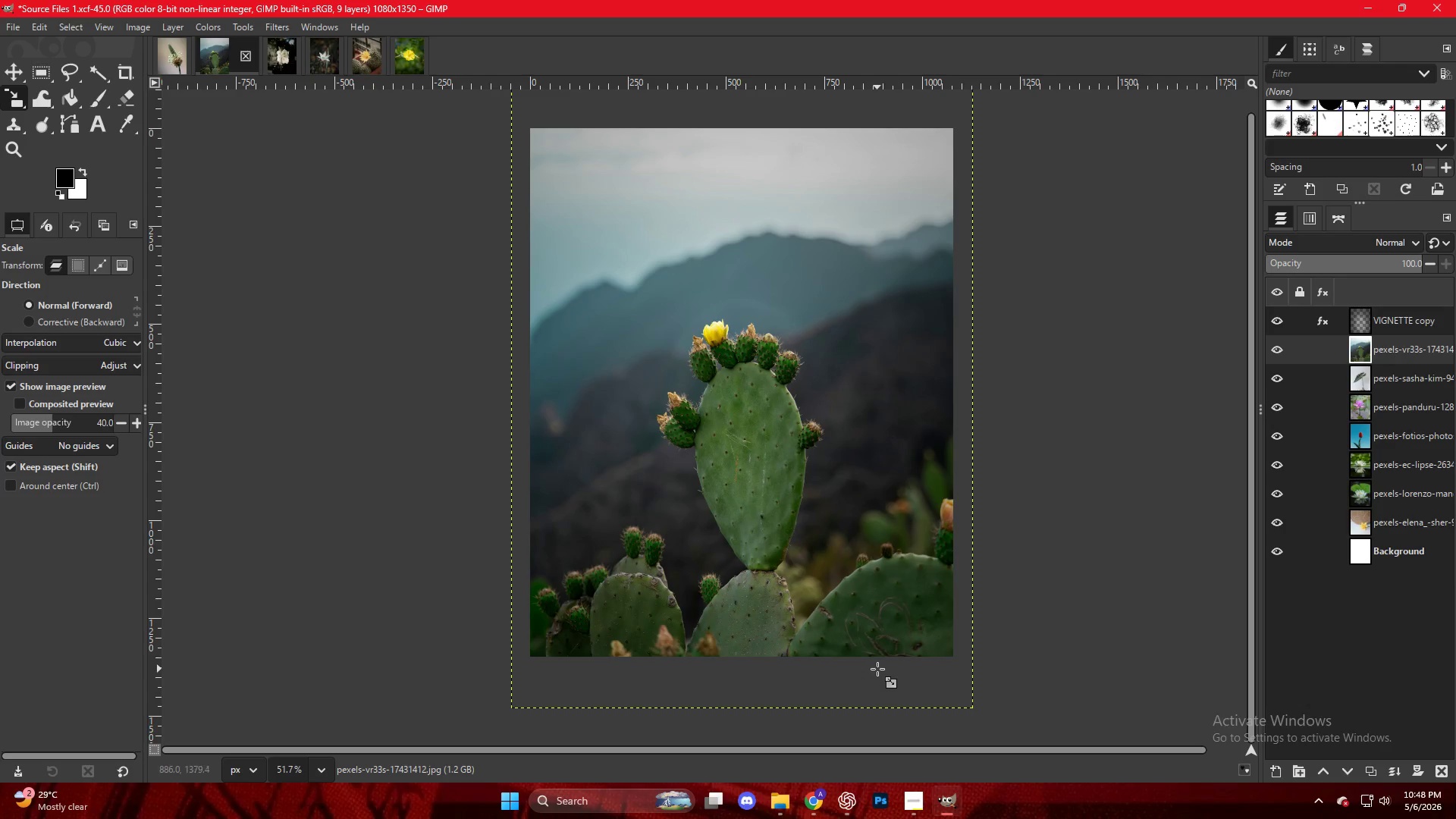 
key(Control+ControlLeft)
 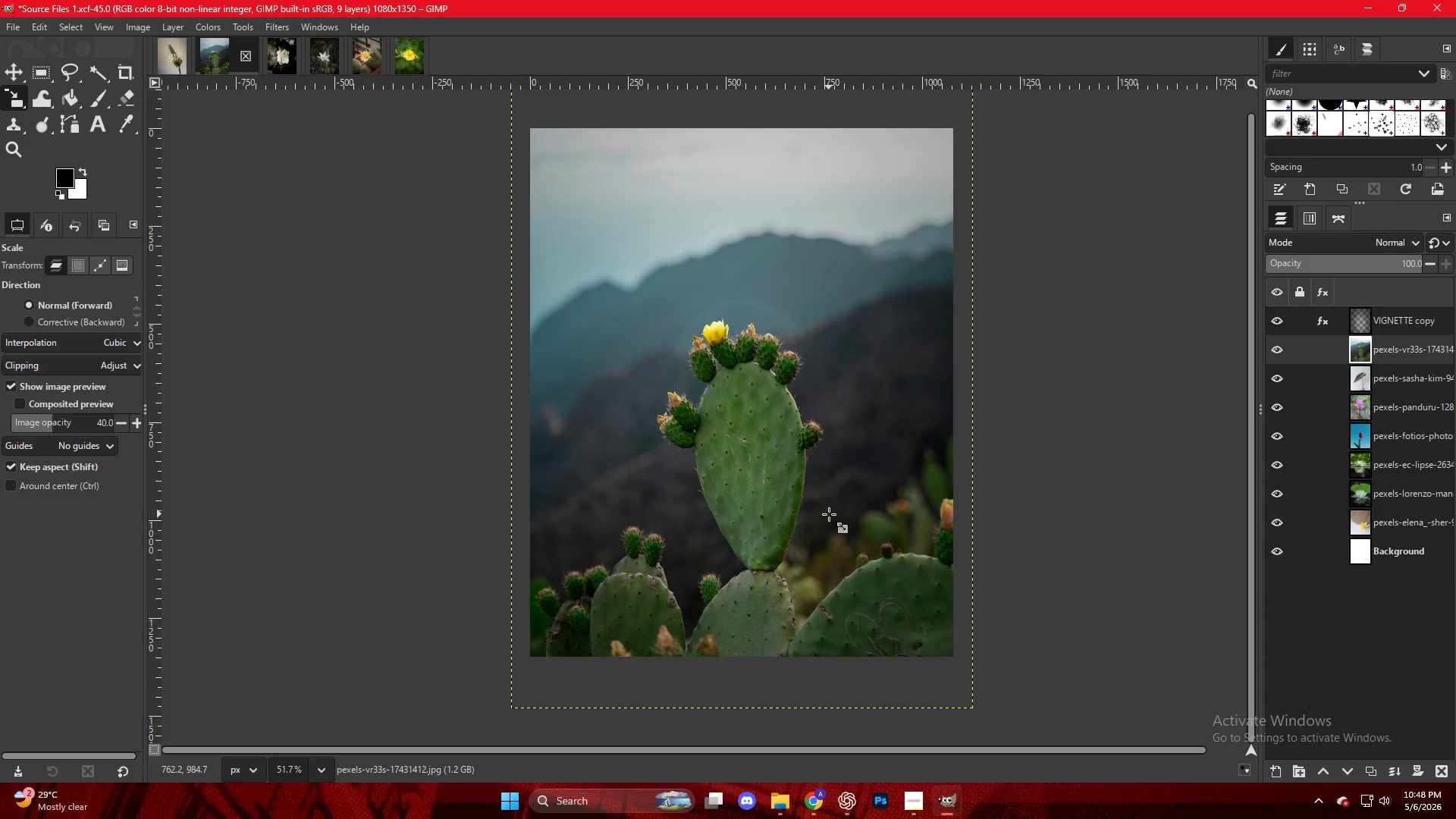 
wait(6.66)
 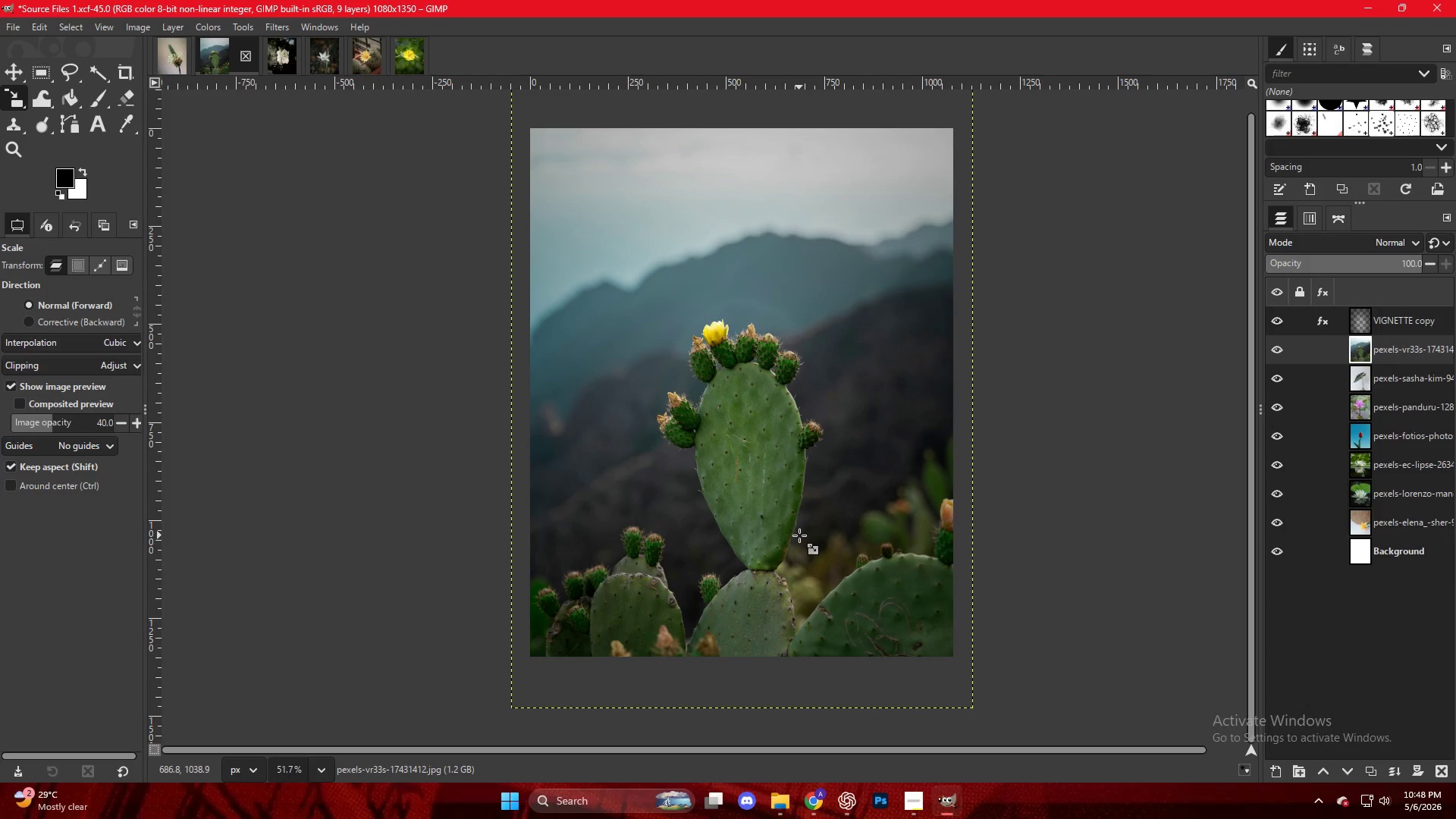 
hold_key(key=ControlLeft, duration=0.42)
scroll: coordinate [871, 430], scroll_direction: up, amount: 3.0
 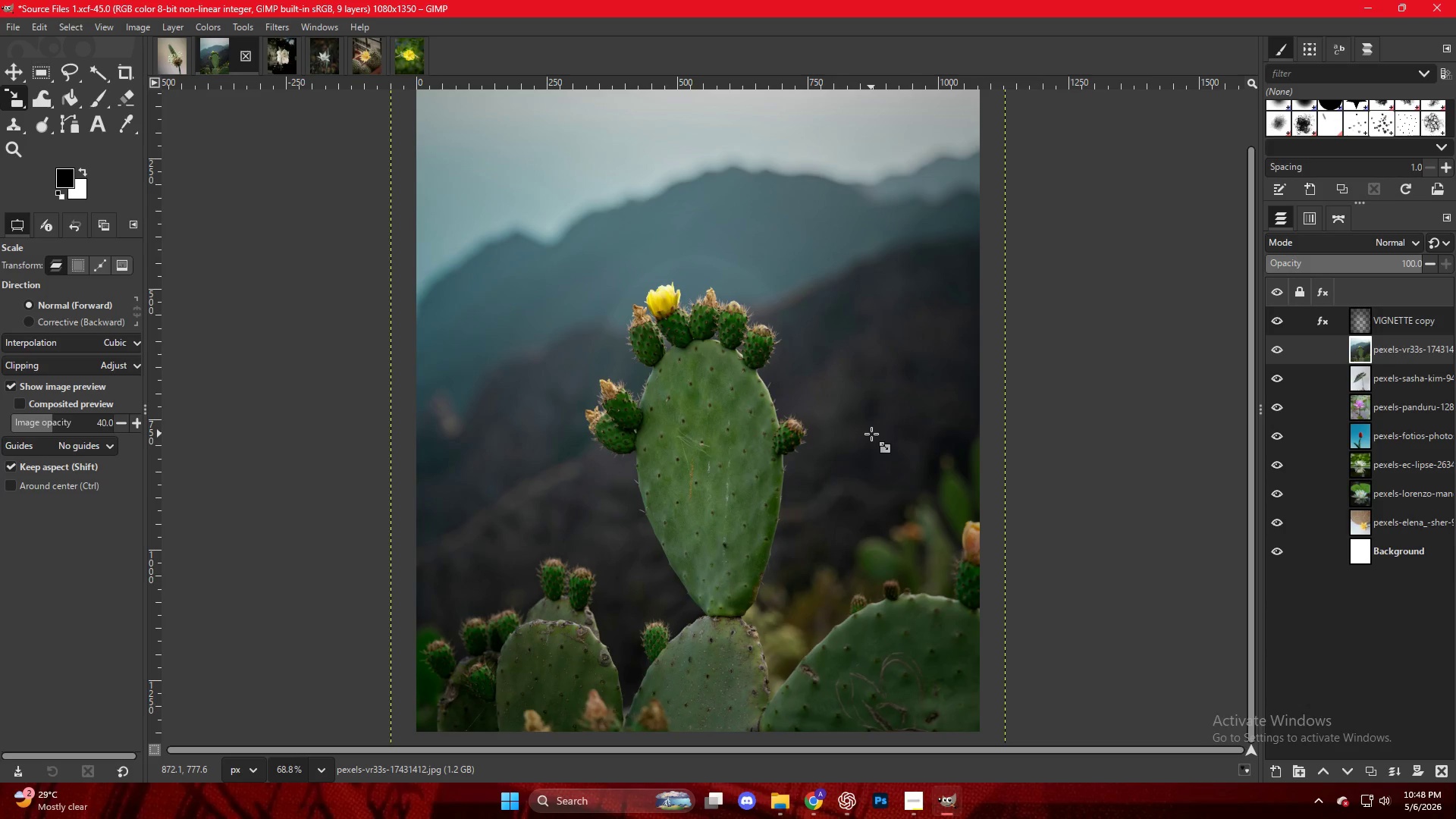 
hold_key(key=ControlLeft, duration=0.42)
scroll: coordinate [845, 411], scroll_direction: down, amount: 4.0
 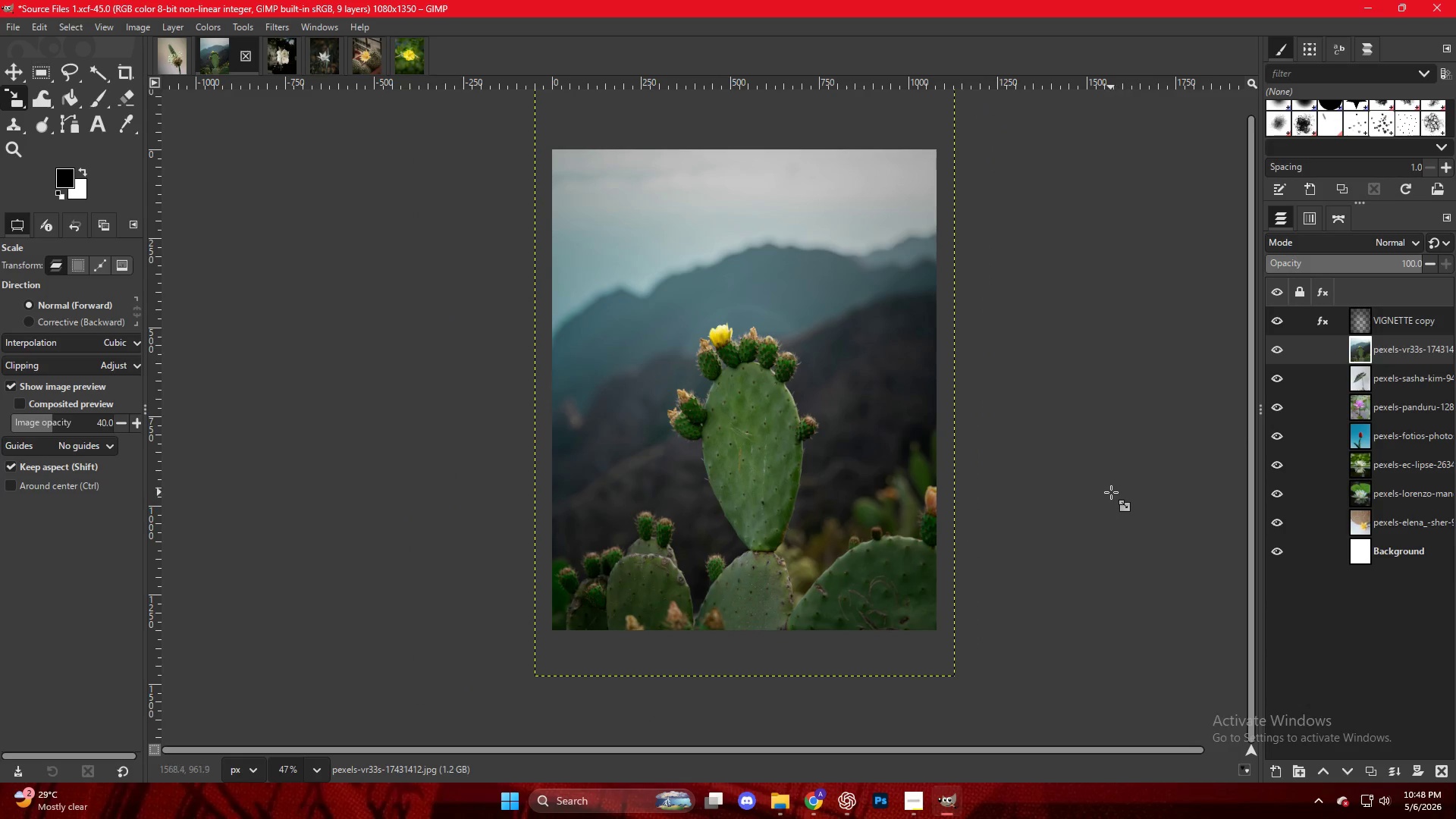 
hold_key(key=ControlLeft, duration=0.55)
 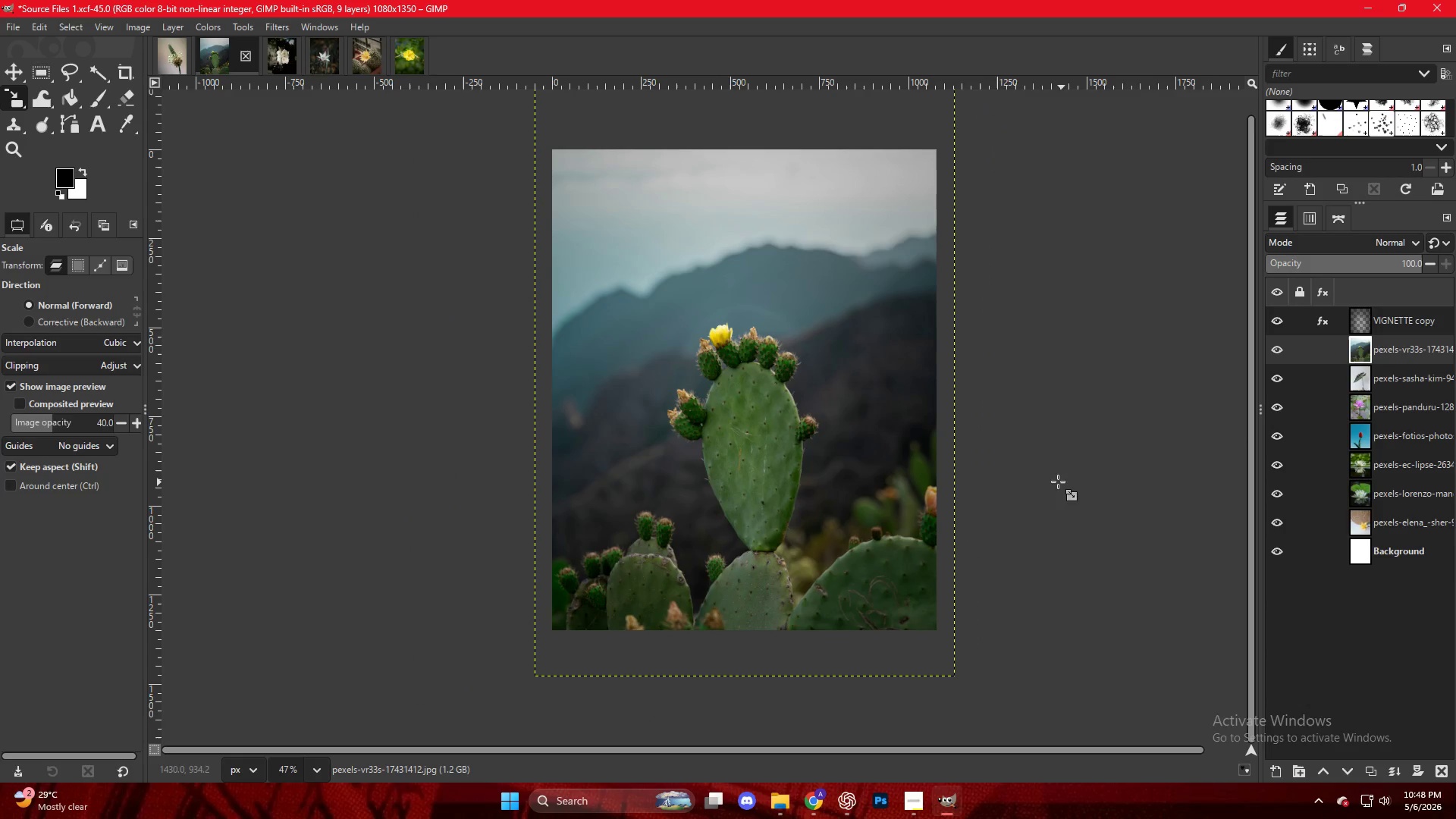 
hold_key(key=ControlLeft, duration=0.39)
scroll: coordinate [966, 465], scroll_direction: up, amount: 3.0
 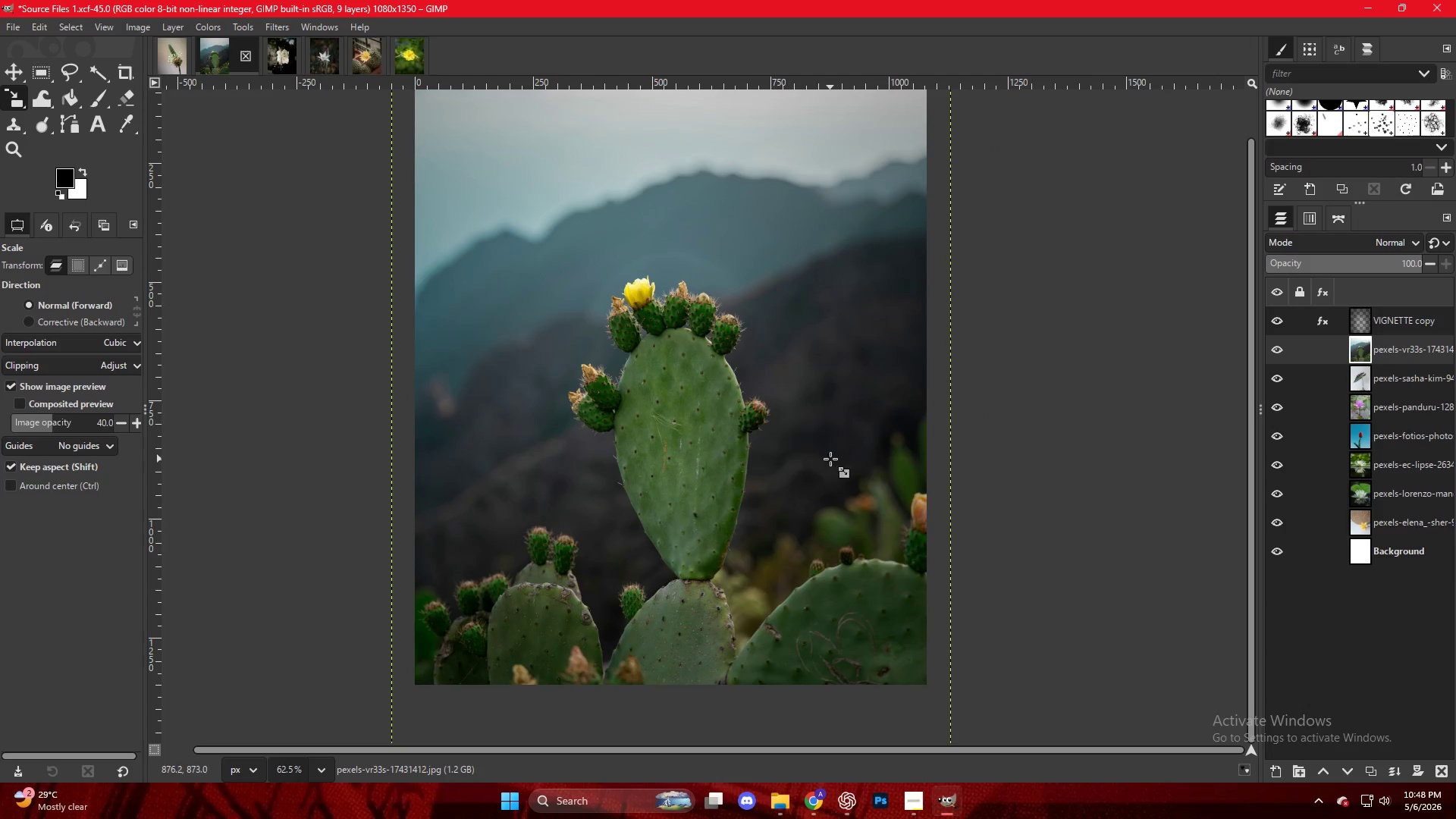 
key(Control+ControlLeft)
 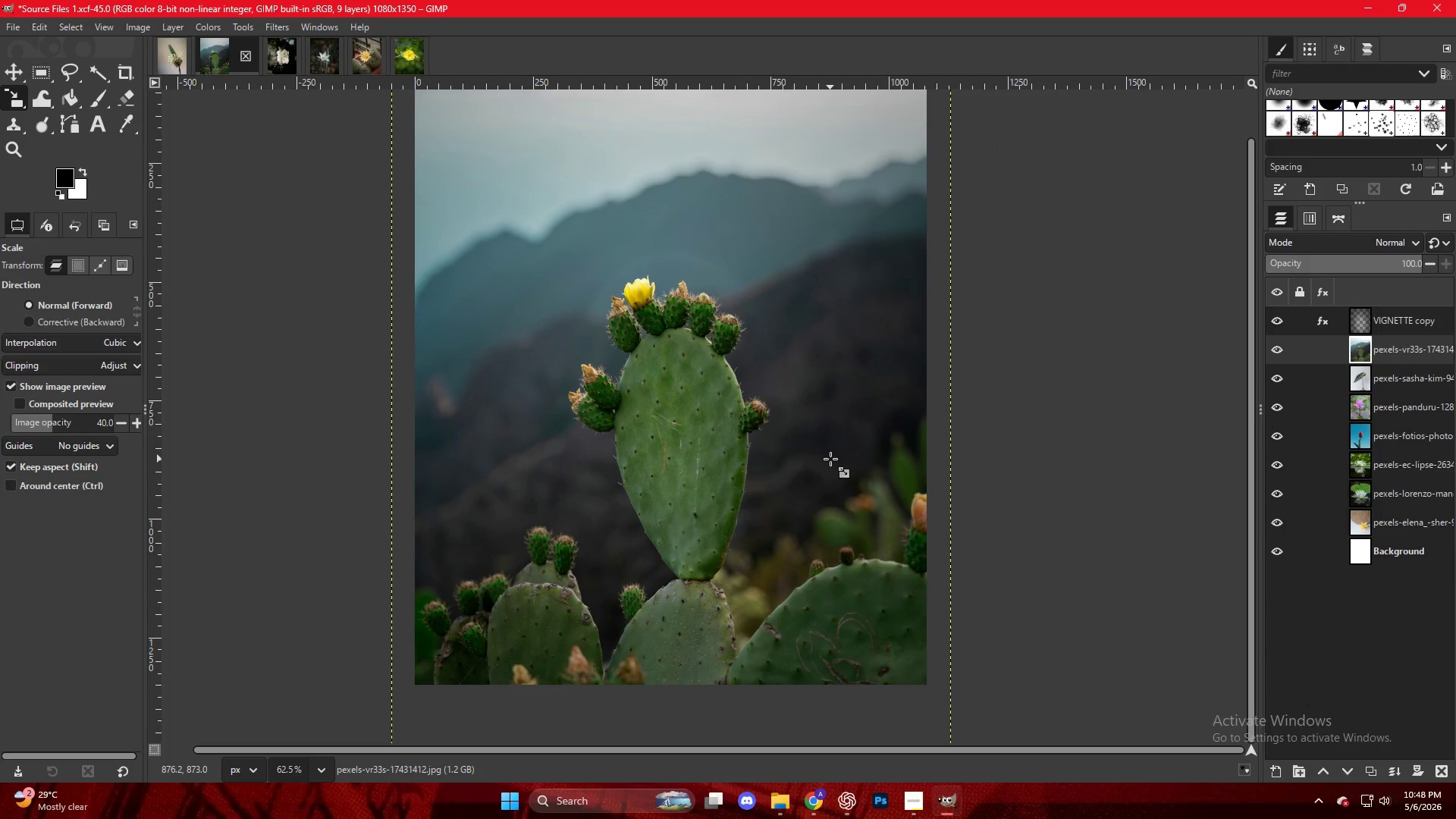 
scroll: coordinate [830, 459], scroll_direction: down, amount: 1.0
 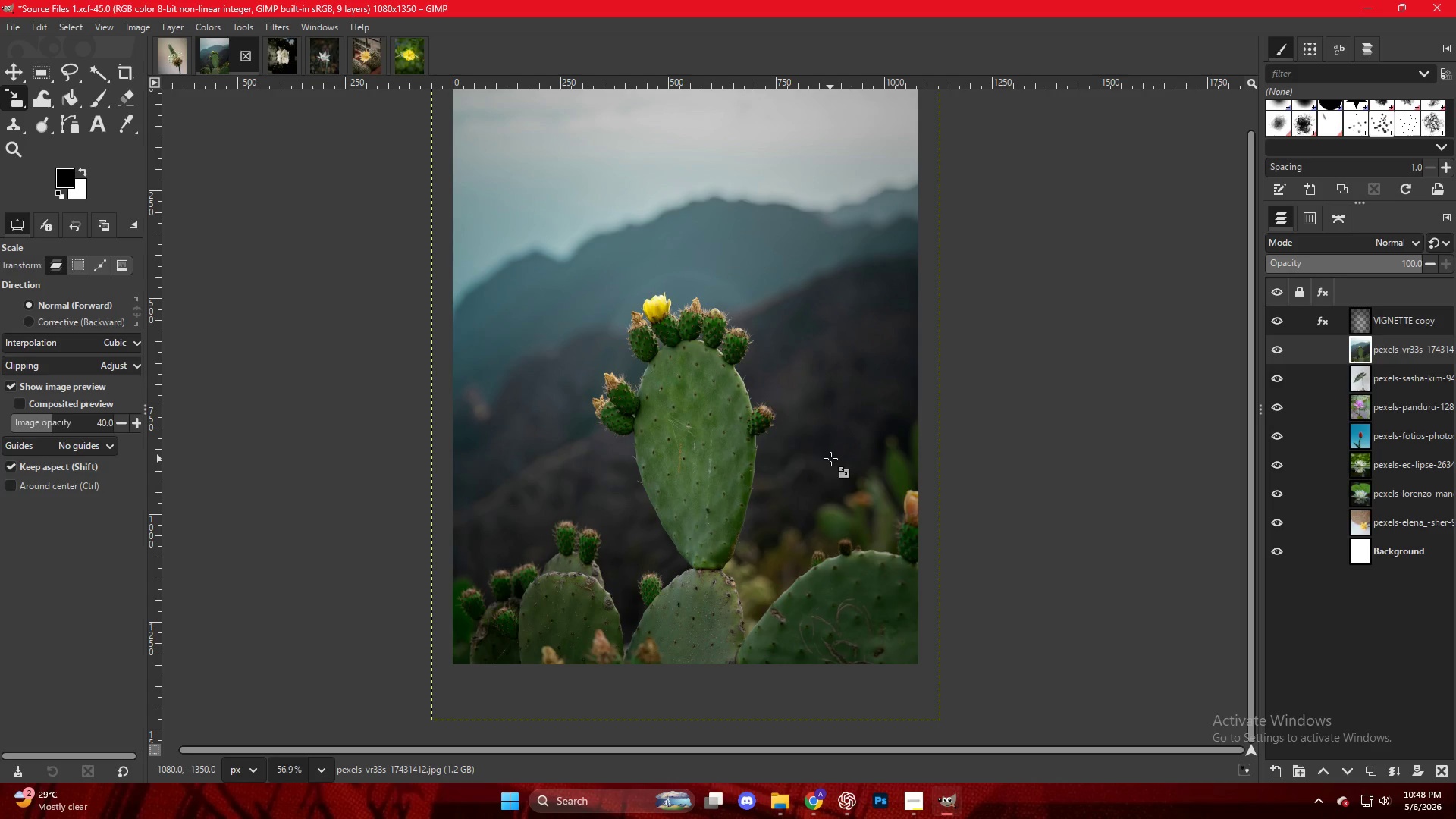 
wait(10.34)
 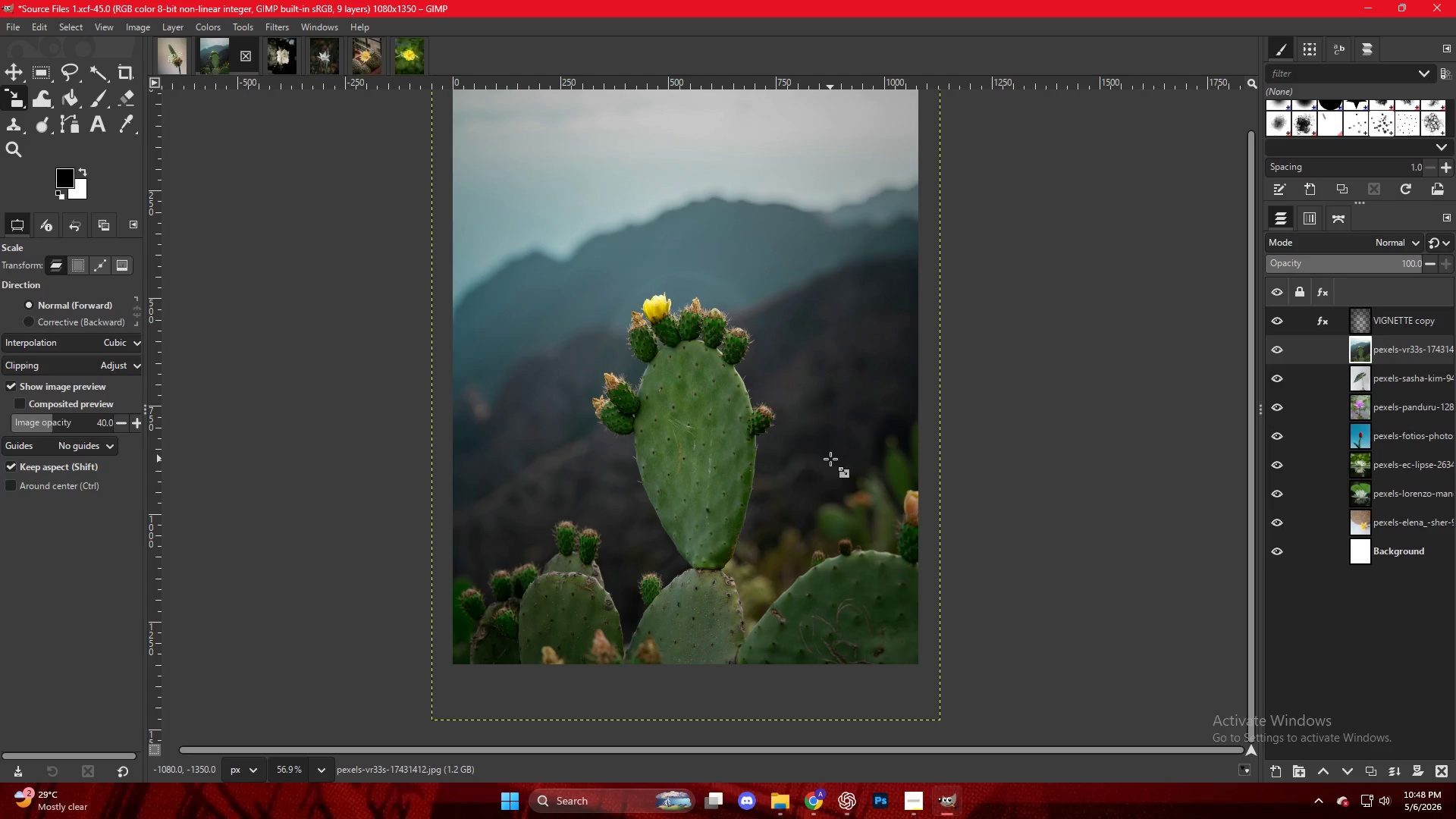 
hold_key(key=ControlLeft, duration=0.41)
scroll: coordinate [797, 447], scroll_direction: up, amount: 4.0
 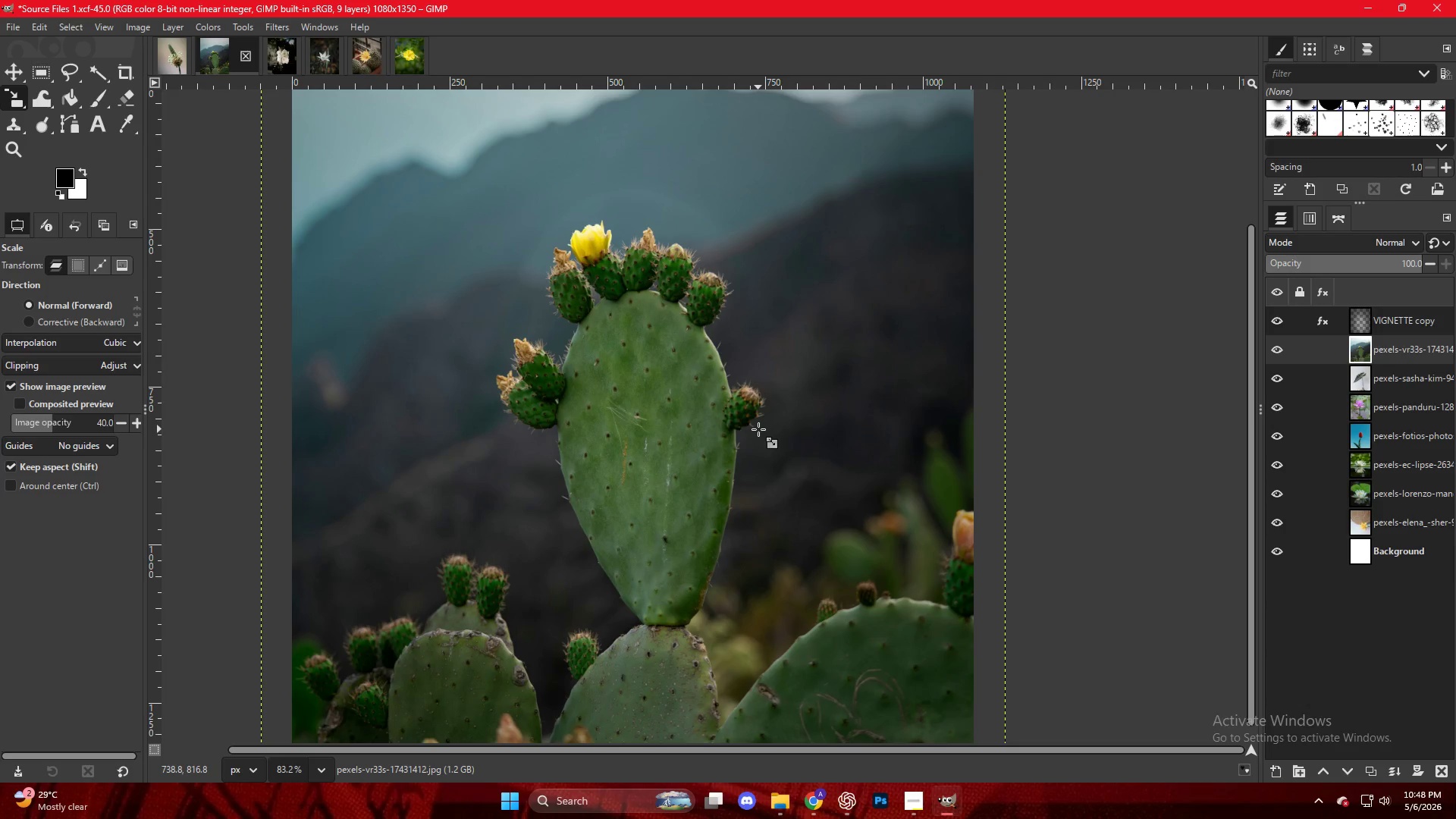 
key(Control+ControlLeft)
 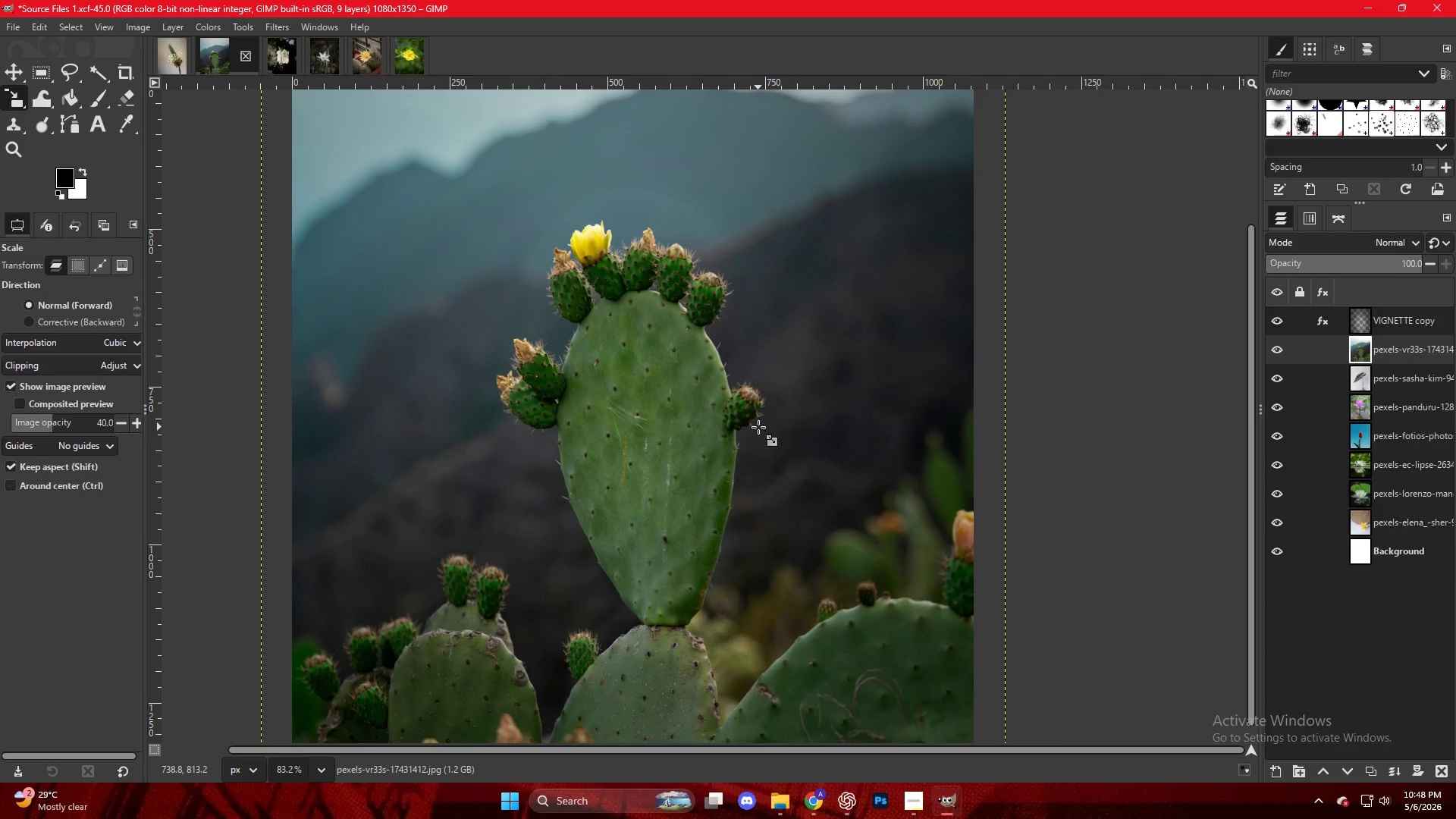 
scroll: coordinate [758, 427], scroll_direction: down, amount: 3.0
 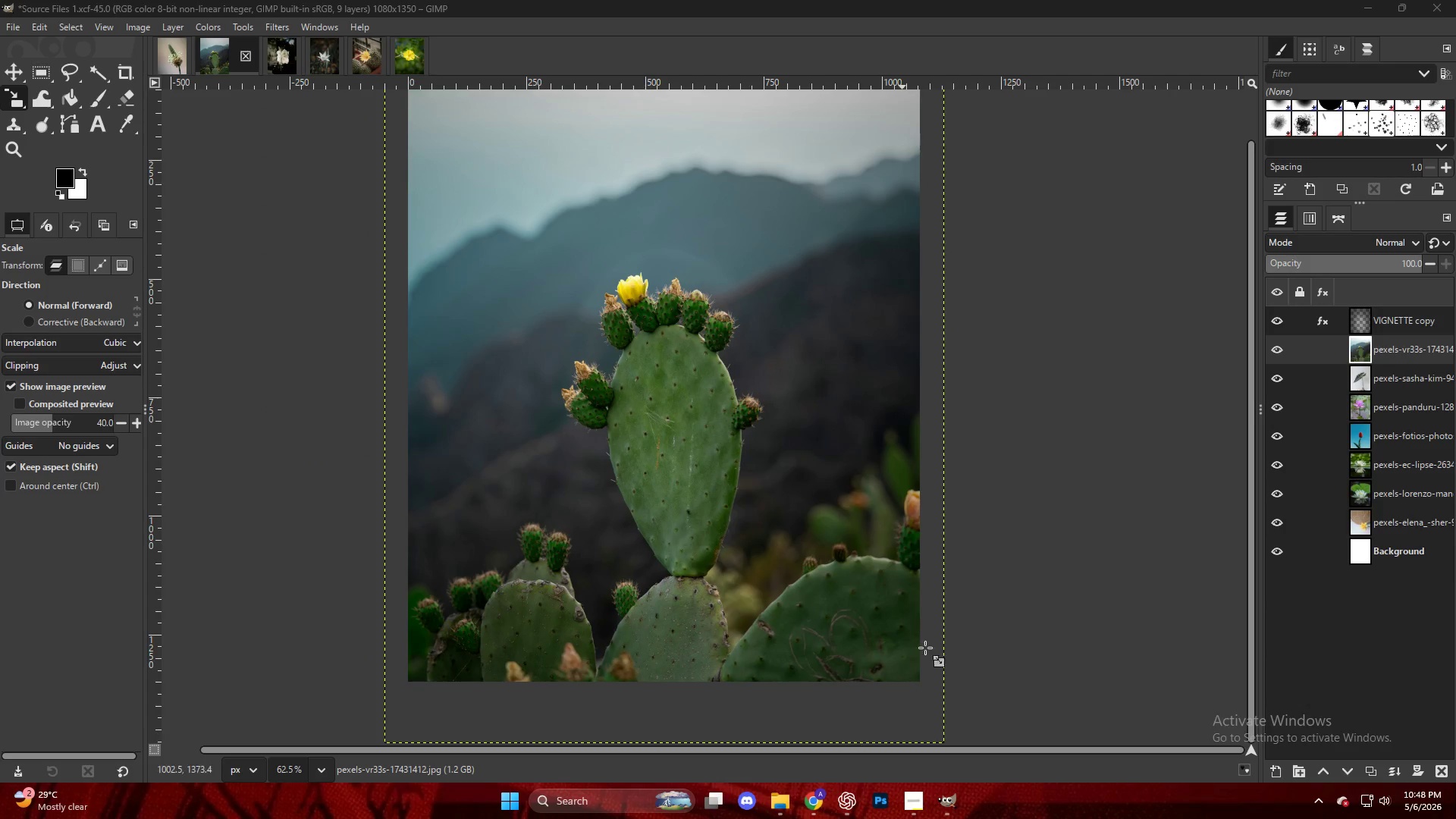 
left_click([820, 797])
 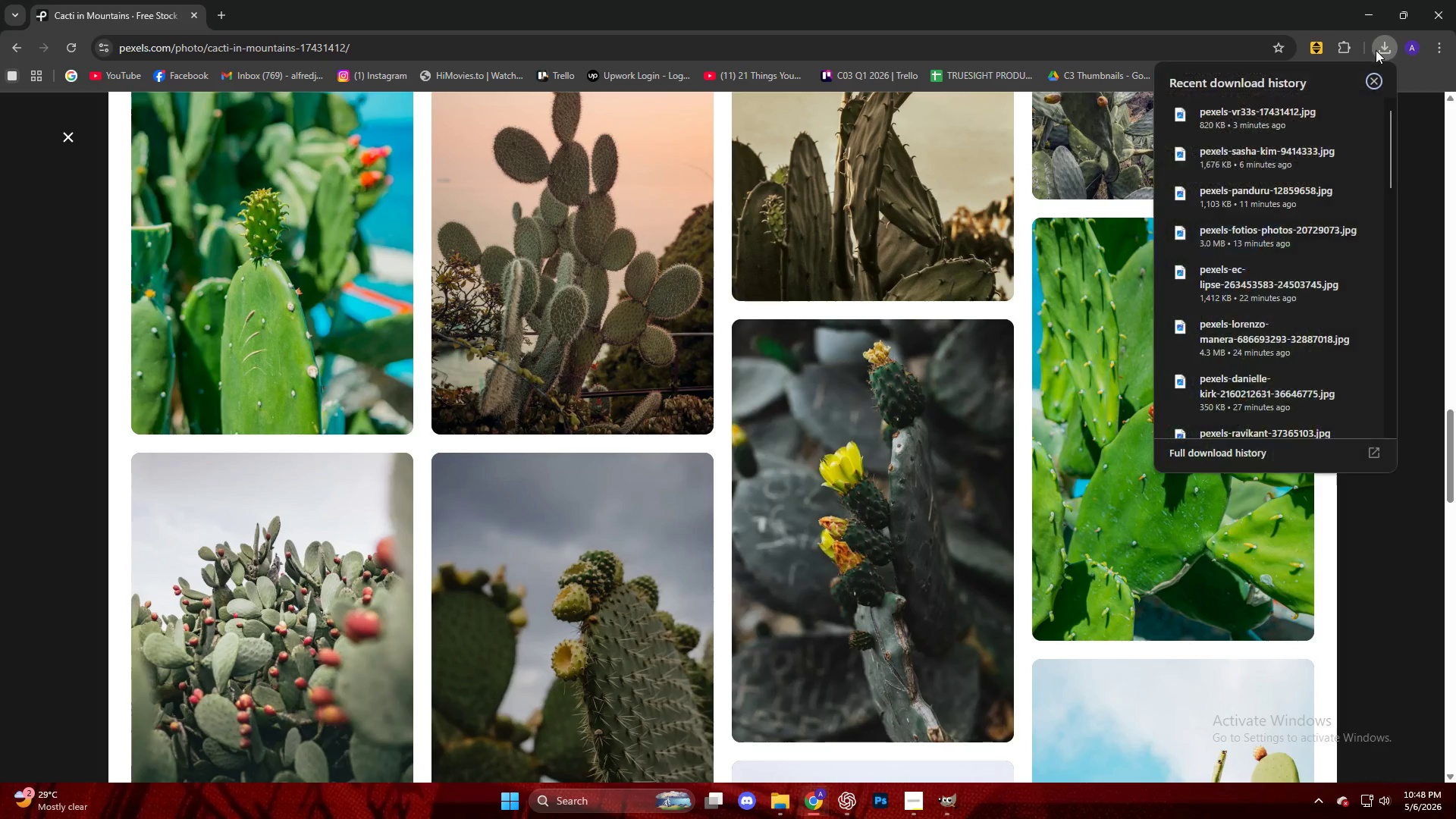 
left_click([1376, 50])
 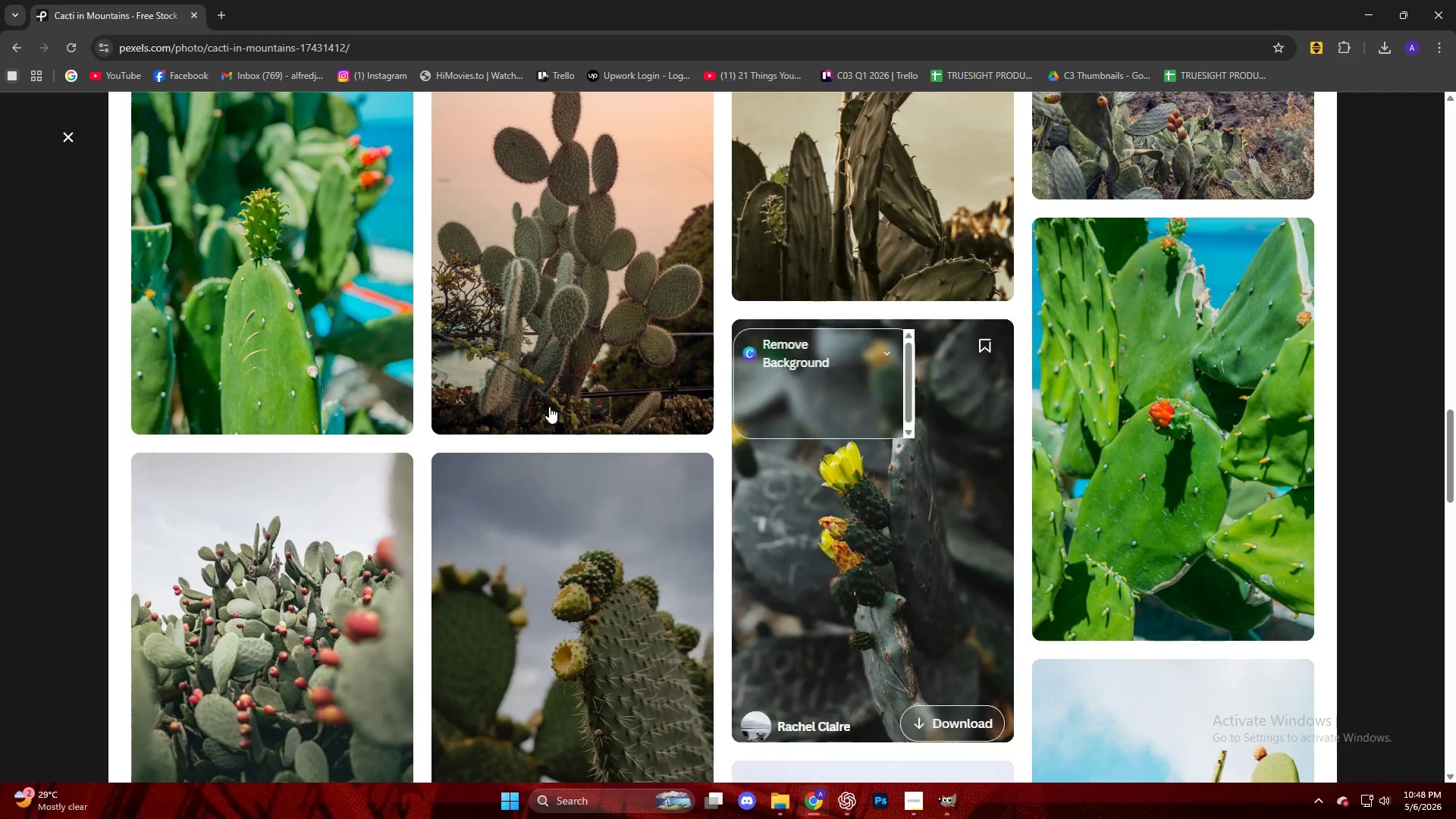 
scroll: coordinate [454, 421], scroll_direction: down, amount: 32.0
 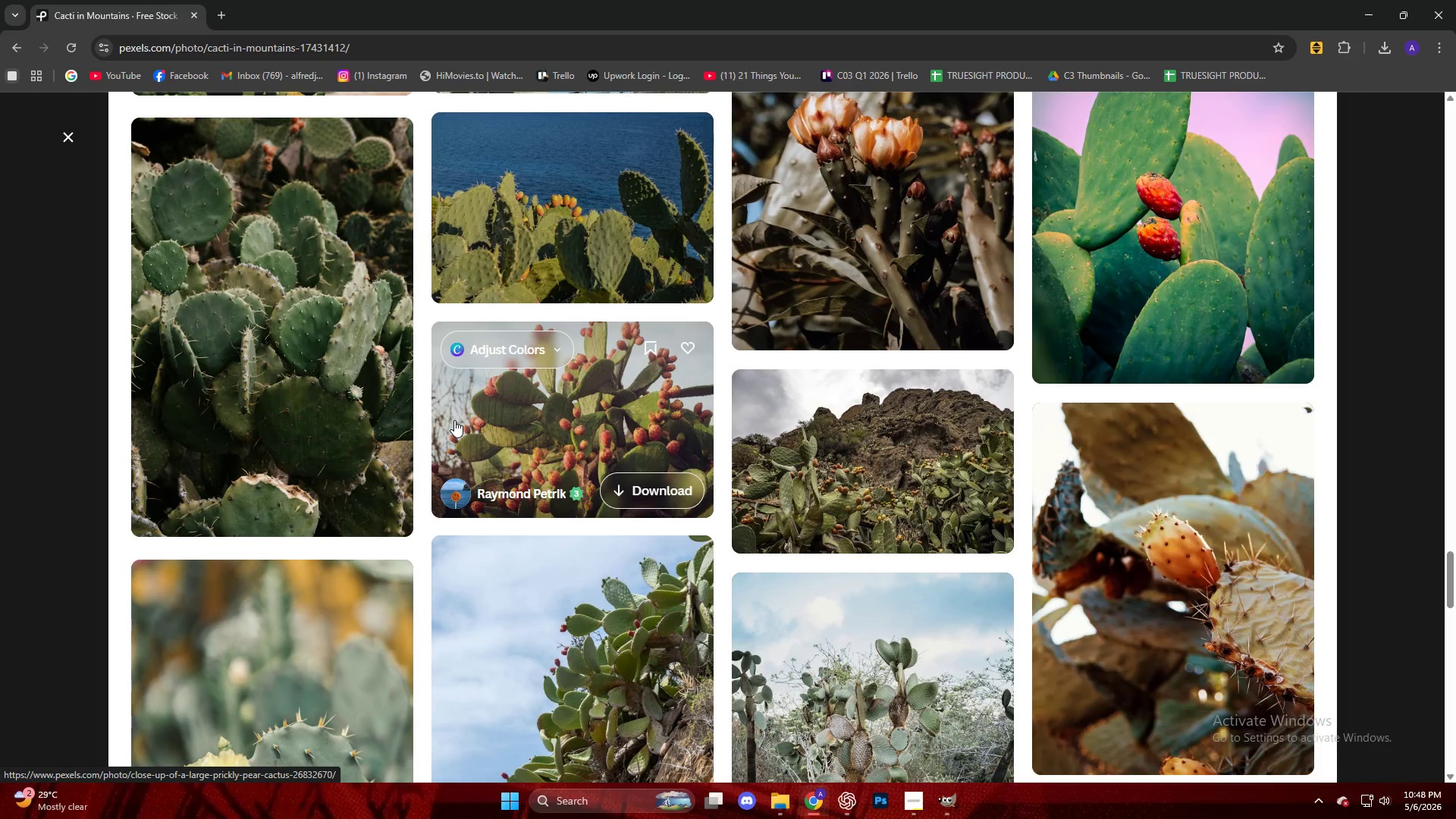 
scroll: coordinate [454, 420], scroll_direction: down, amount: 7.0
 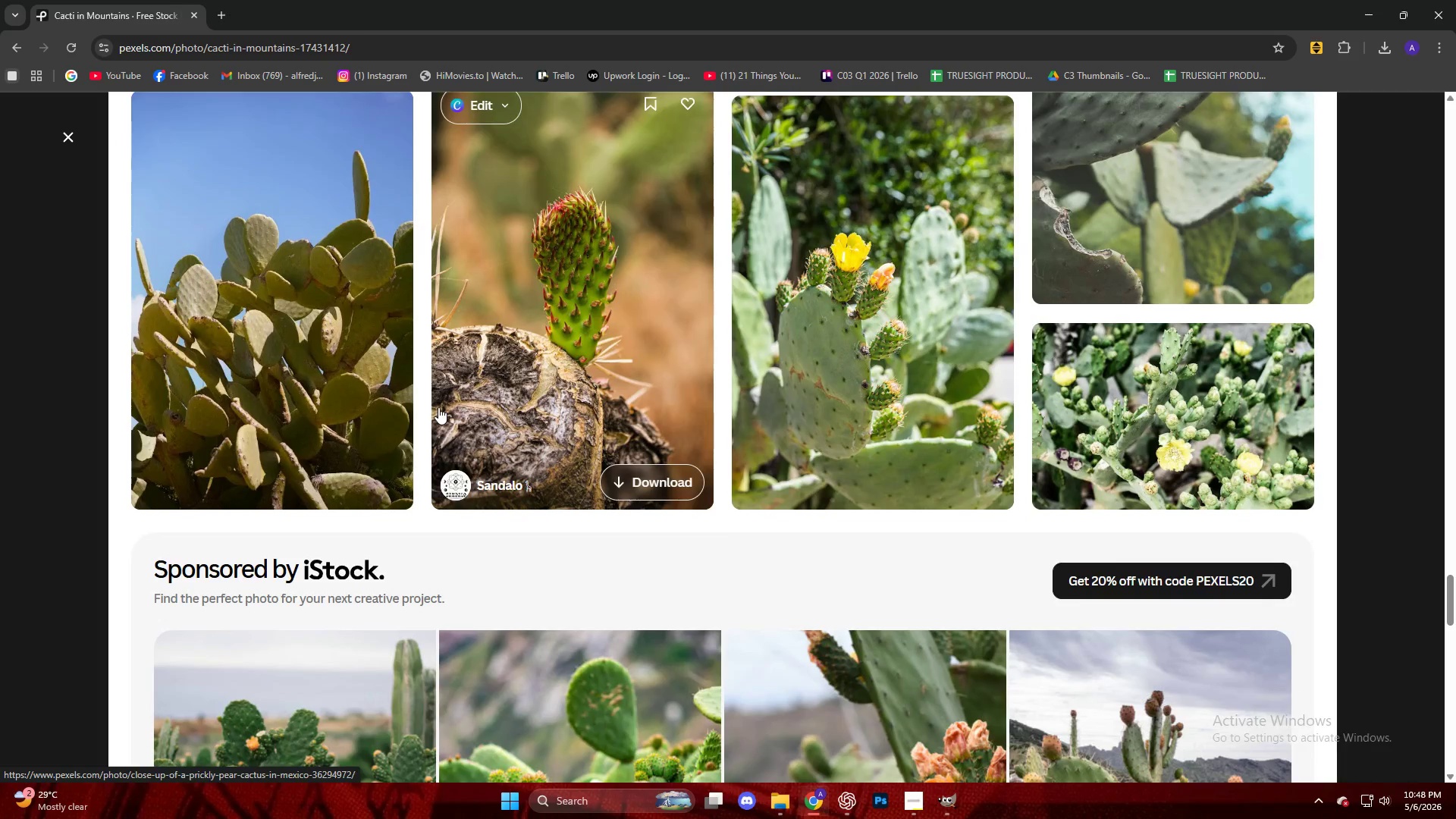 
left_click([500, 263])
 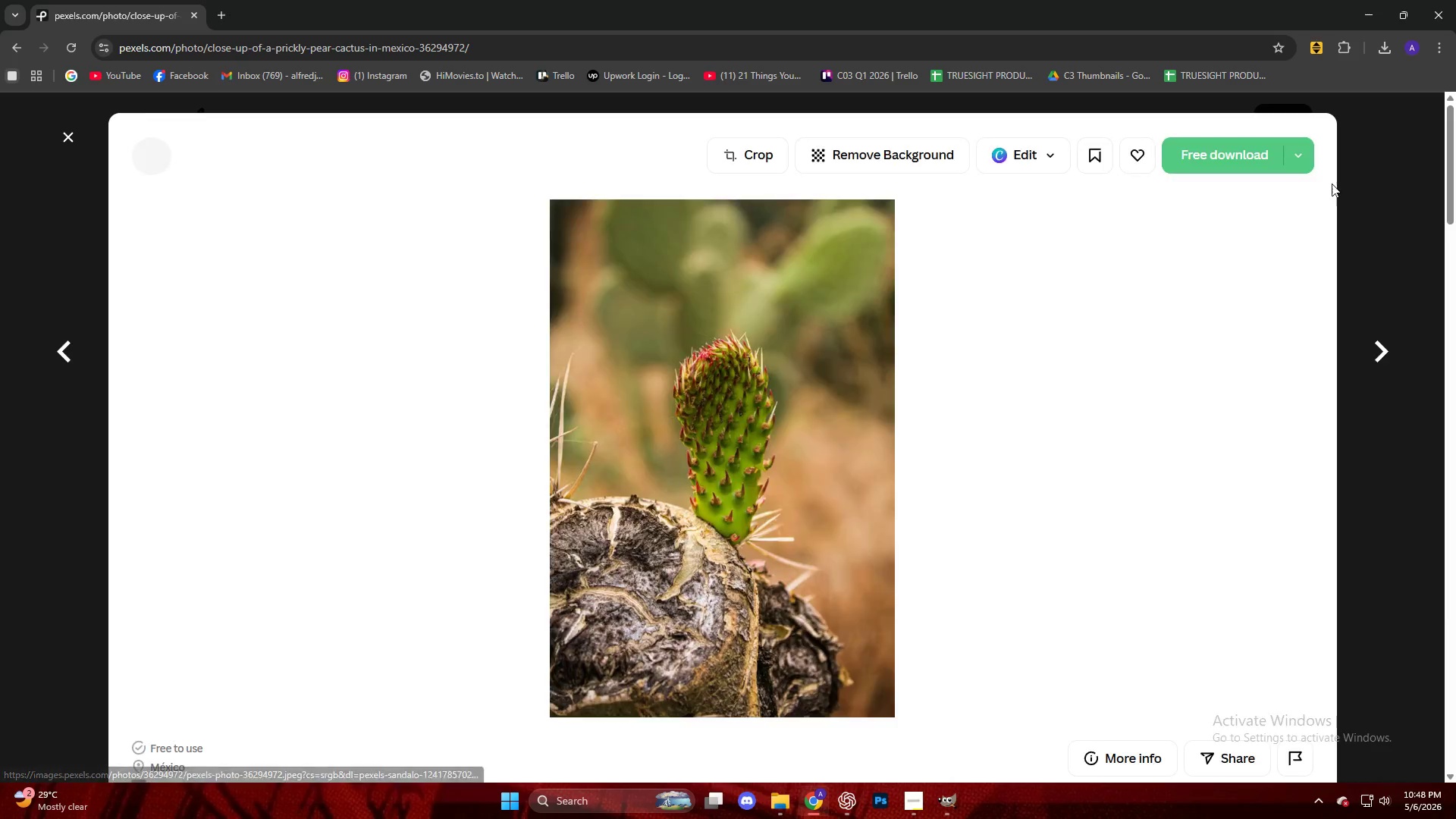 
left_click([1232, 160])
 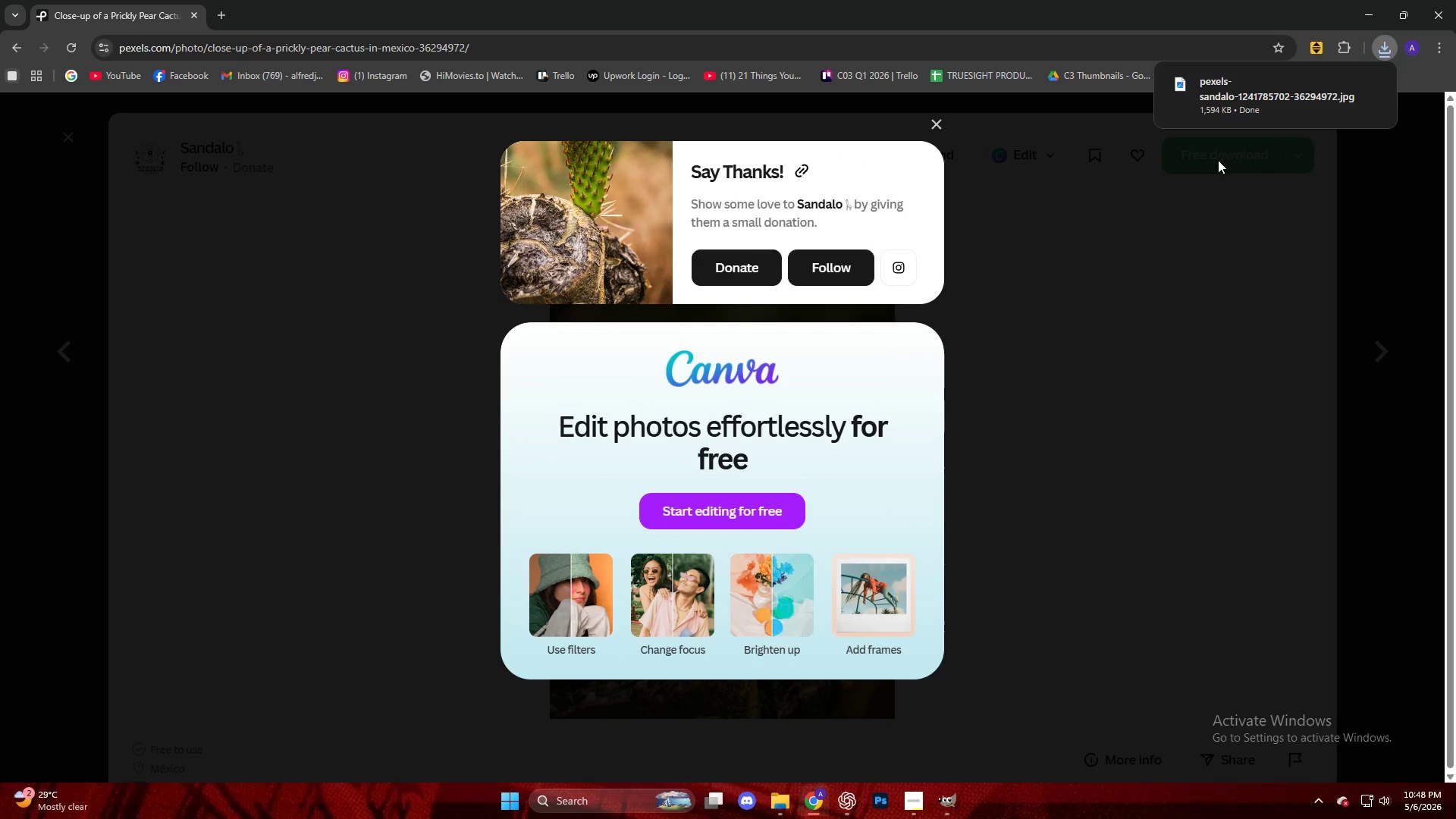 
left_click_drag(start_coordinate=[1258, 105], to_coordinate=[727, 388])
 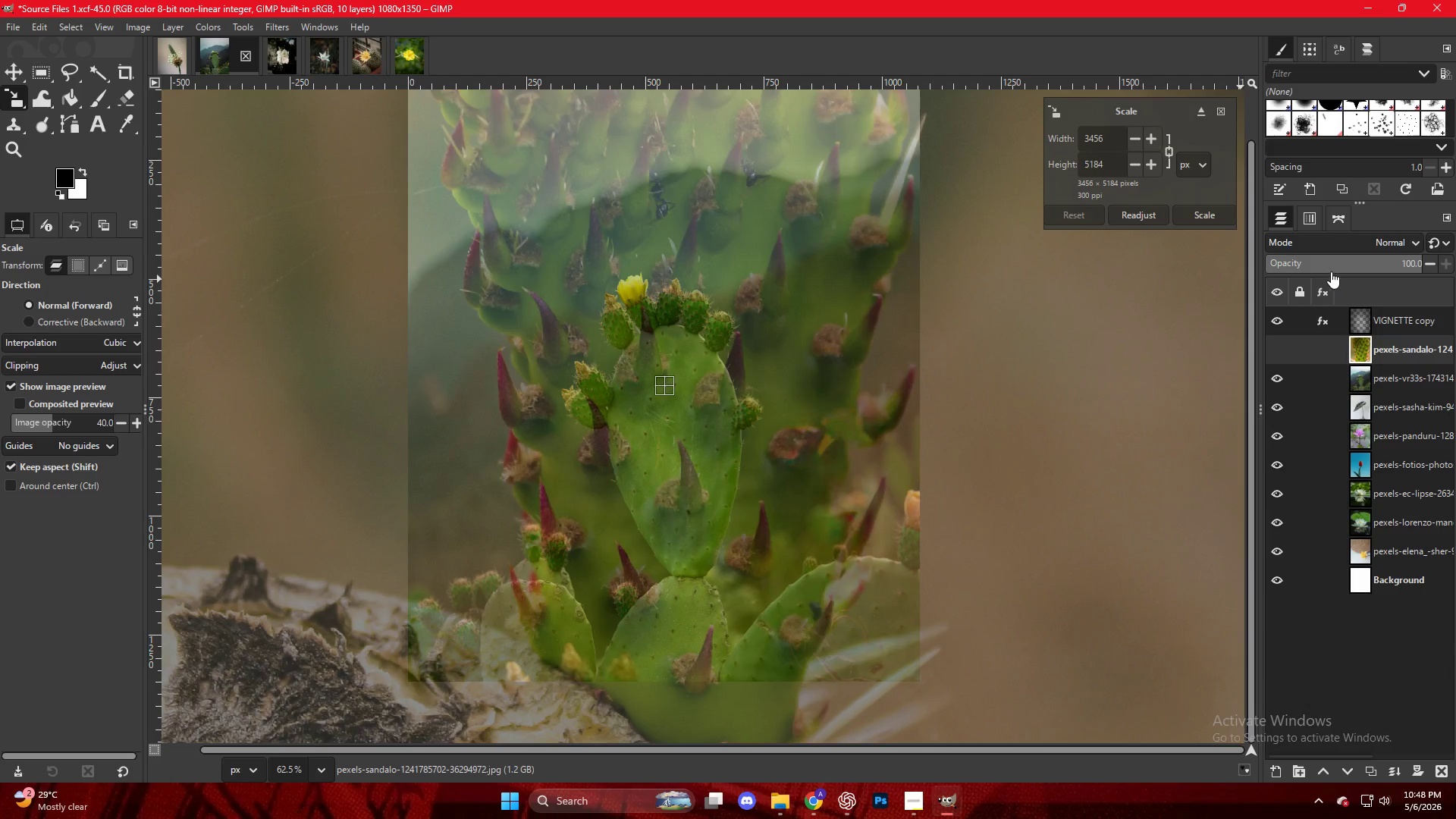 
hold_key(key=ControlLeft, duration=0.53)
scroll: coordinate [829, 356], scroll_direction: down, amount: 10.0
 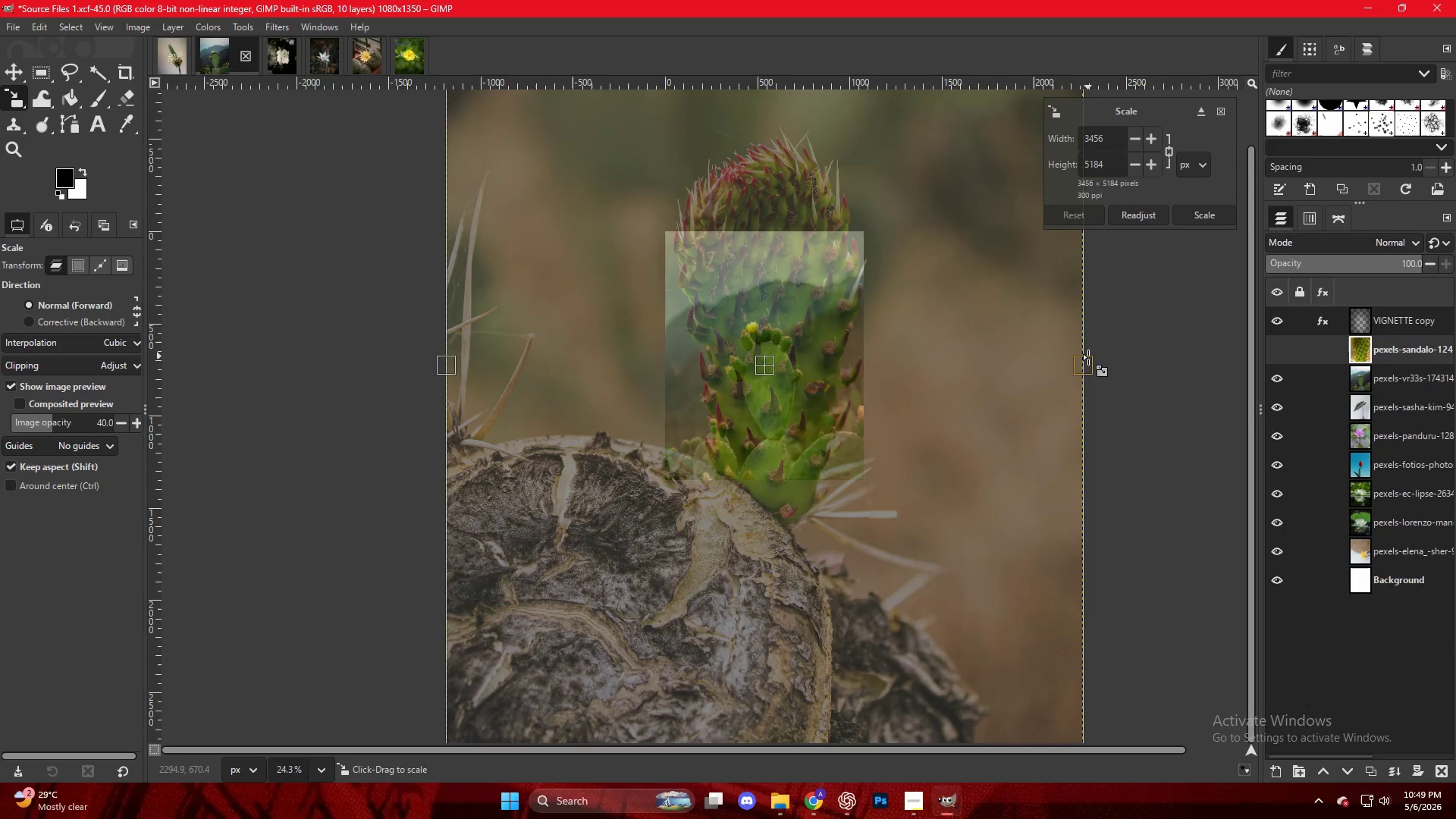 
left_click_drag(start_coordinate=[1087, 365], to_coordinate=[871, 337])
 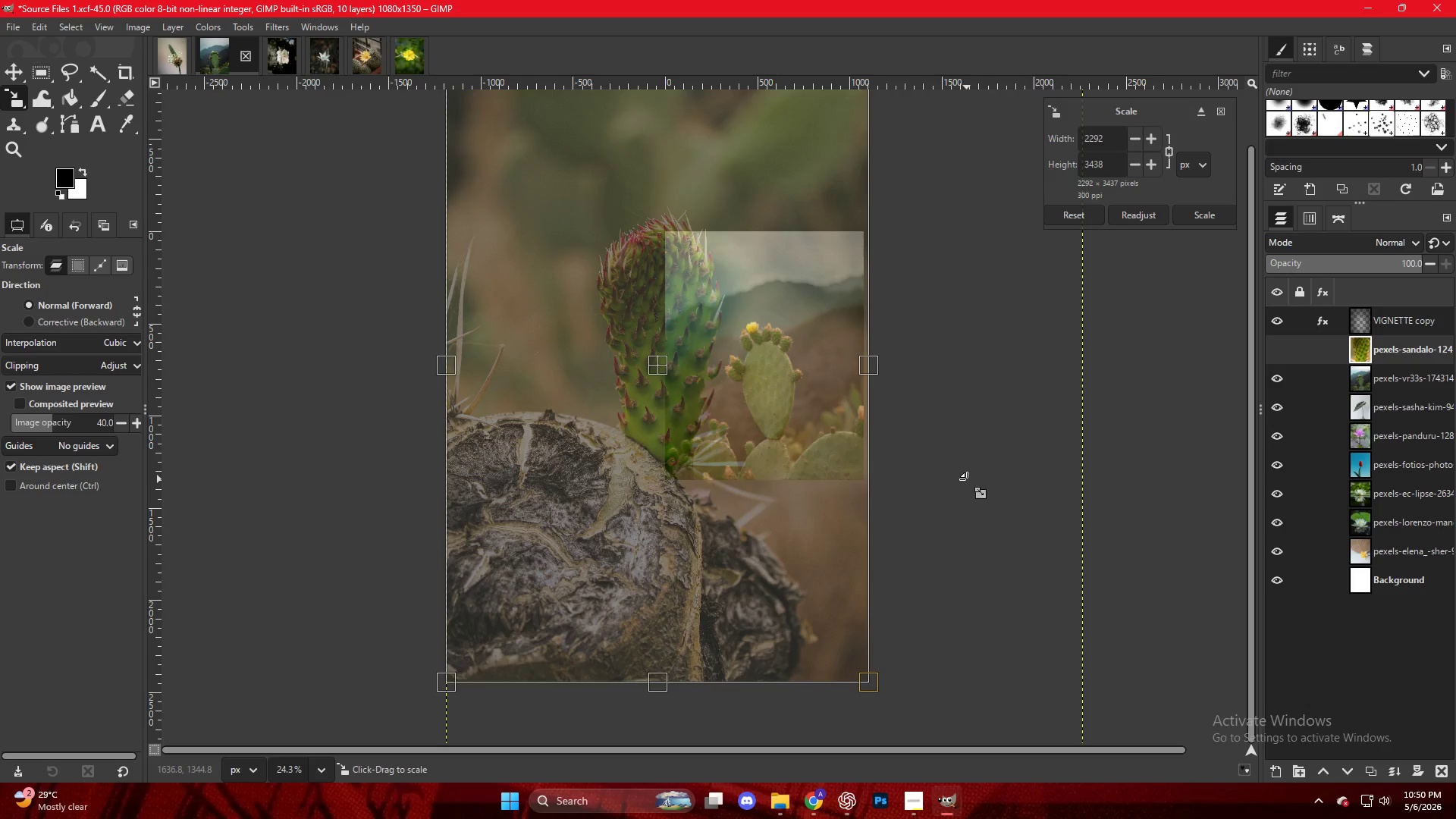 
wait(64.75)
 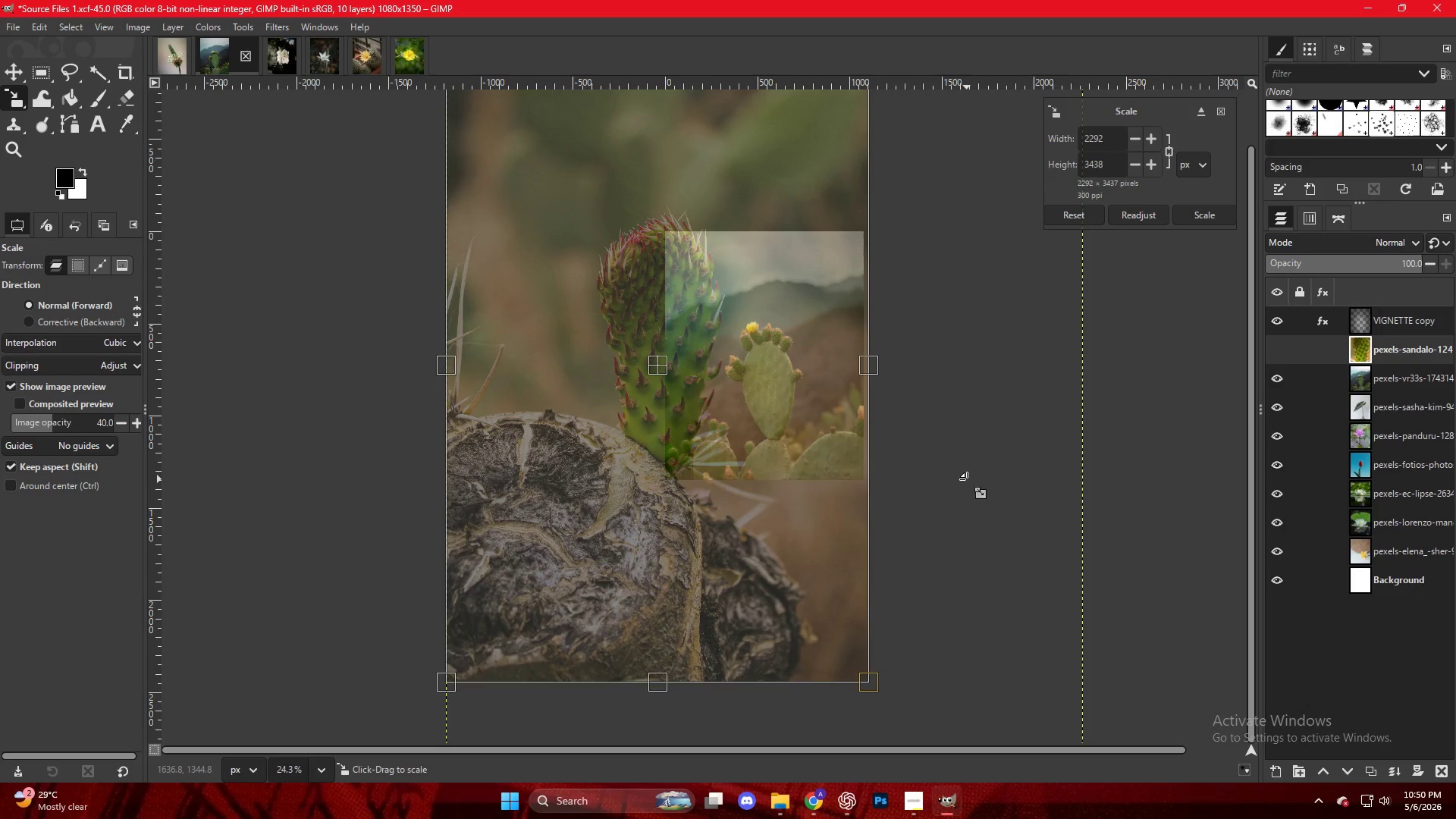 
key(NumpadEnter)
 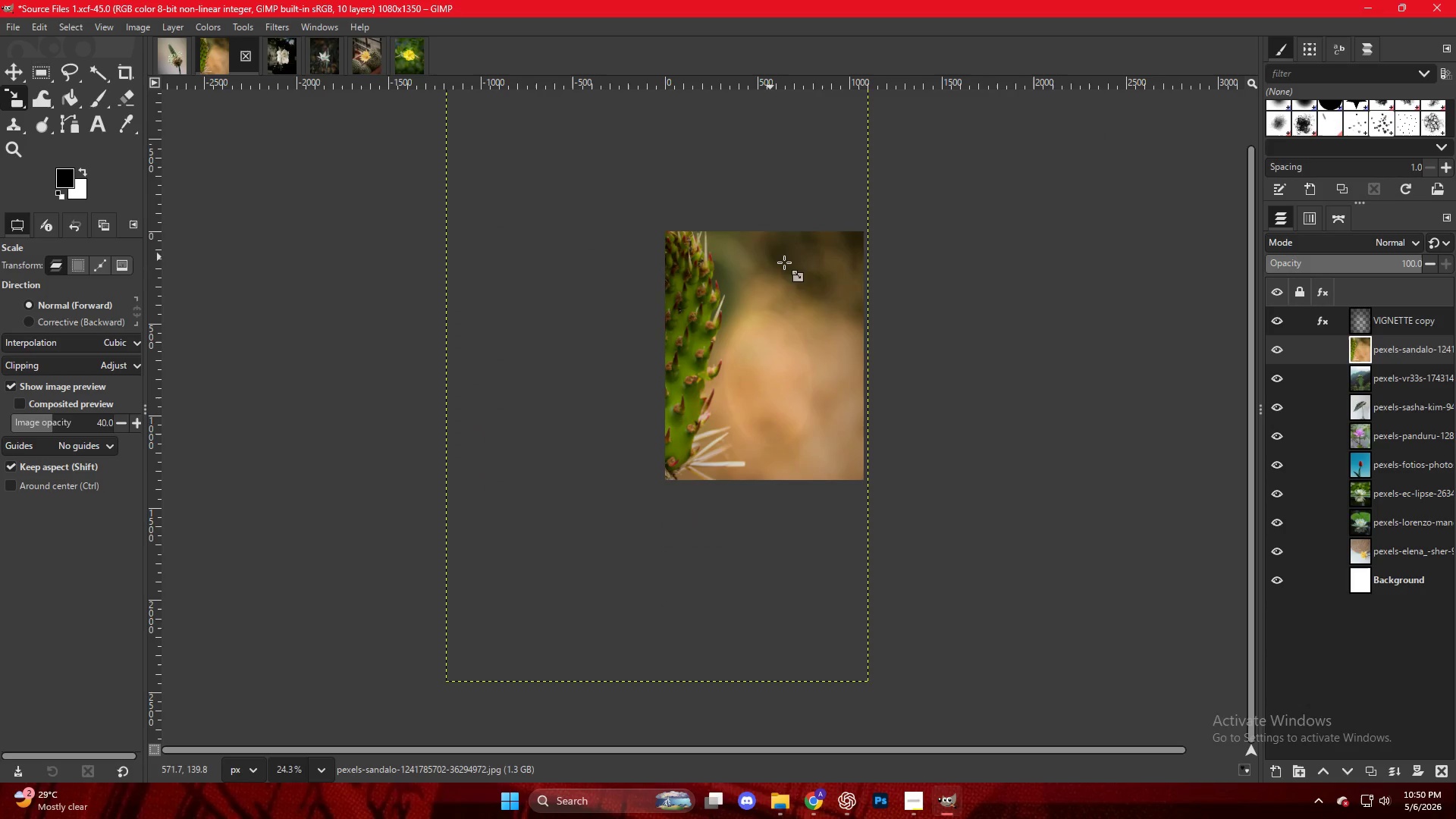 
hold_key(key=ControlLeft, duration=0.38)
scroll: coordinate [811, 341], scroll_direction: up, amount: 6.0
 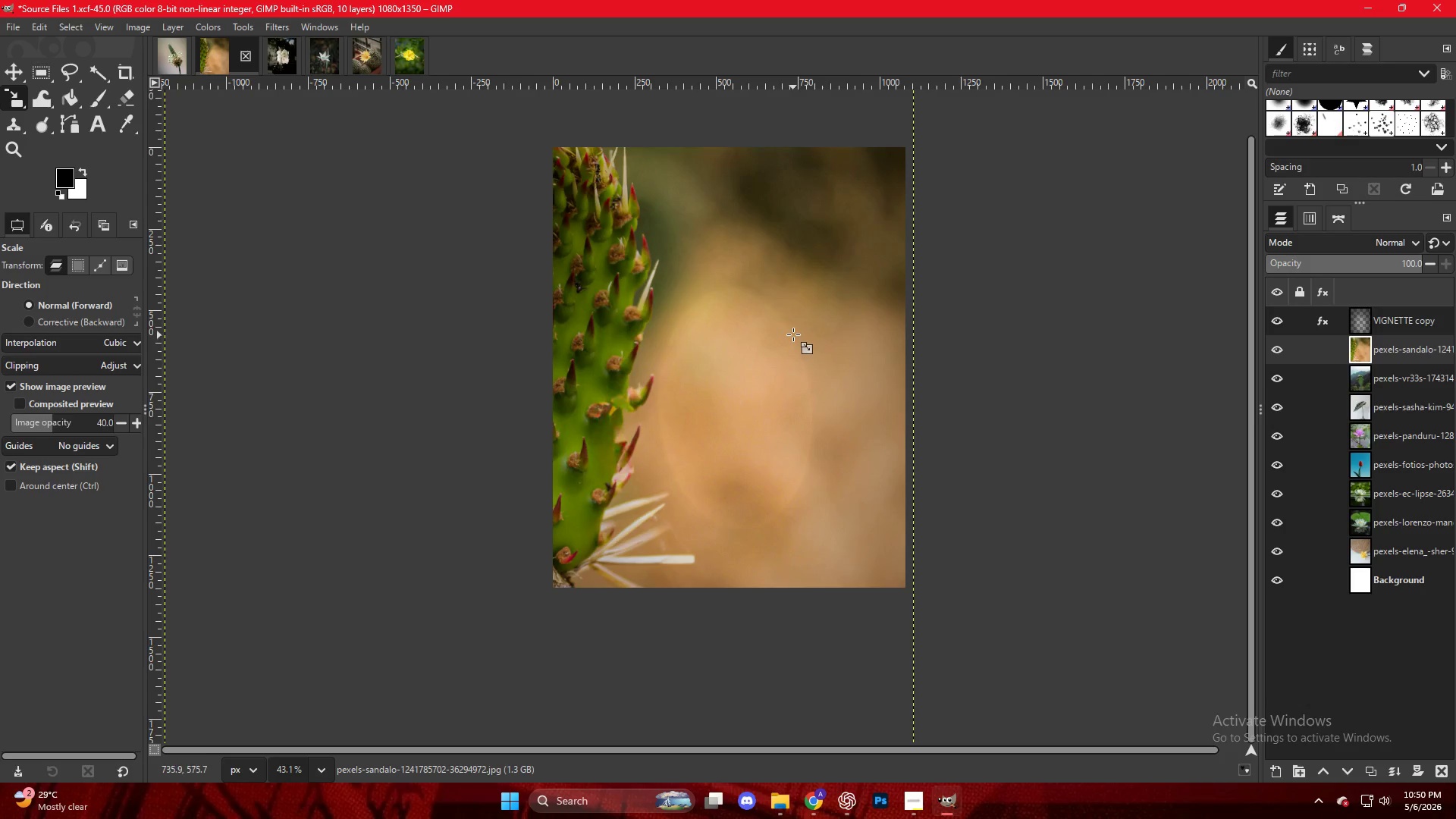 
key(Control+ControlLeft)
 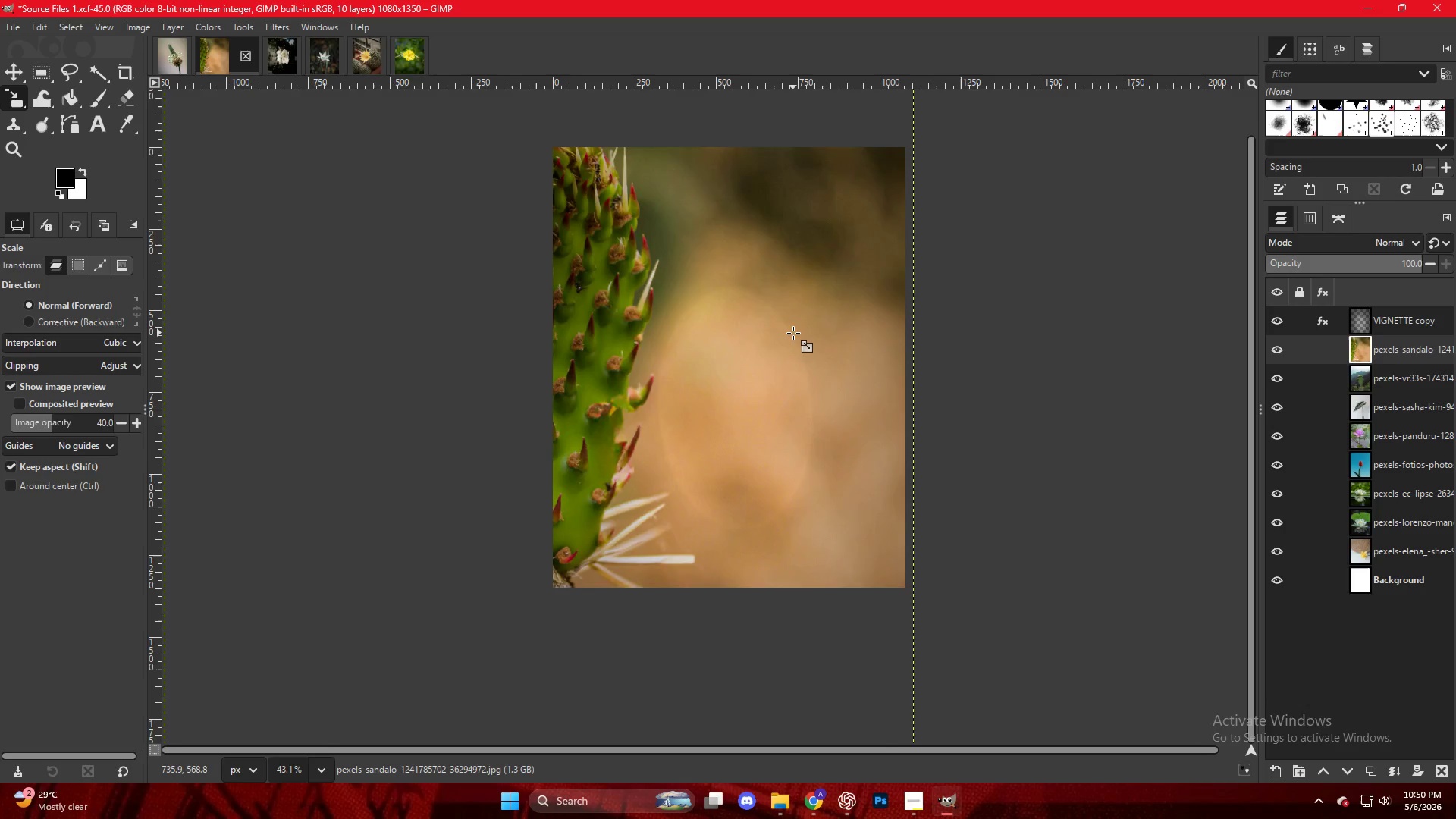 
scroll: coordinate [793, 333], scroll_direction: down, amount: 4.0
 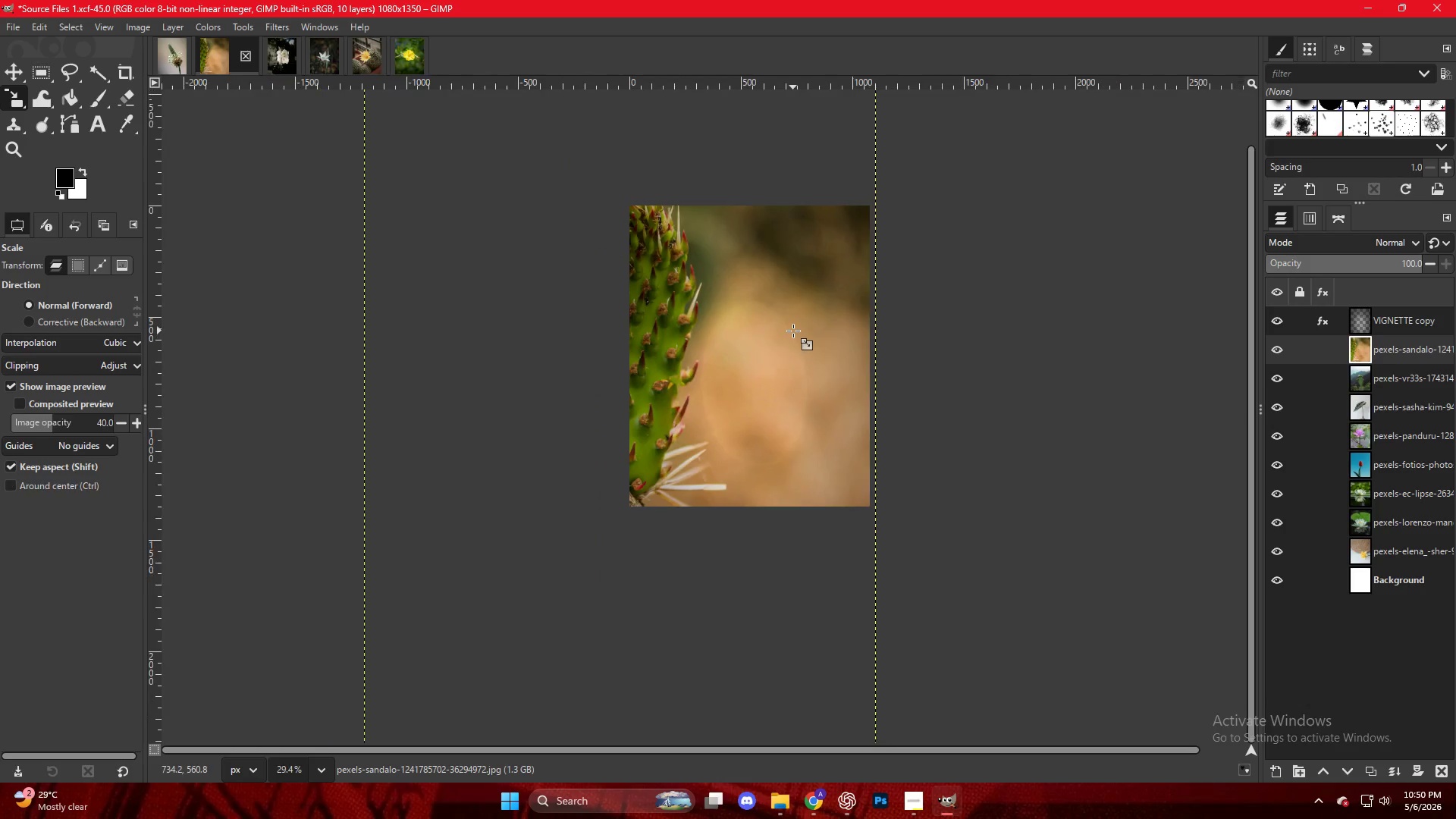 
key(Shift+S)
 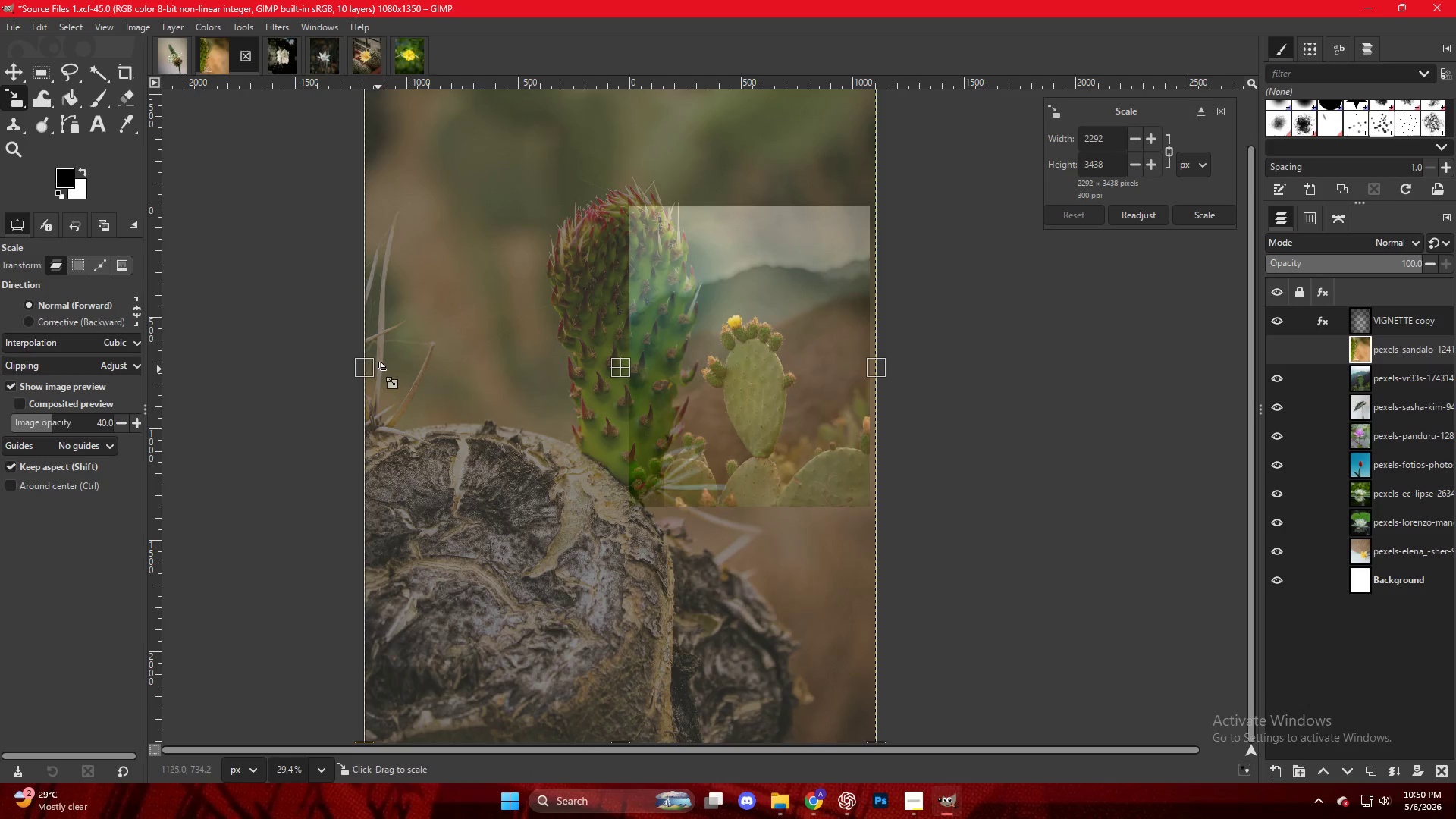 
left_click_drag(start_coordinate=[375, 369], to_coordinate=[429, 396])
 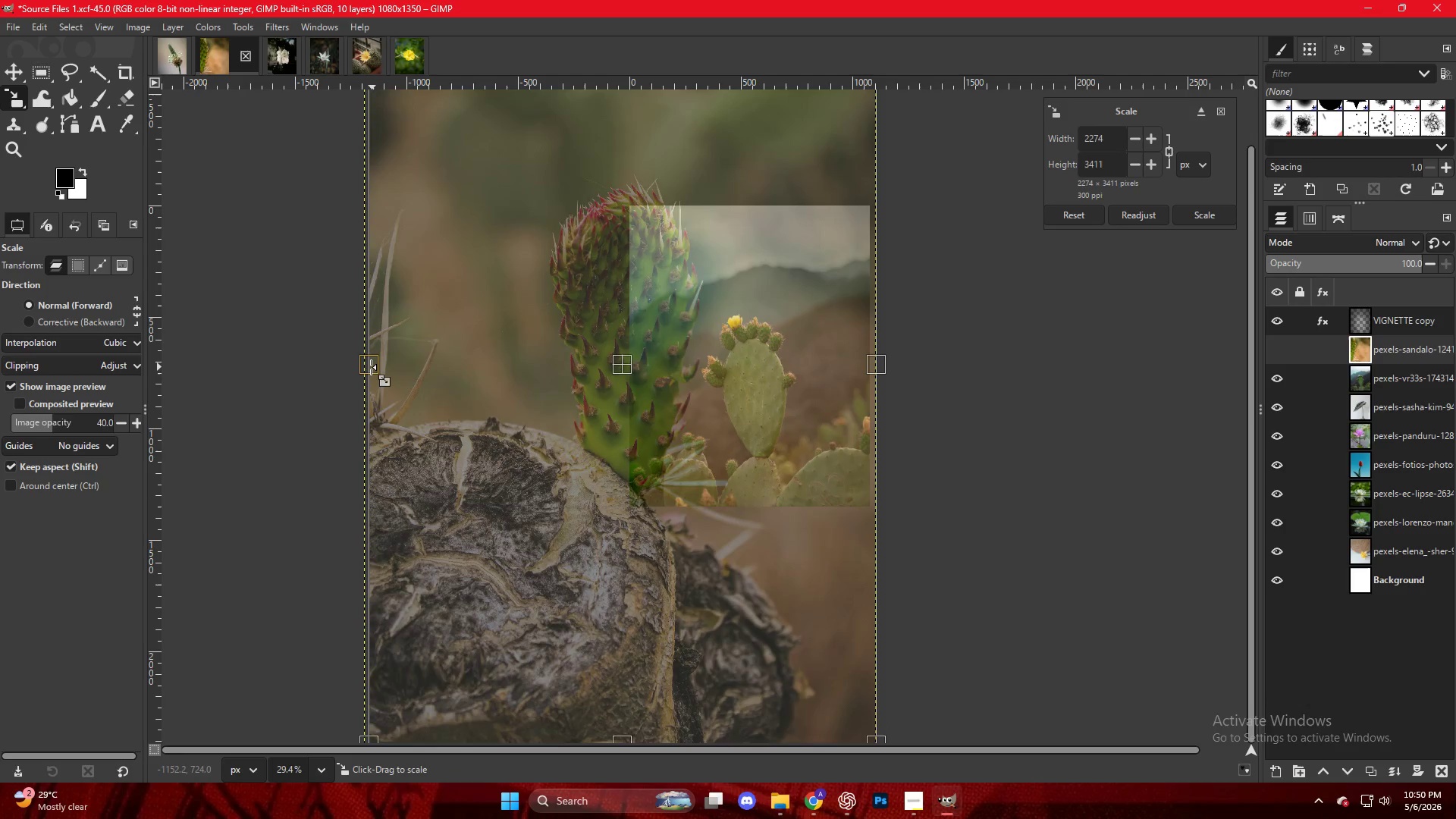 
left_click_drag(start_coordinate=[371, 367], to_coordinate=[626, 366])
 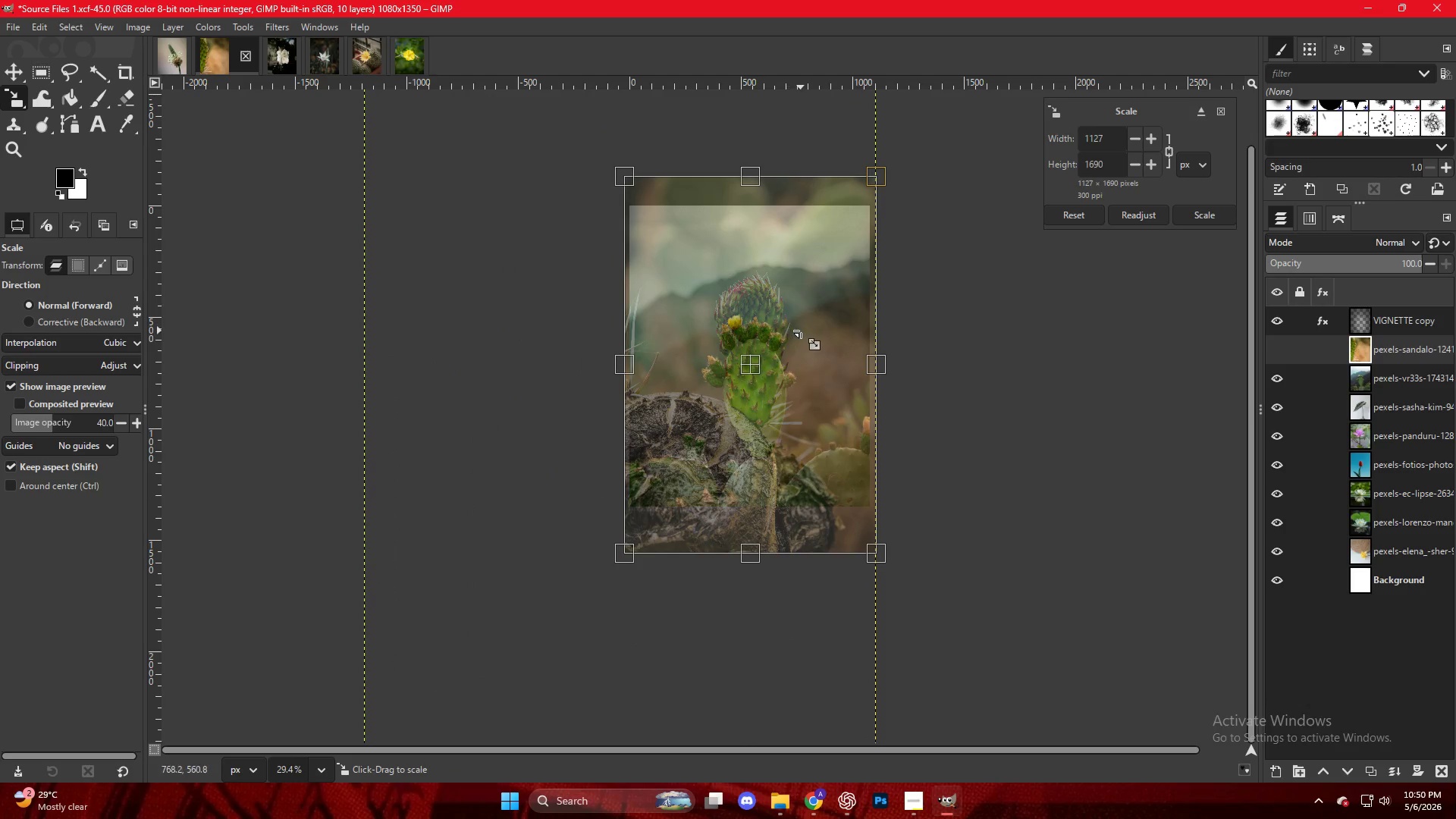 
hold_key(key=ControlLeft, duration=0.92)
scroll: coordinate [771, 362], scroll_direction: up, amount: 8.0
 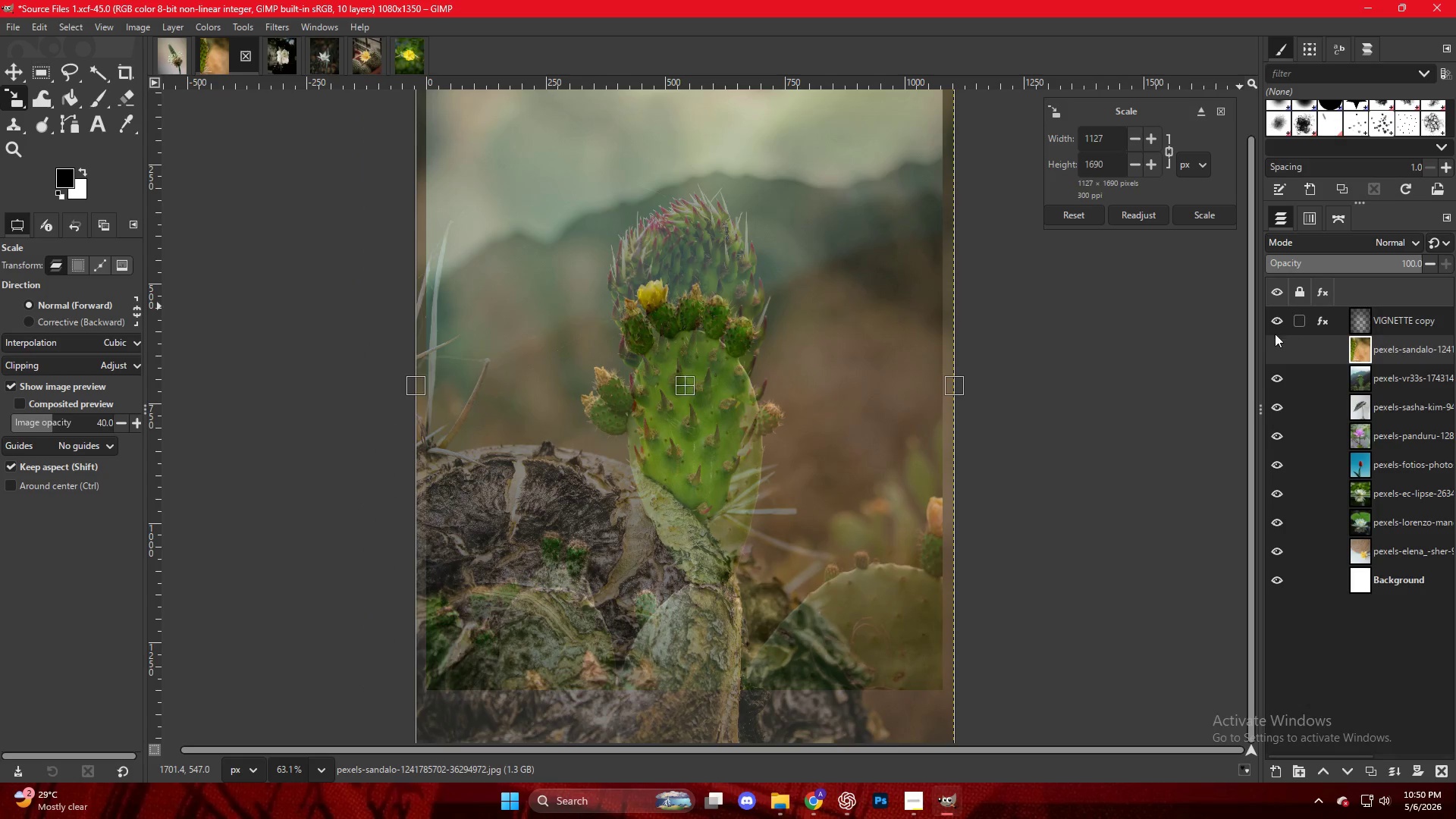 
left_click([1272, 343])
 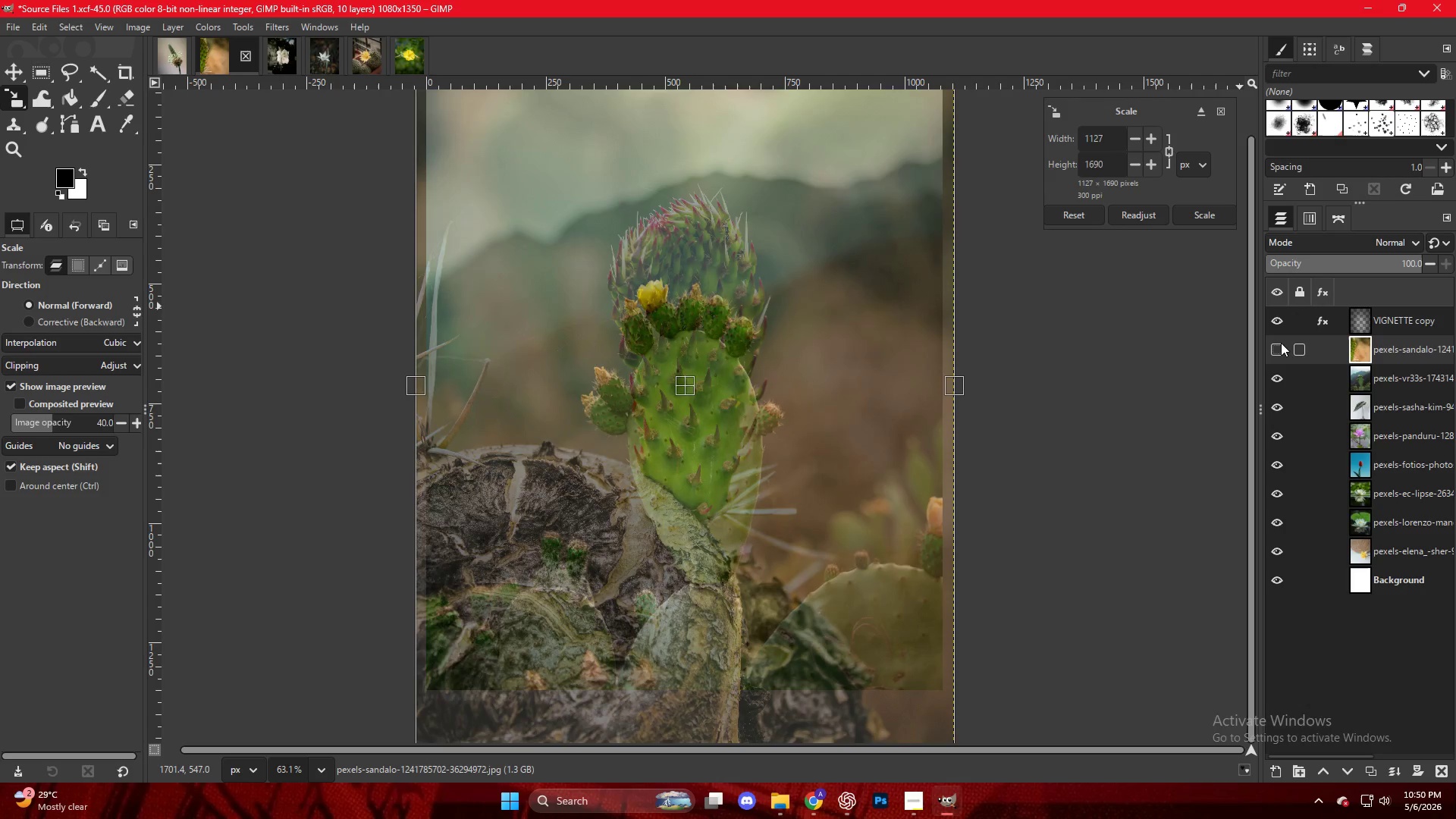 
double_click([1281, 343])
 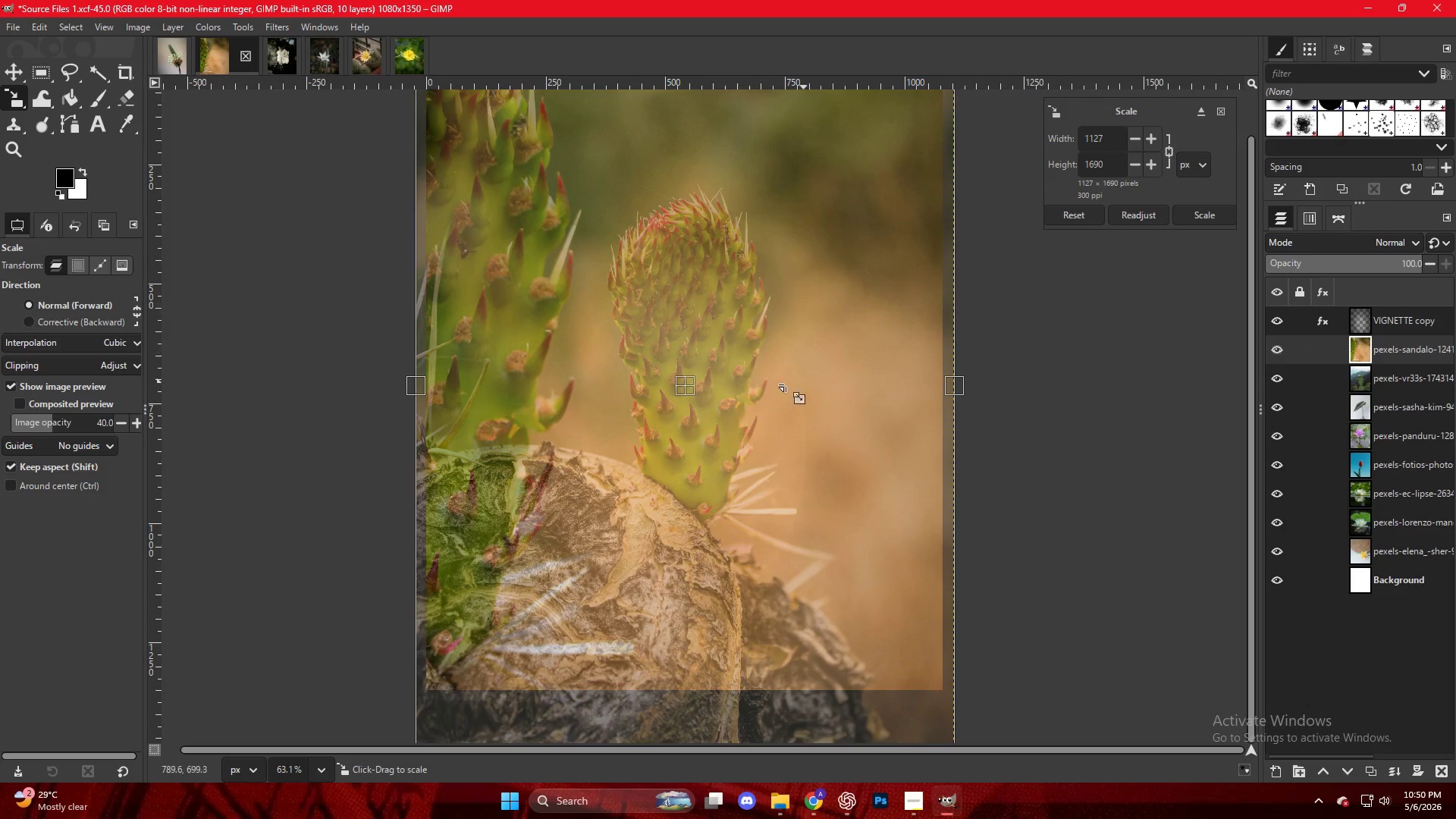 
hold_key(key=ControlLeft, duration=0.56)
scroll: coordinate [785, 386], scroll_direction: up, amount: 1.0
 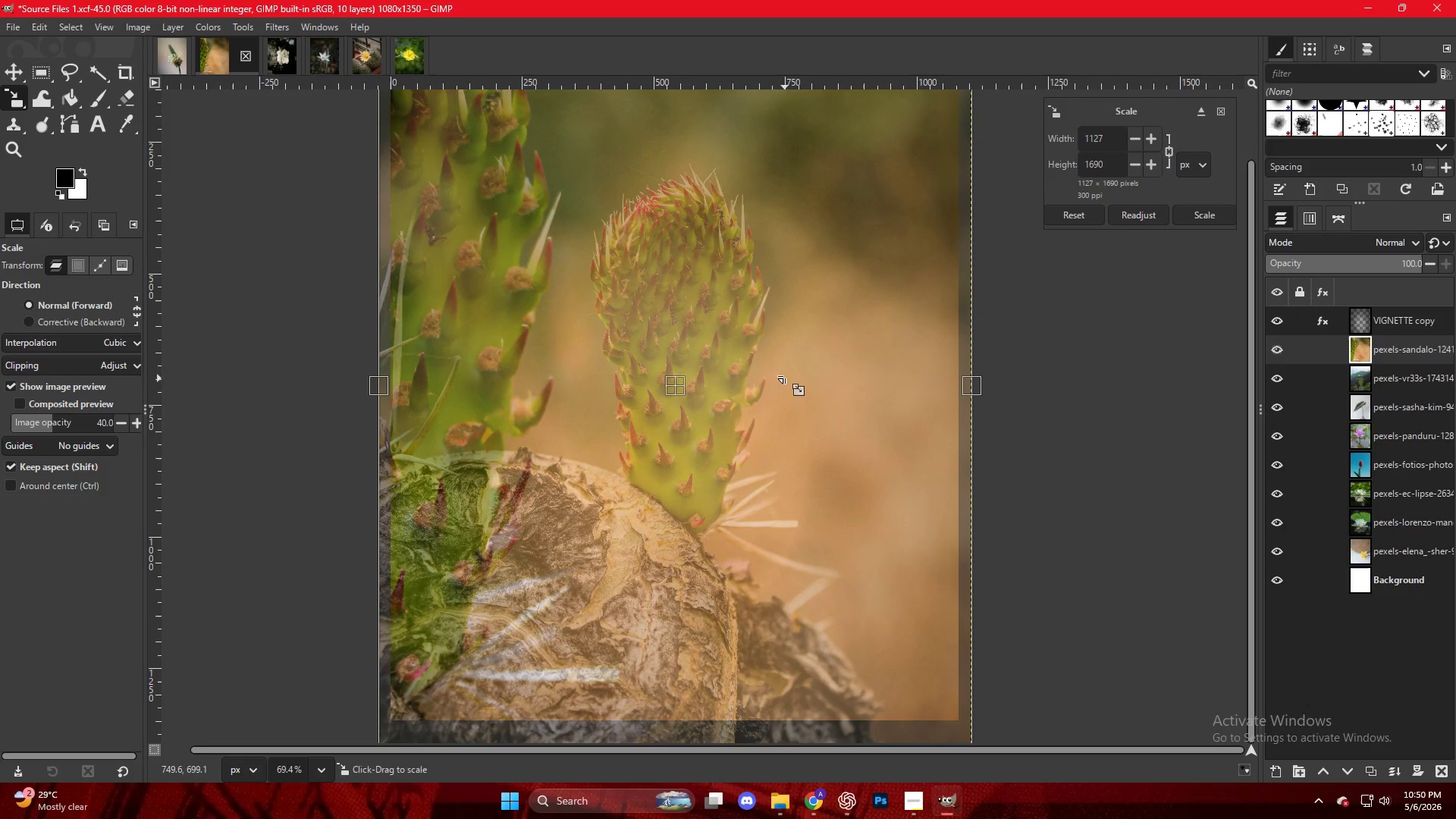 
key(M)
 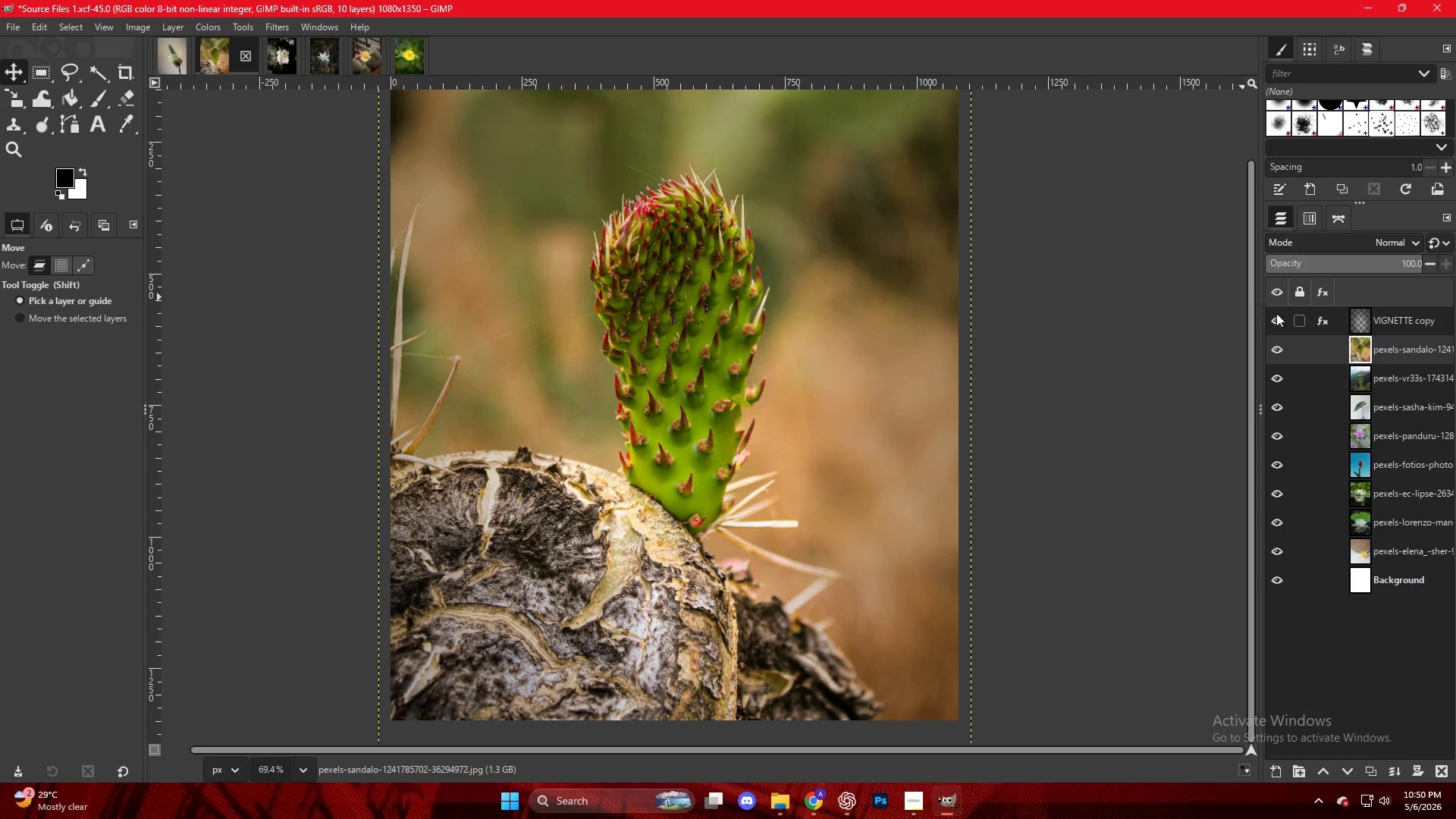 
double_click([1270, 320])
 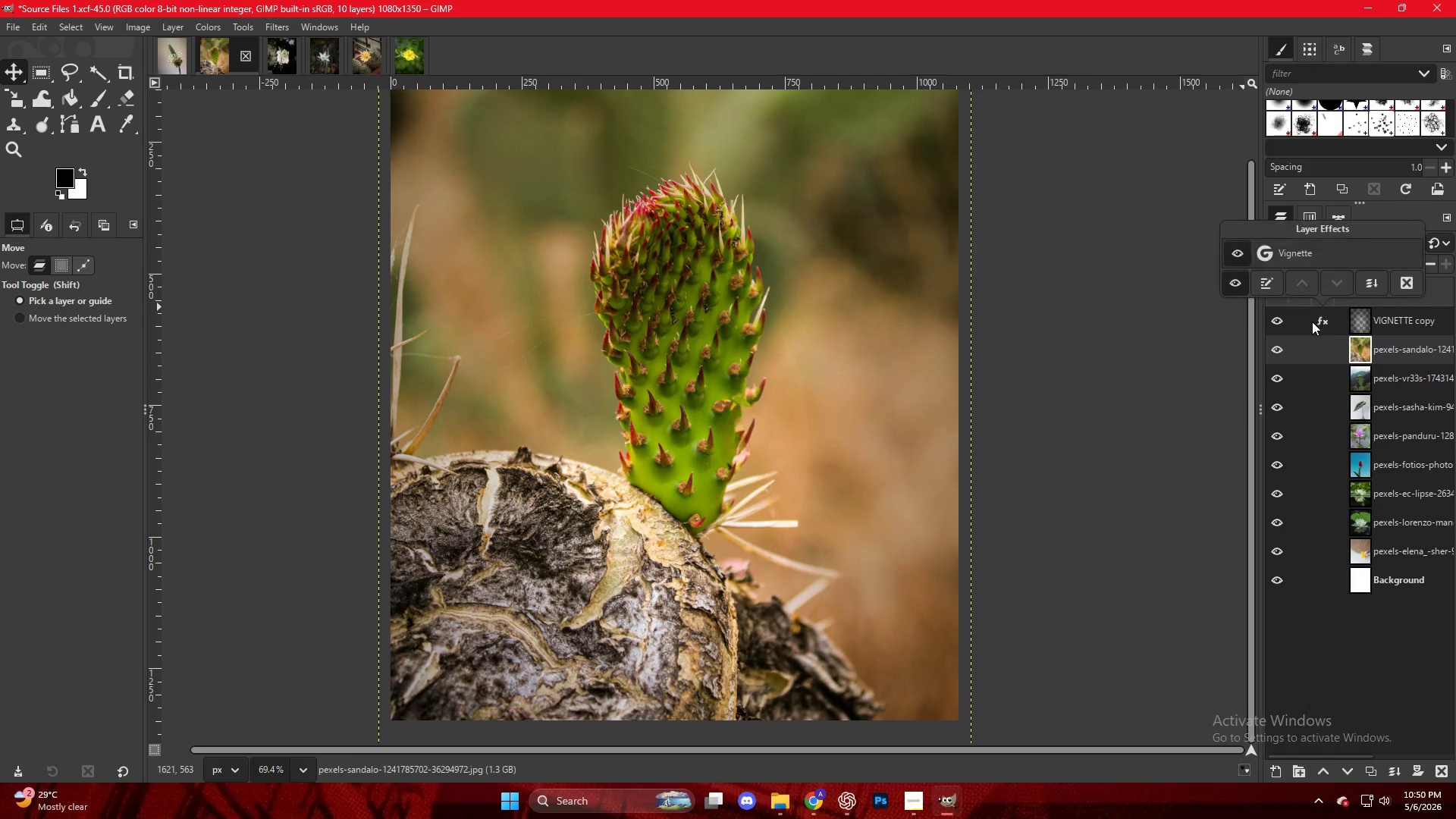 
double_click([1290, 256])
 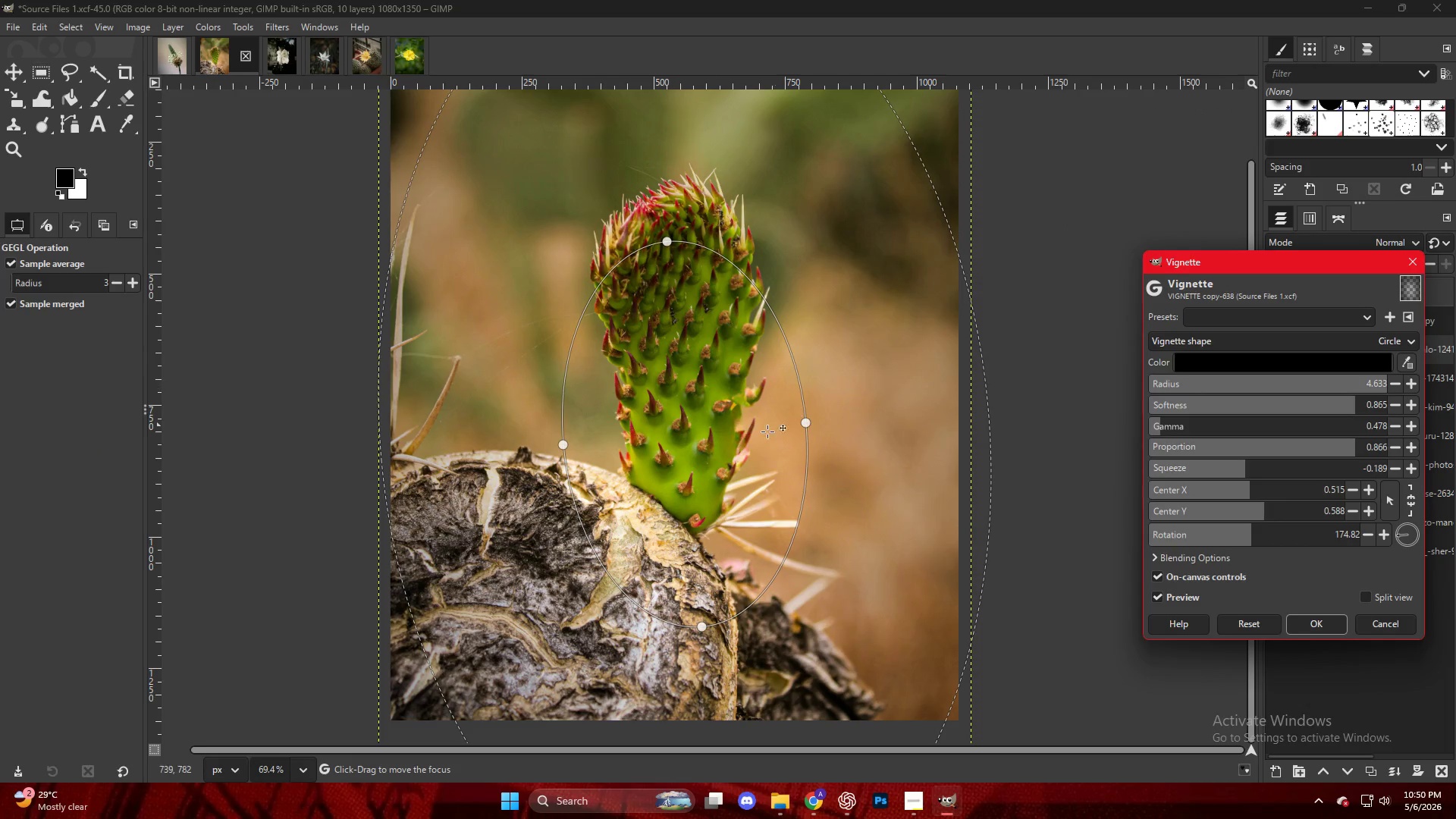 
left_click_drag(start_coordinate=[672, 443], to_coordinate=[678, 370])
 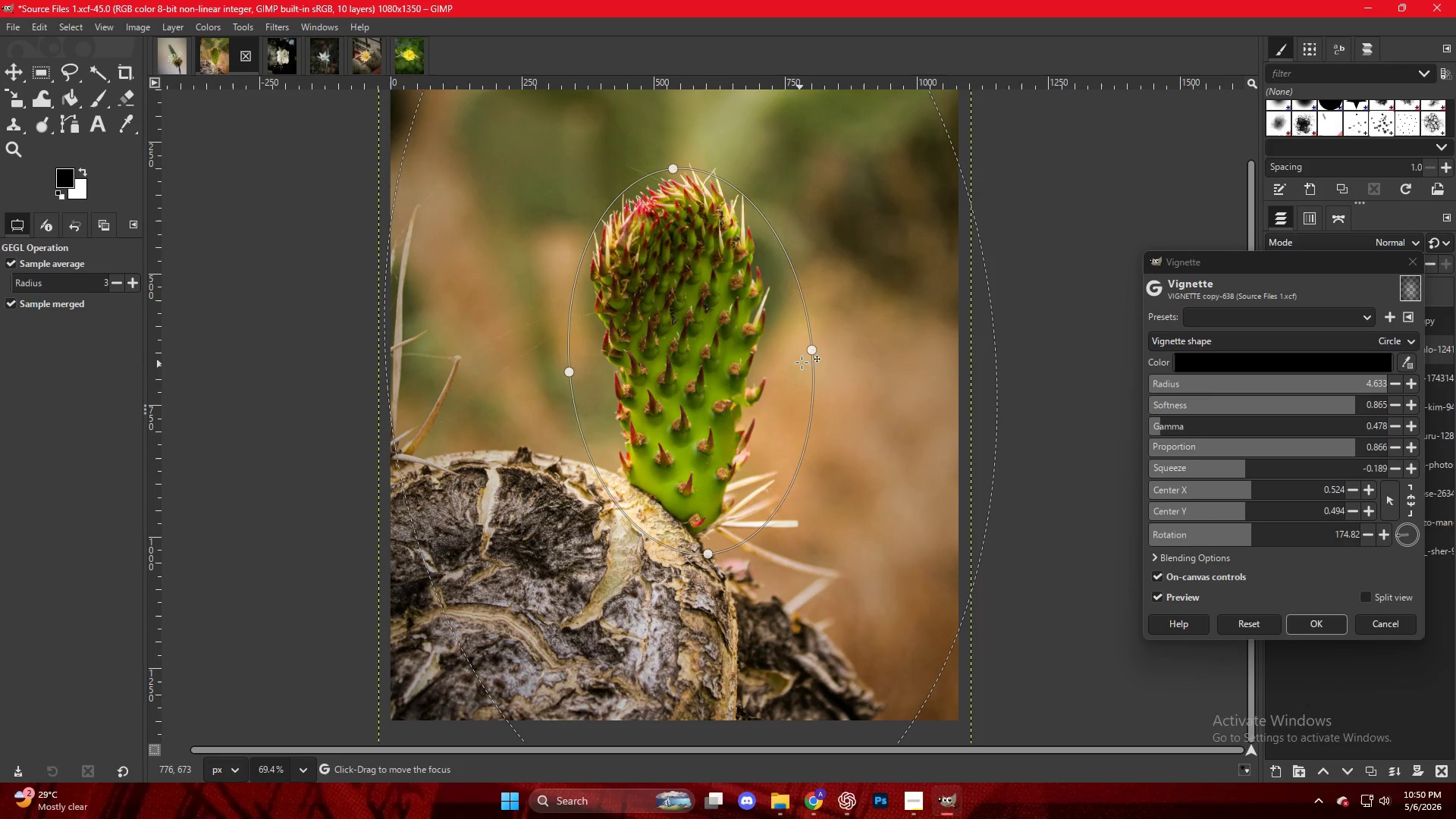 
left_click_drag(start_coordinate=[807, 359], to_coordinate=[812, 361])
 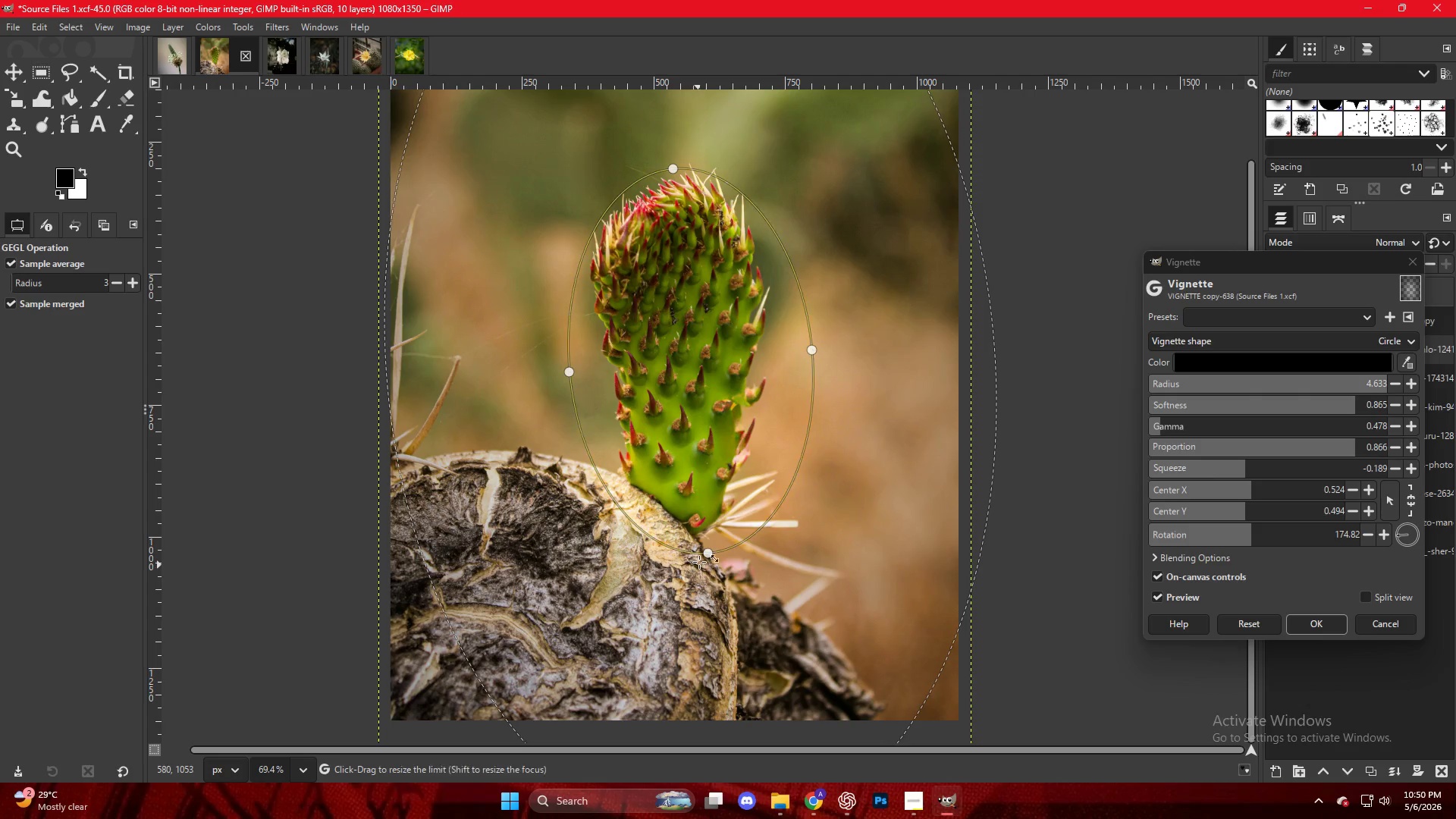 
left_click_drag(start_coordinate=[701, 554], to_coordinate=[696, 542])
 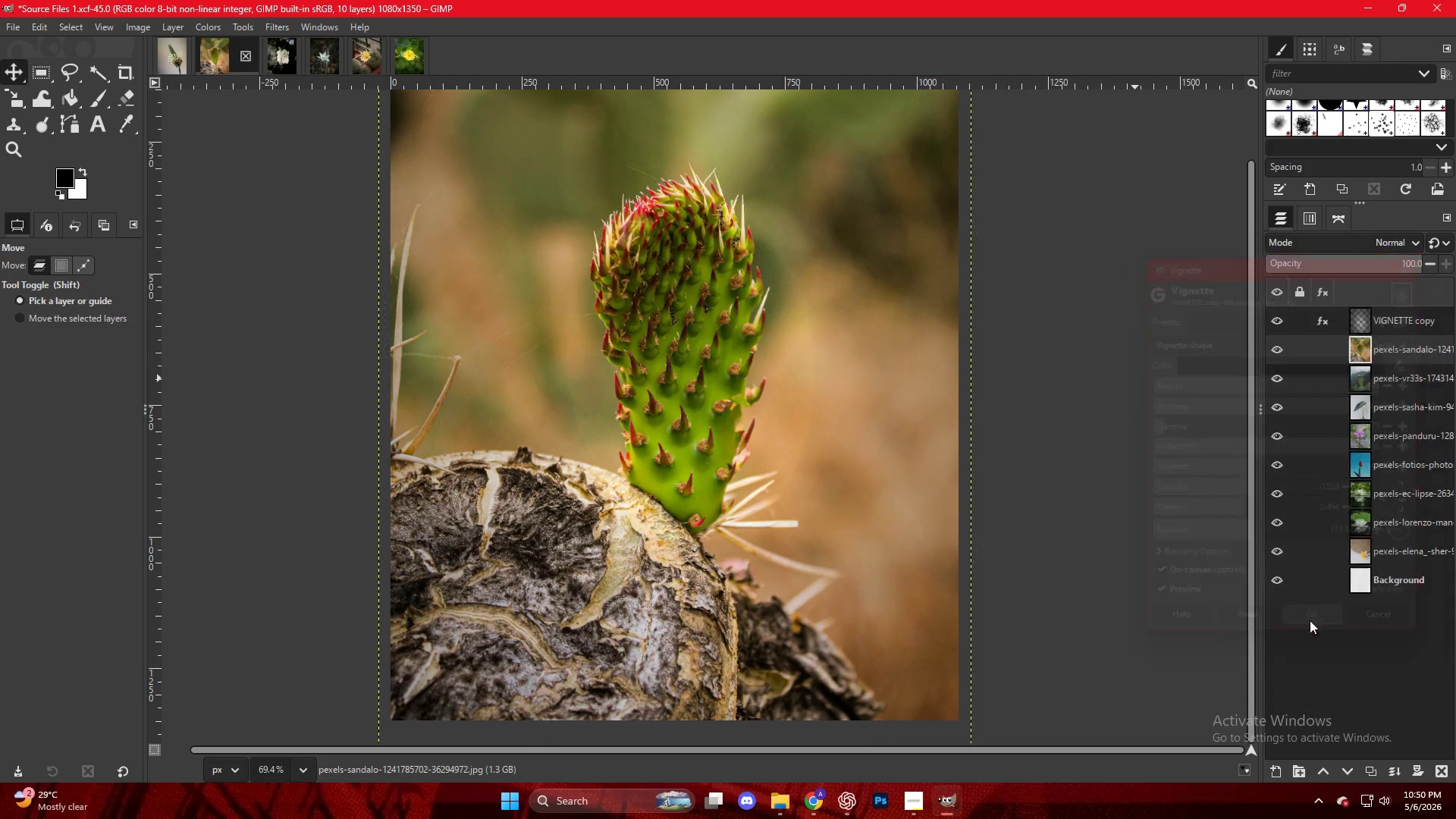 
key(Control+ControlLeft)
 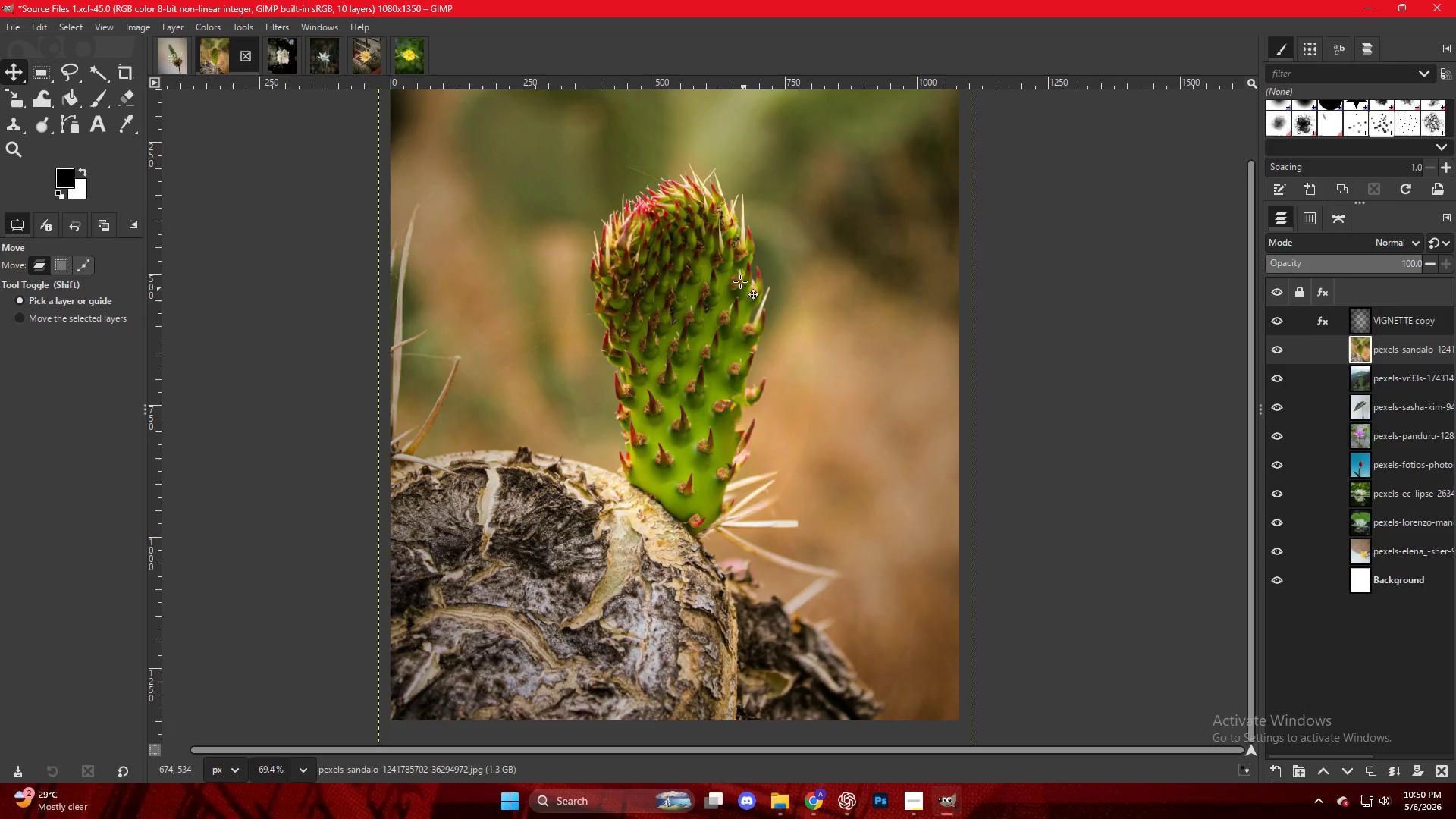 
scroll: coordinate [740, 271], scroll_direction: down, amount: 4.0
 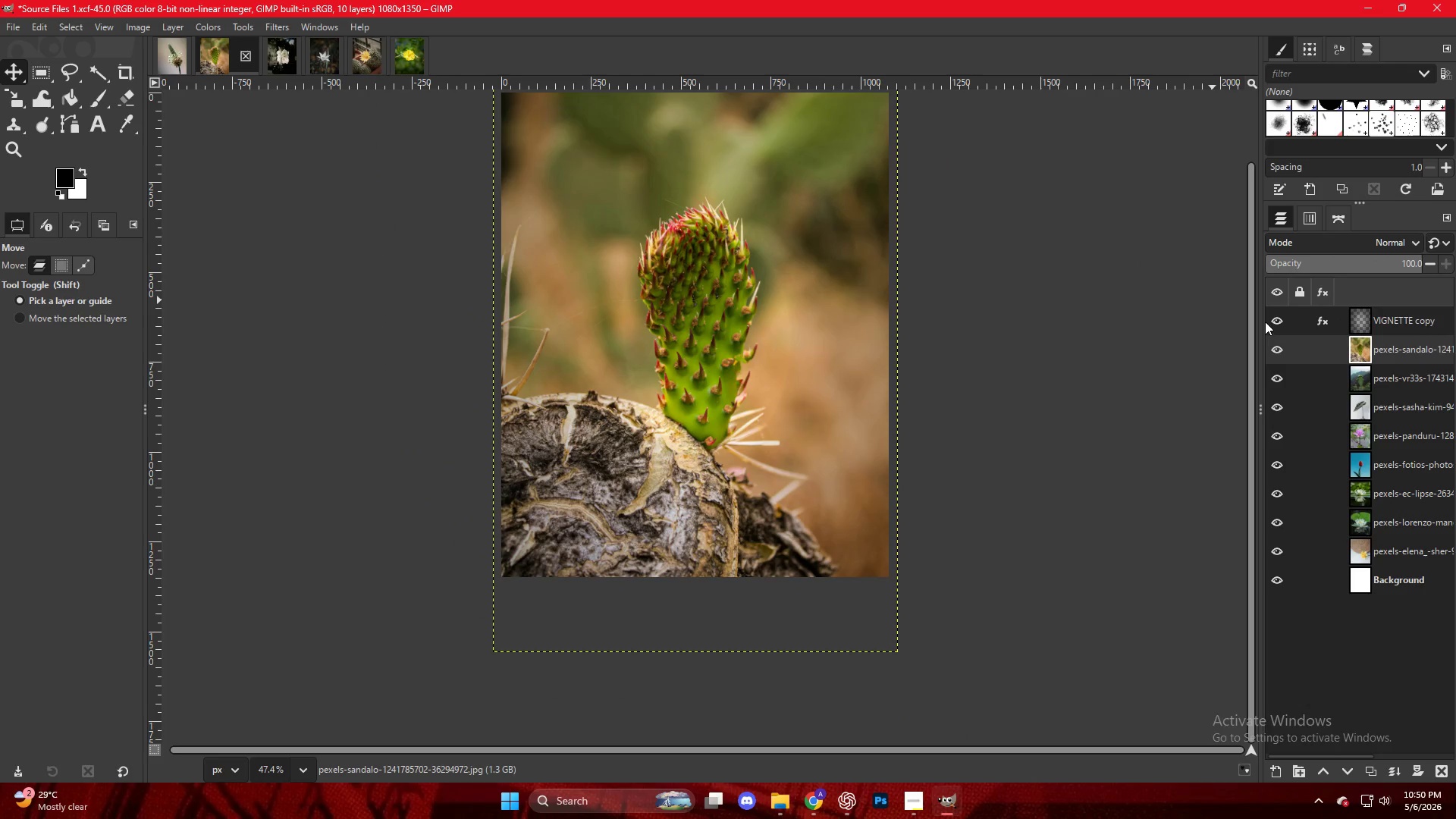 
double_click([1265, 321])
 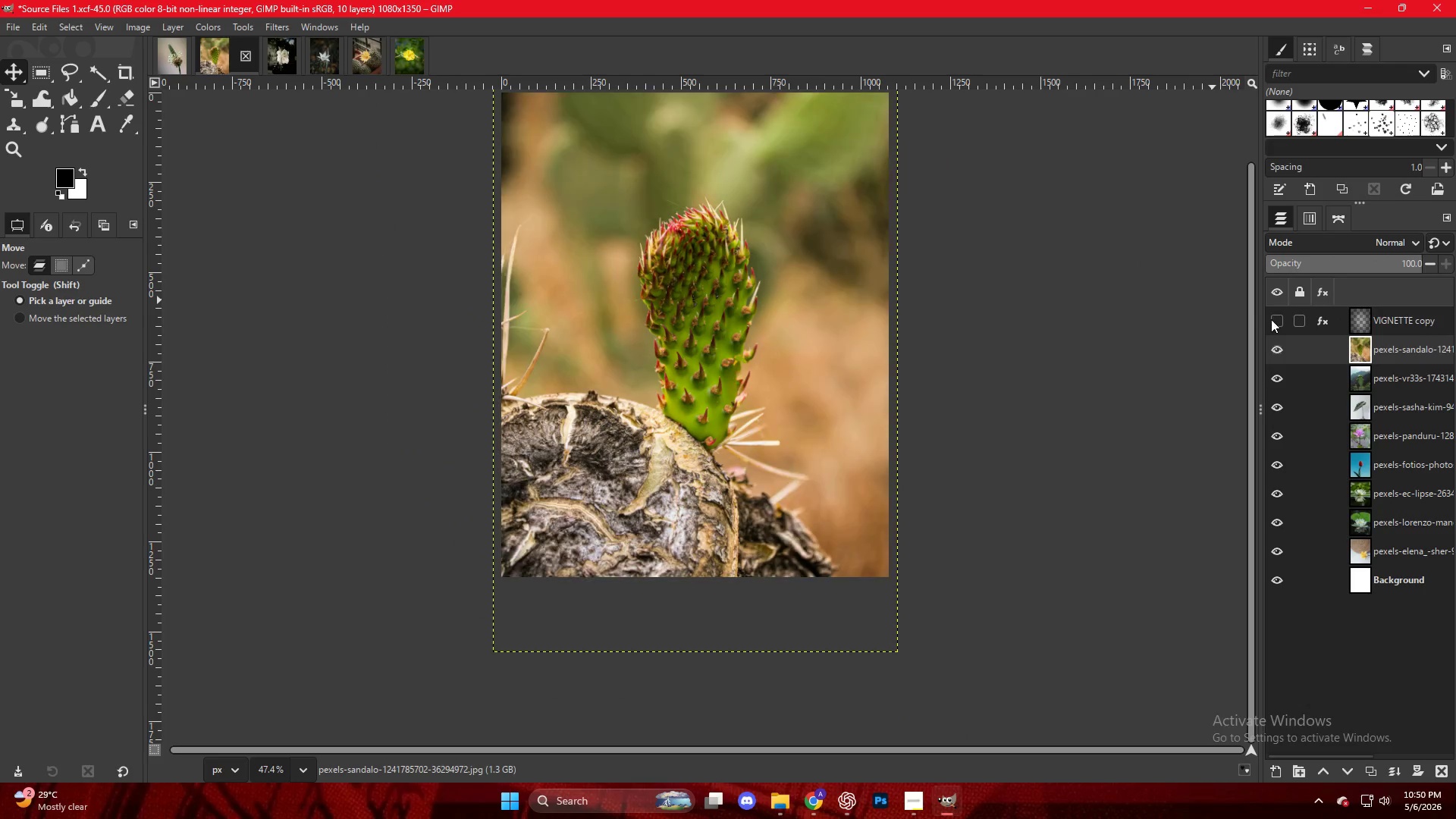 
double_click([1274, 319])
 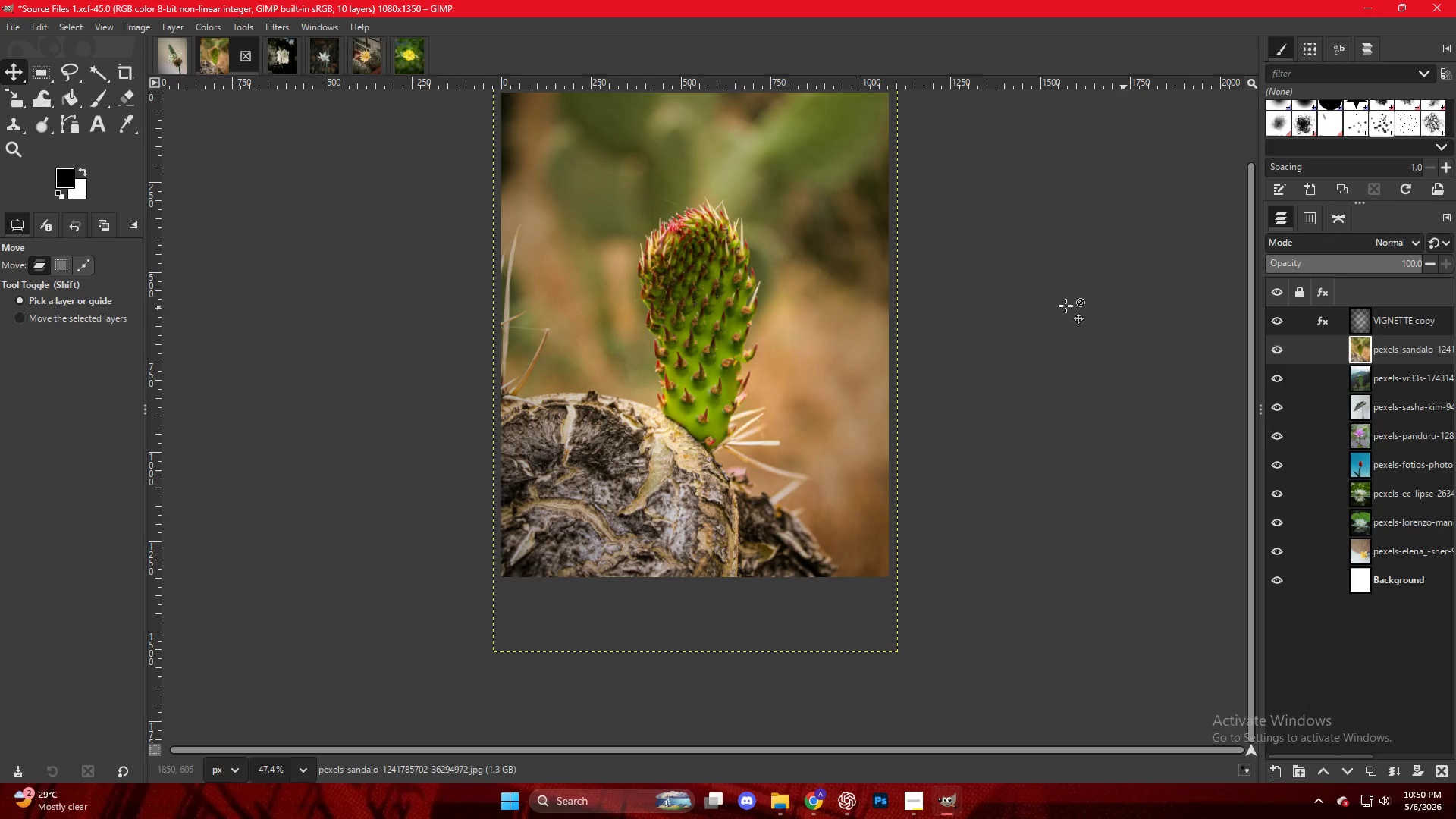 
hold_key(key=ControlLeft, duration=0.39)
scroll: coordinate [818, 359], scroll_direction: up, amount: 4.0
 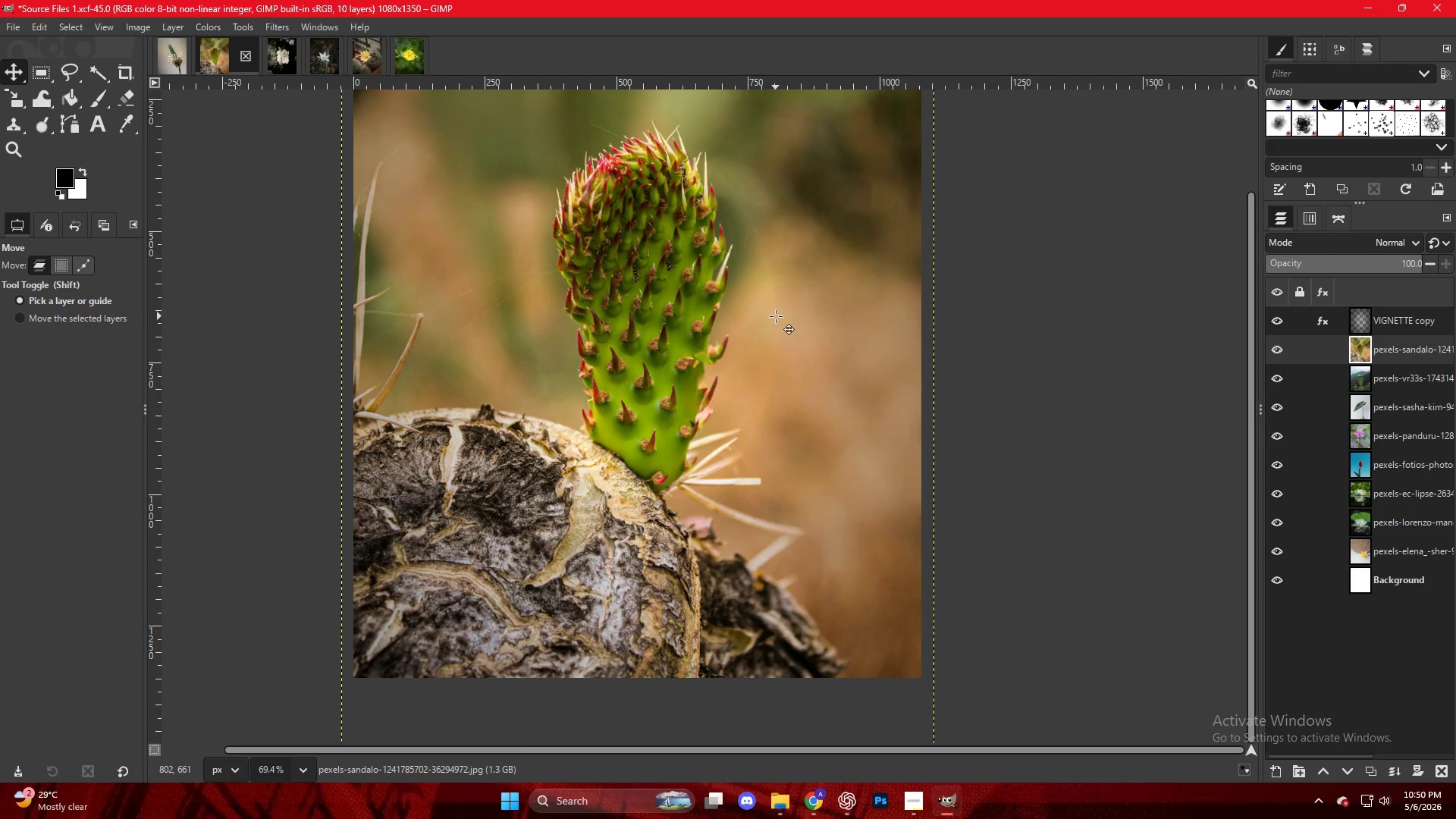 
key(Shift+ShiftLeft)
 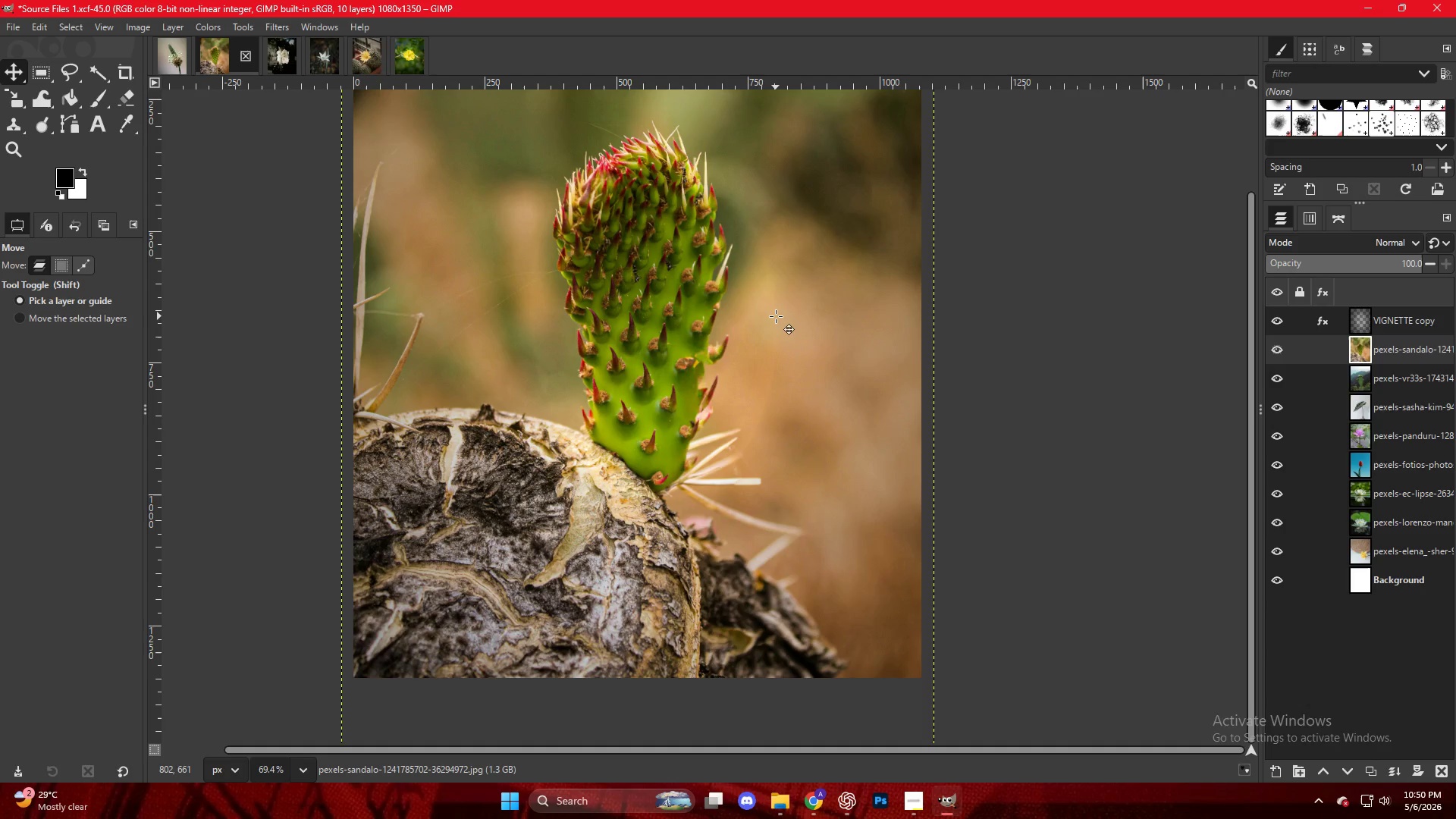 
key(Control+Shift+E)
 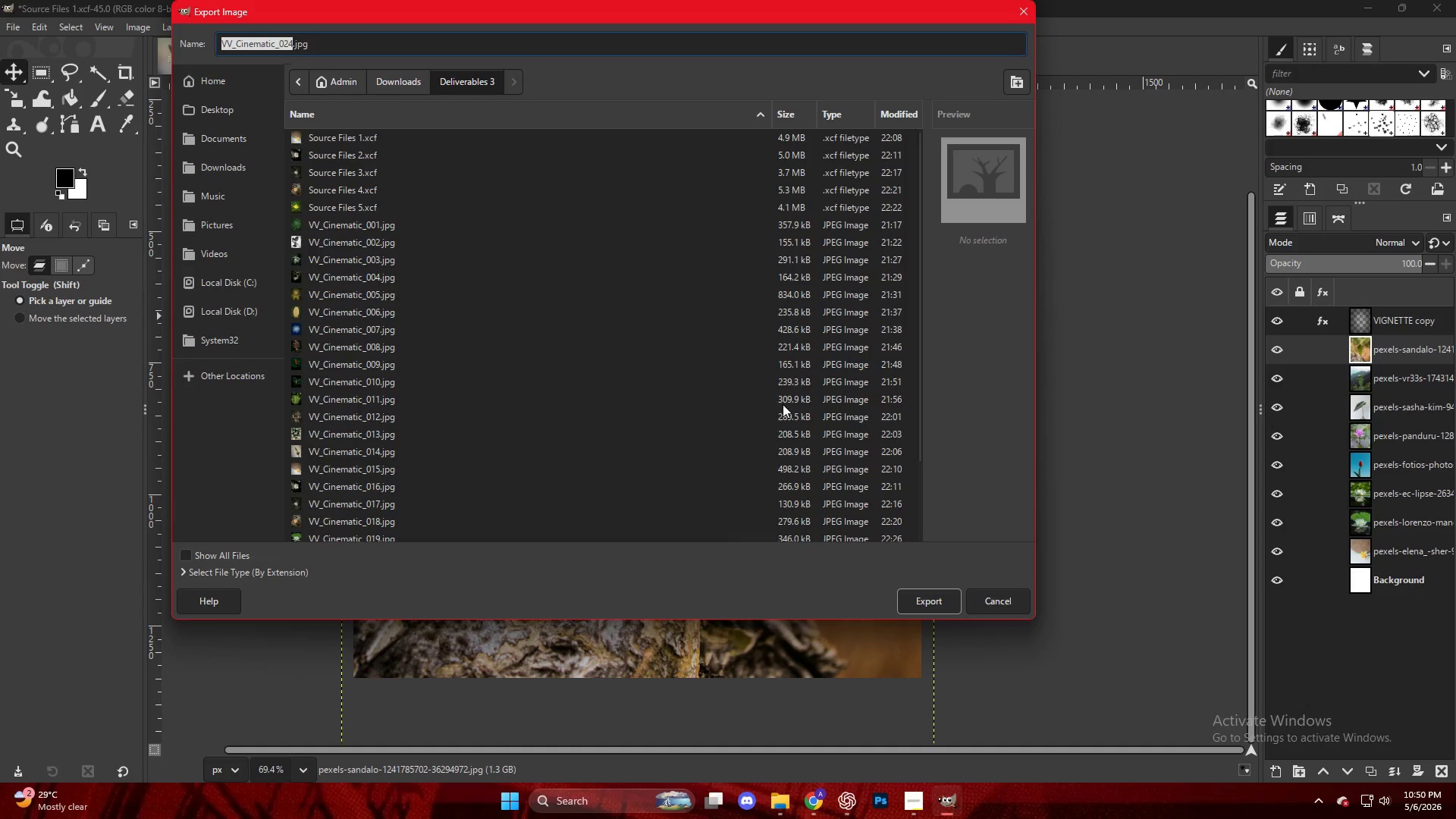 
scroll: coordinate [441, 502], scroll_direction: down, amount: 12.0
 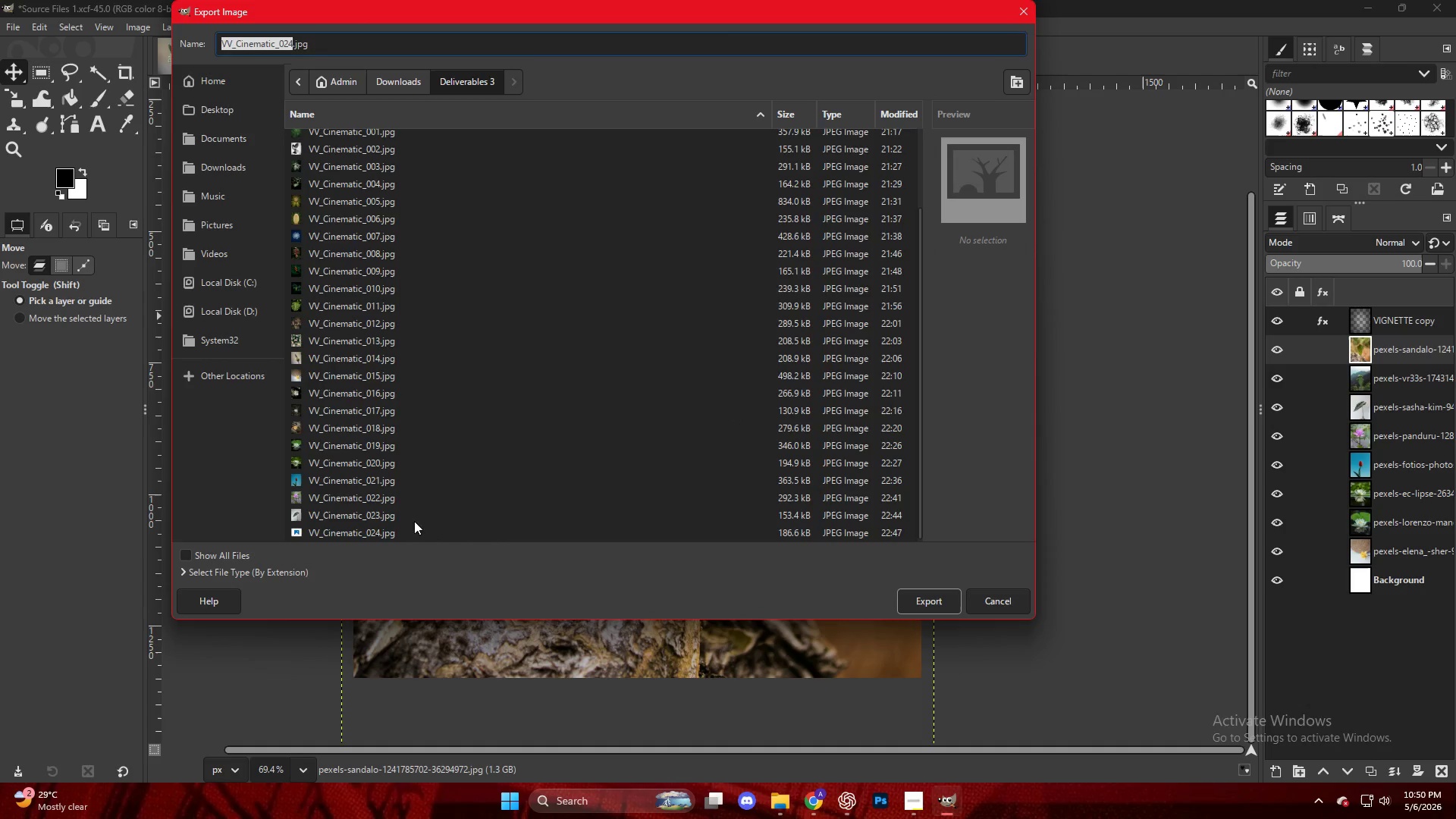 
left_click([388, 532])
 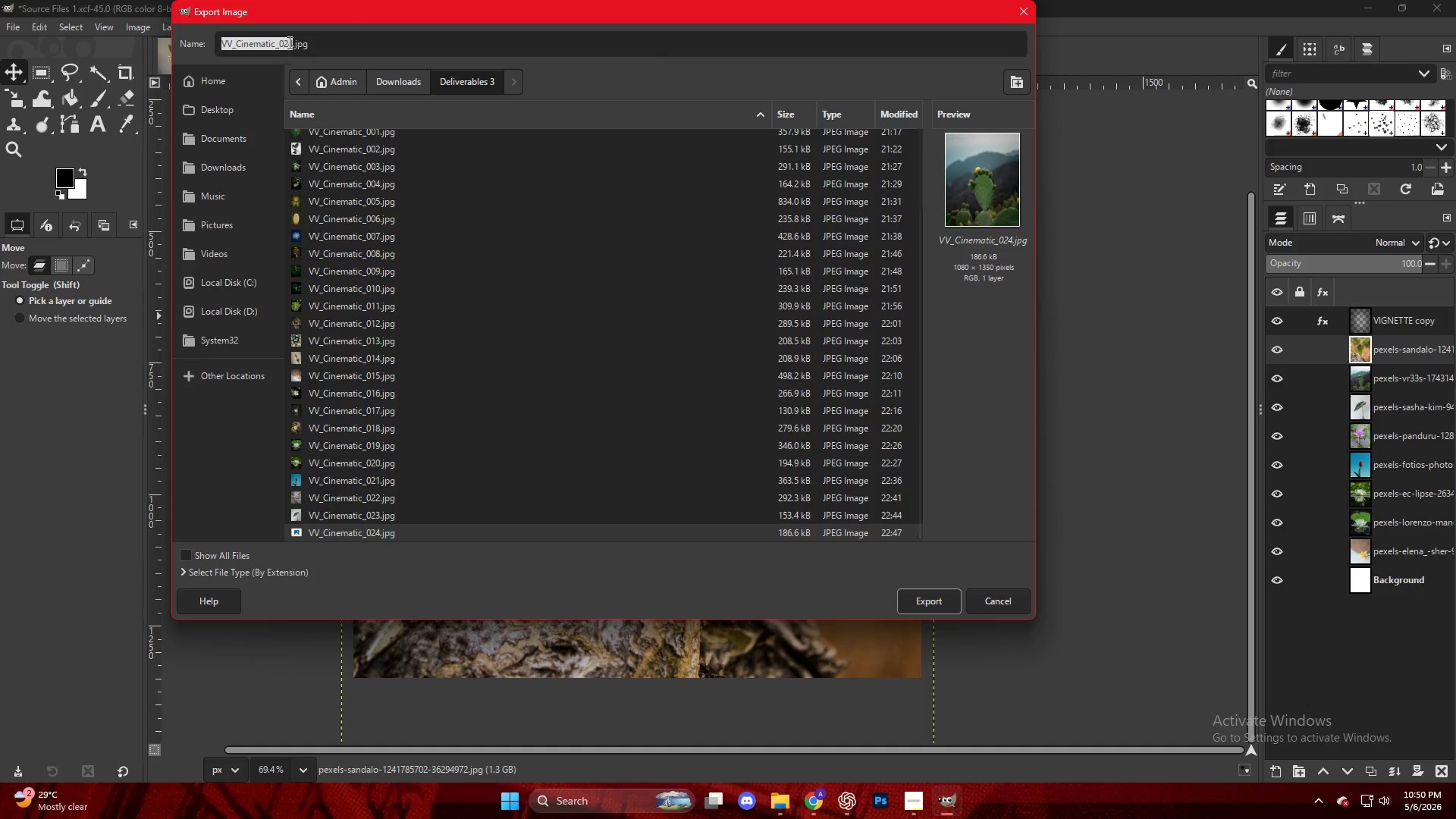 
left_click([291, 46])
 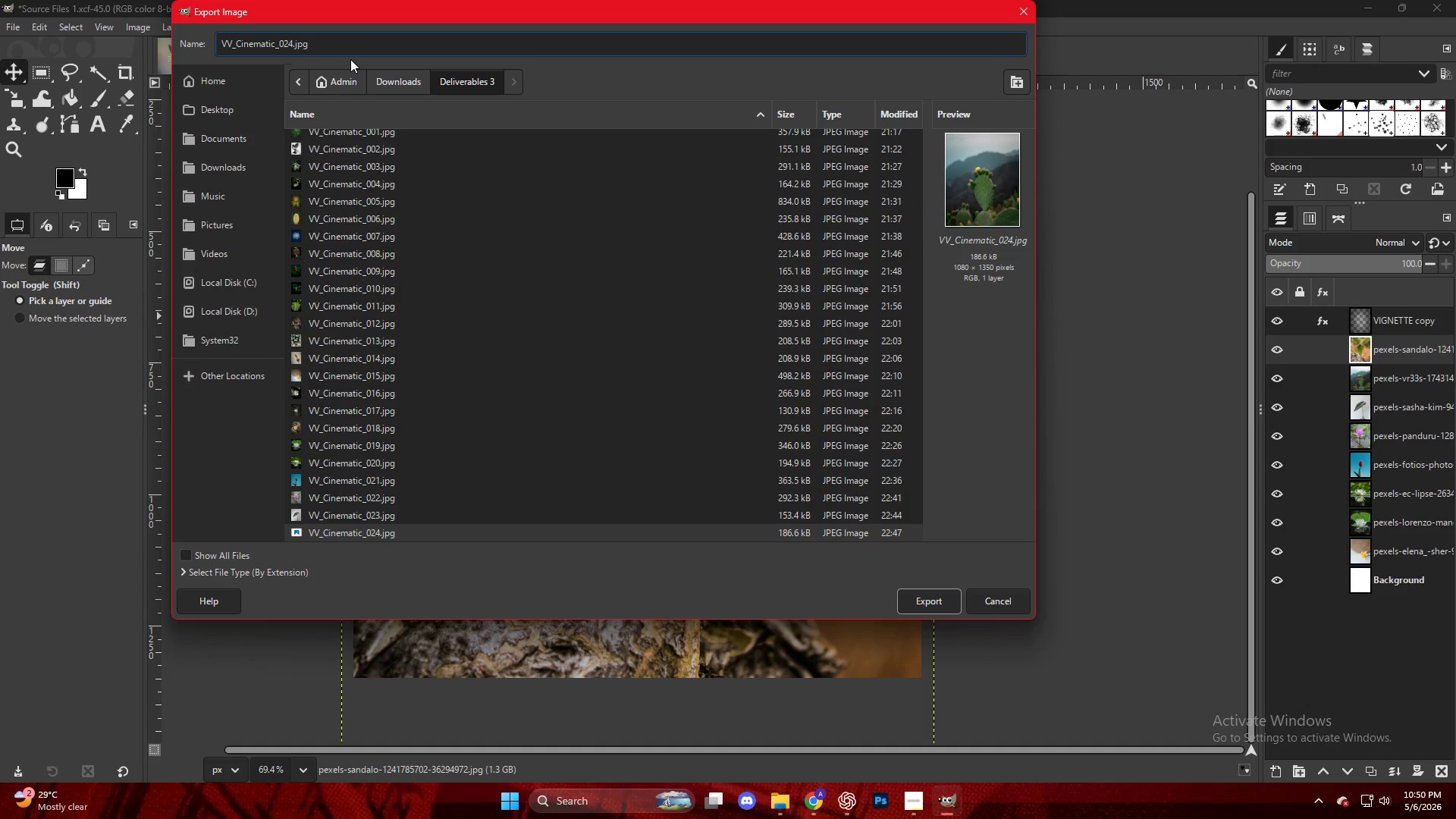 
key(Backspace)
 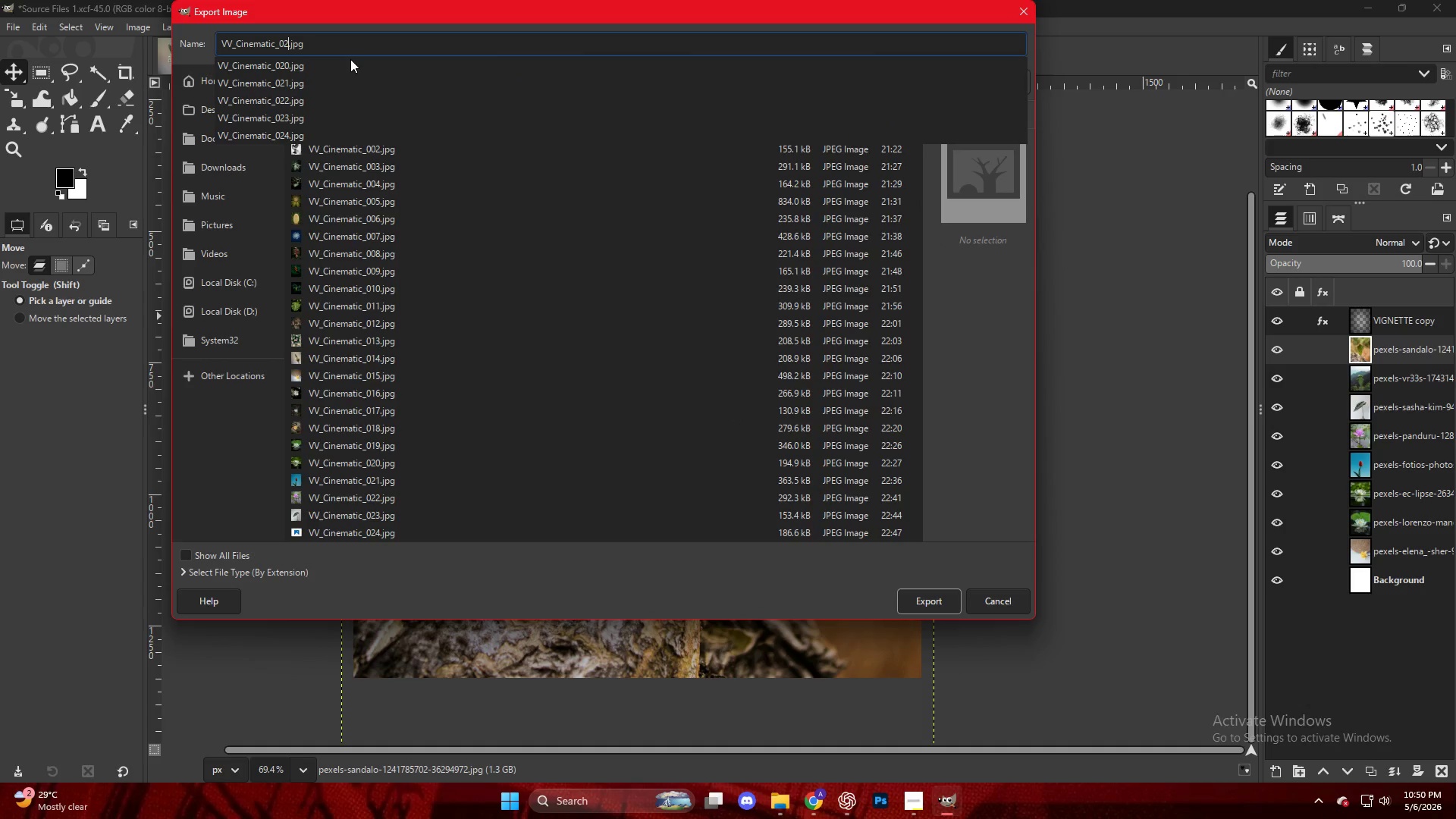 
key(5)
 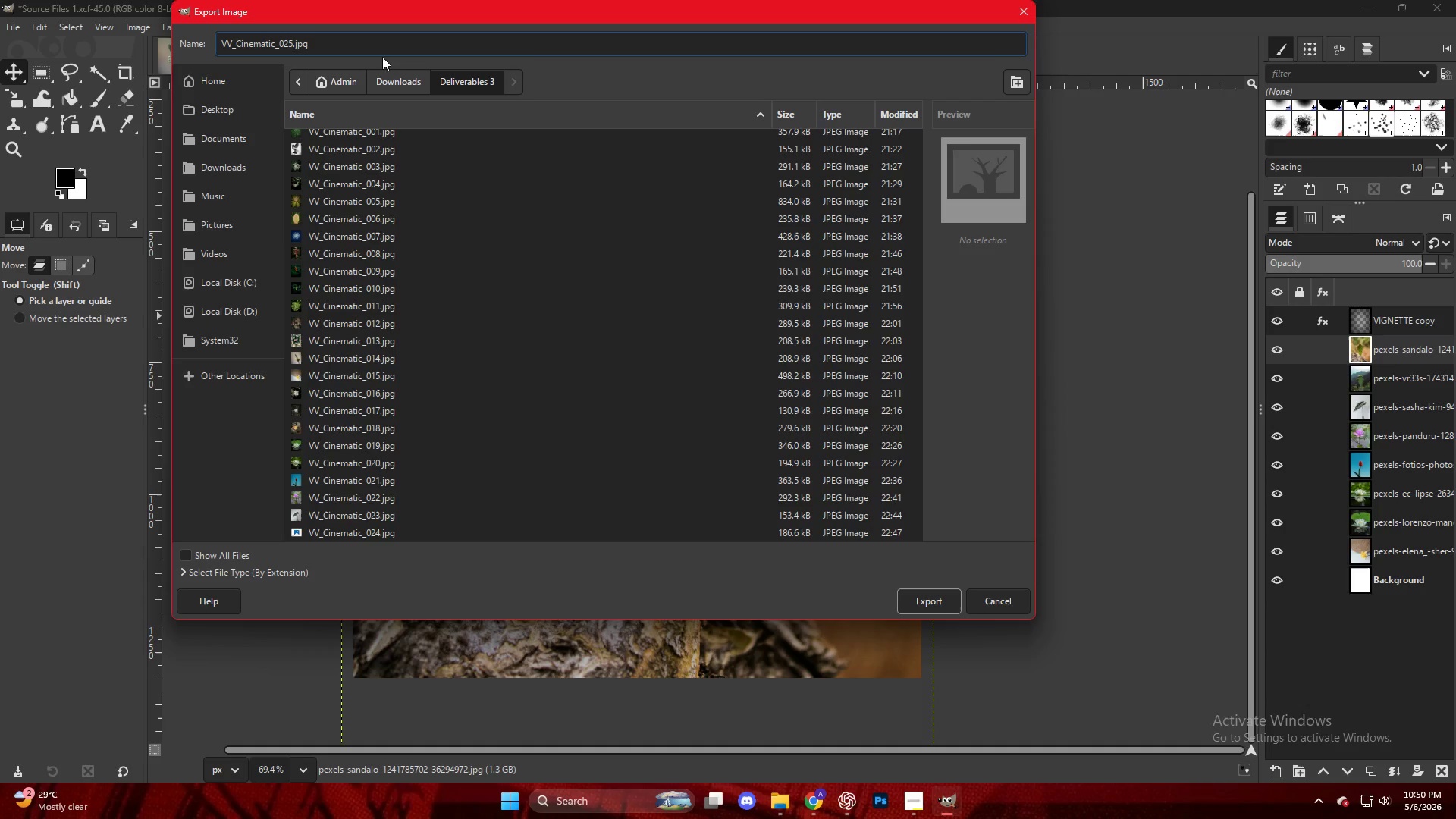 
left_click([940, 598])
 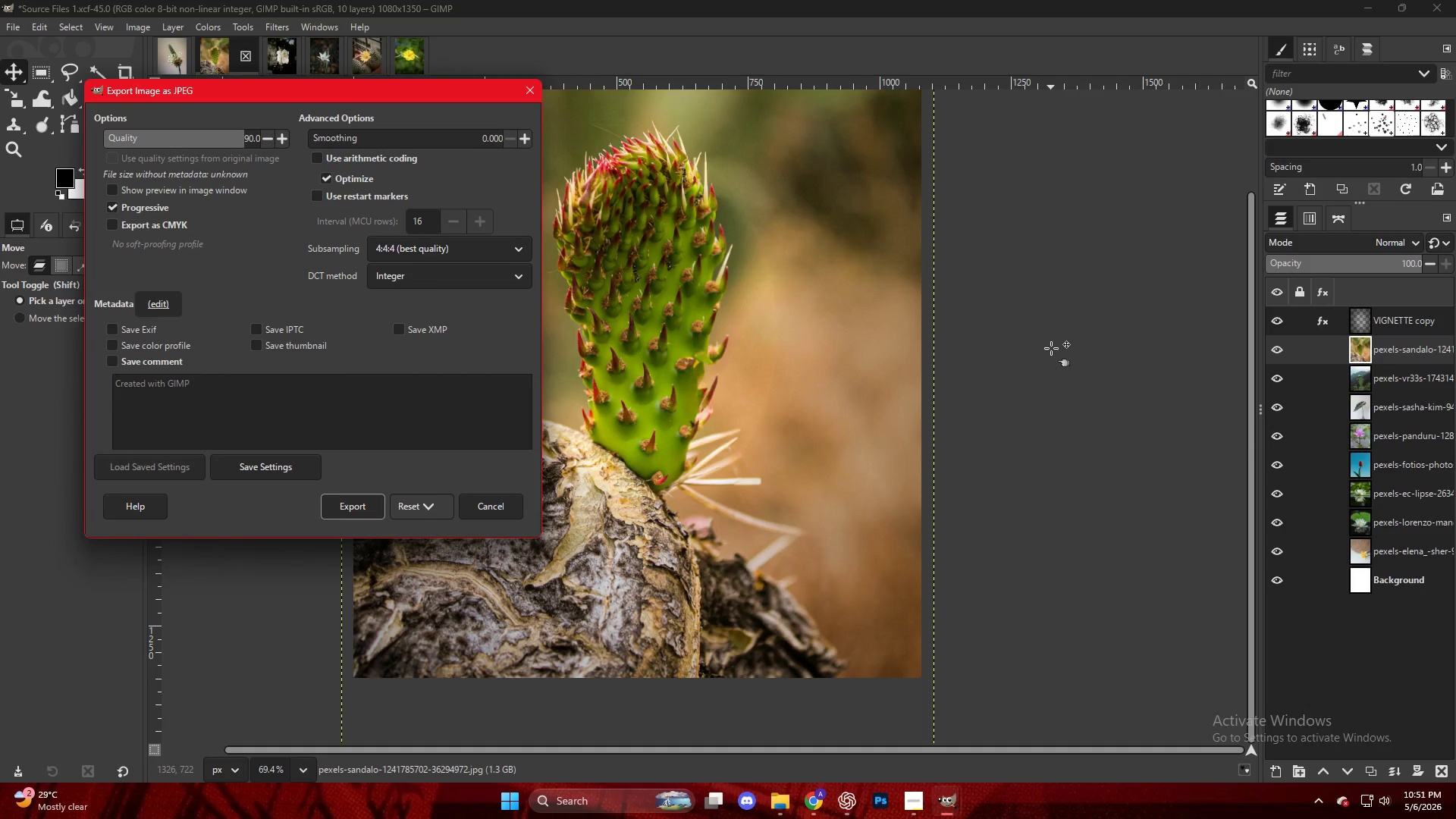 
wait(33.95)
 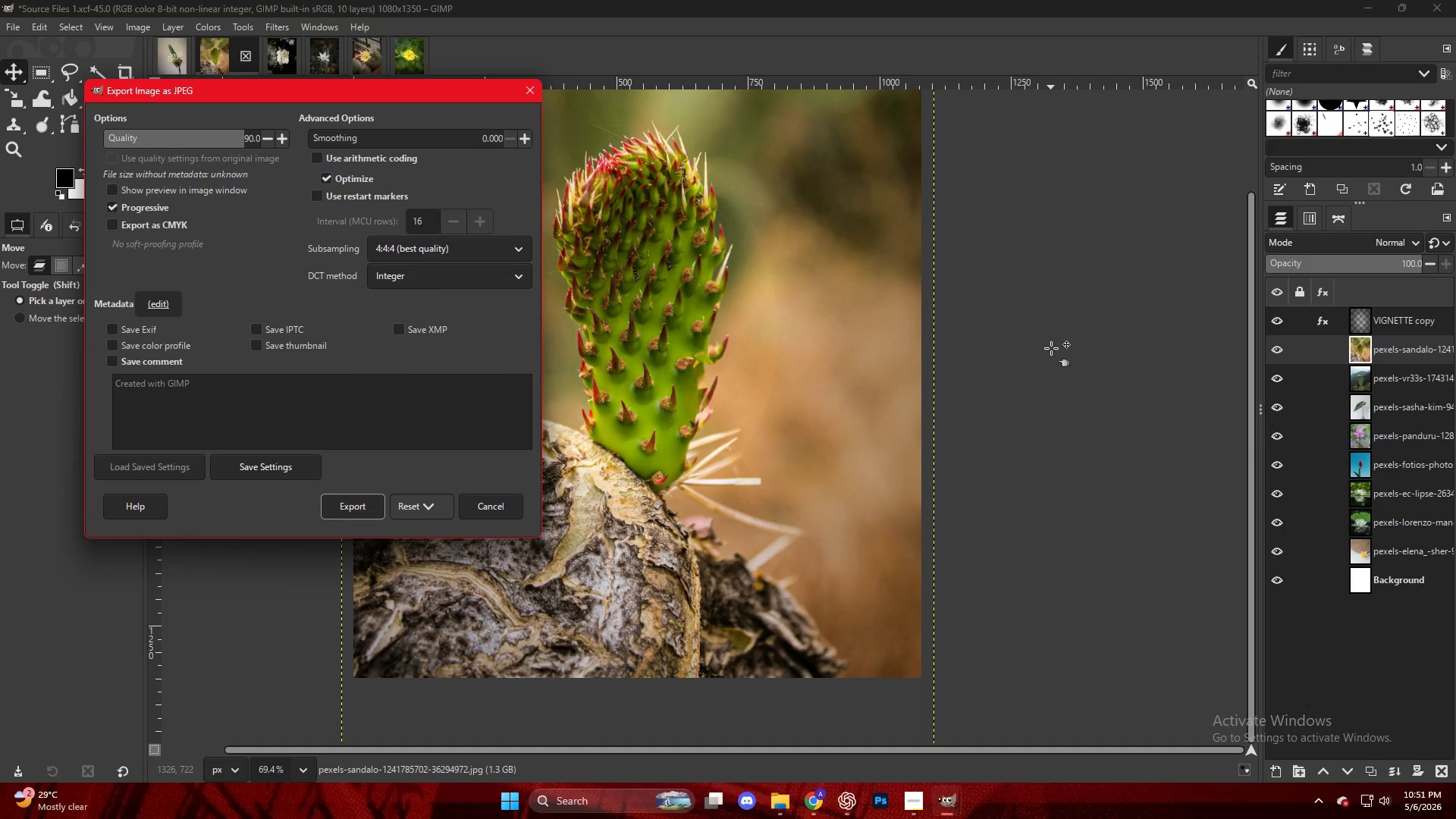 
left_click([369, 503])
 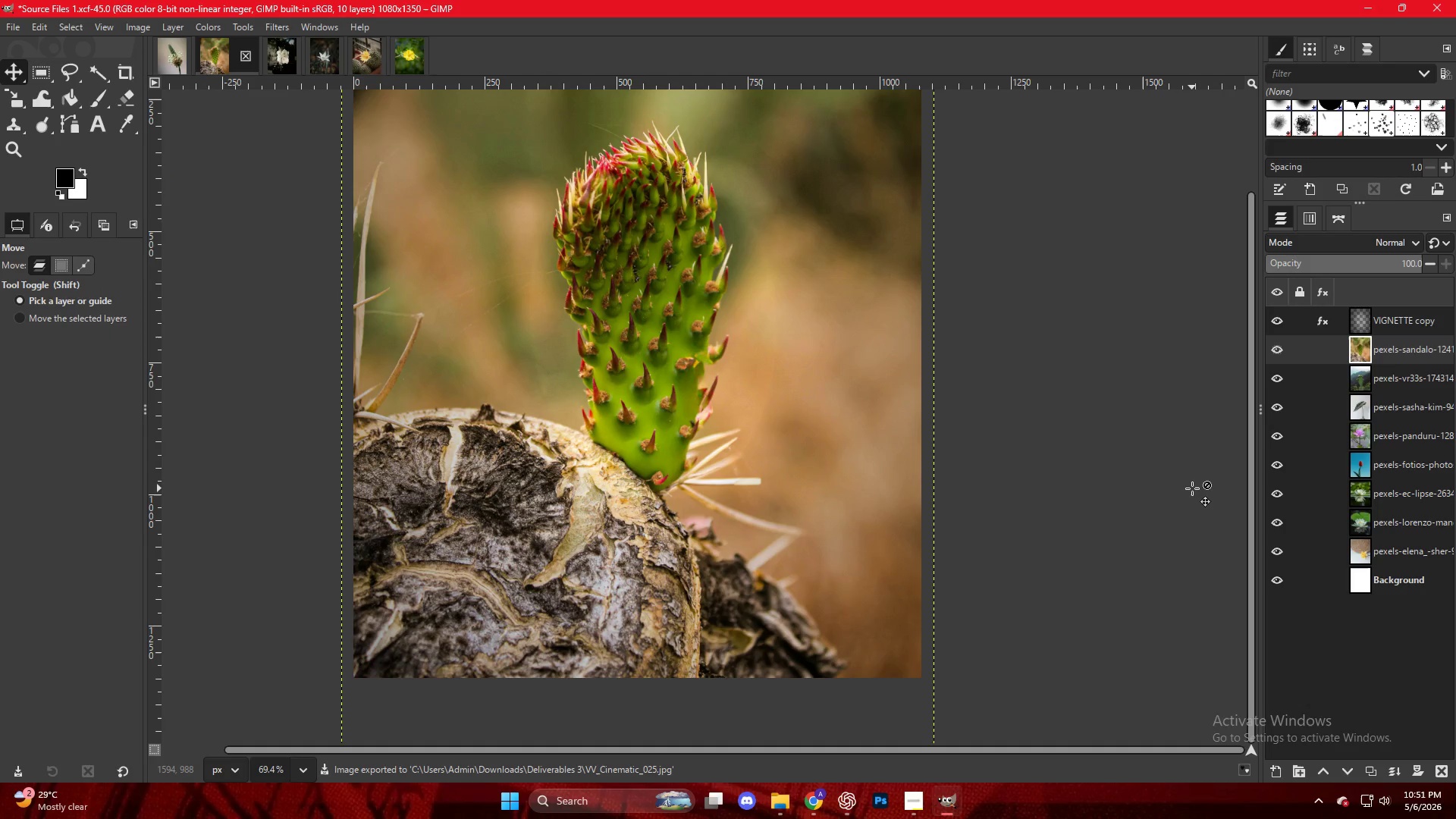 
wait(13.05)
 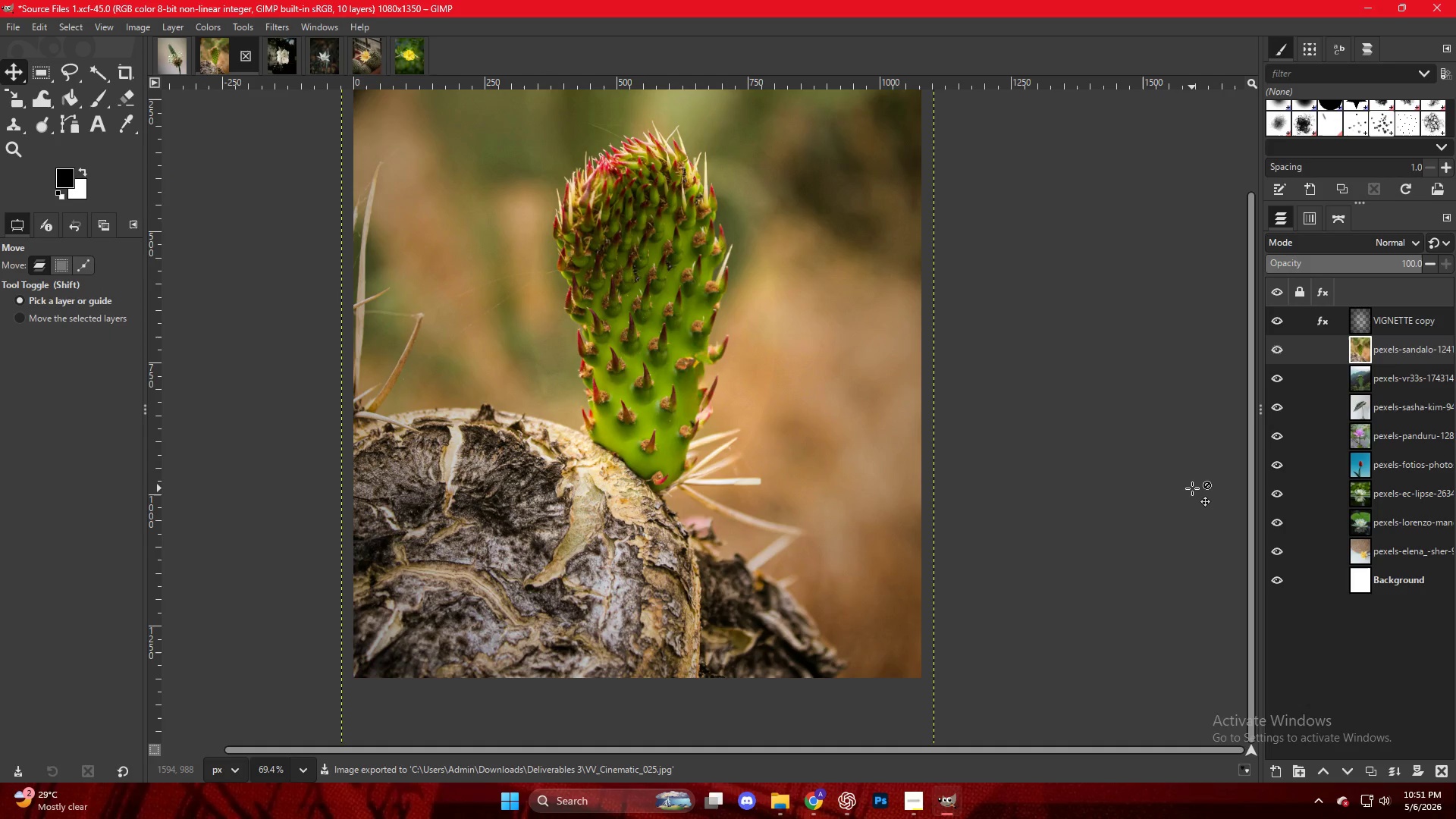 
left_click([942, 809])
 